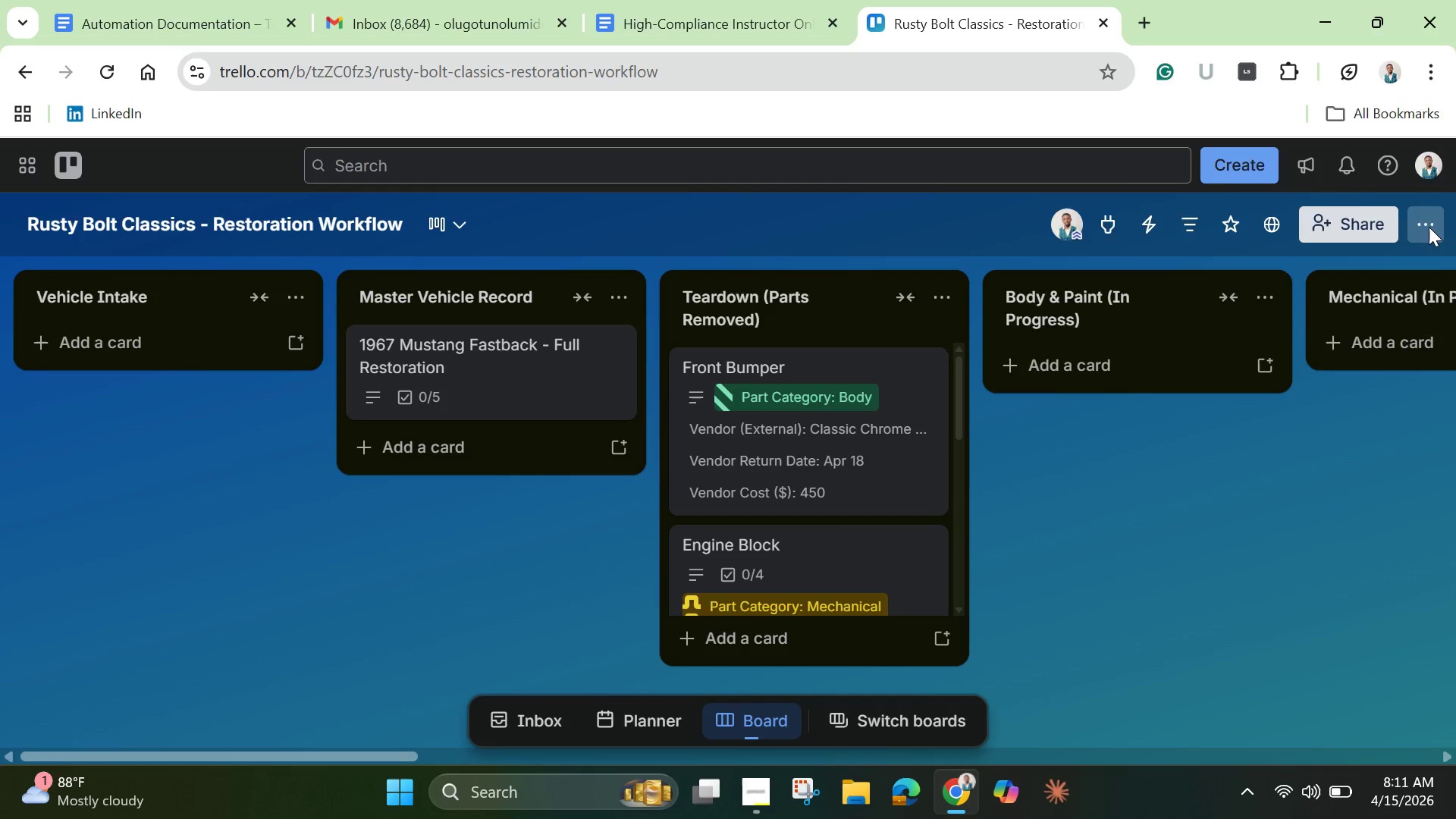 
mouse_move([1414, 256])
 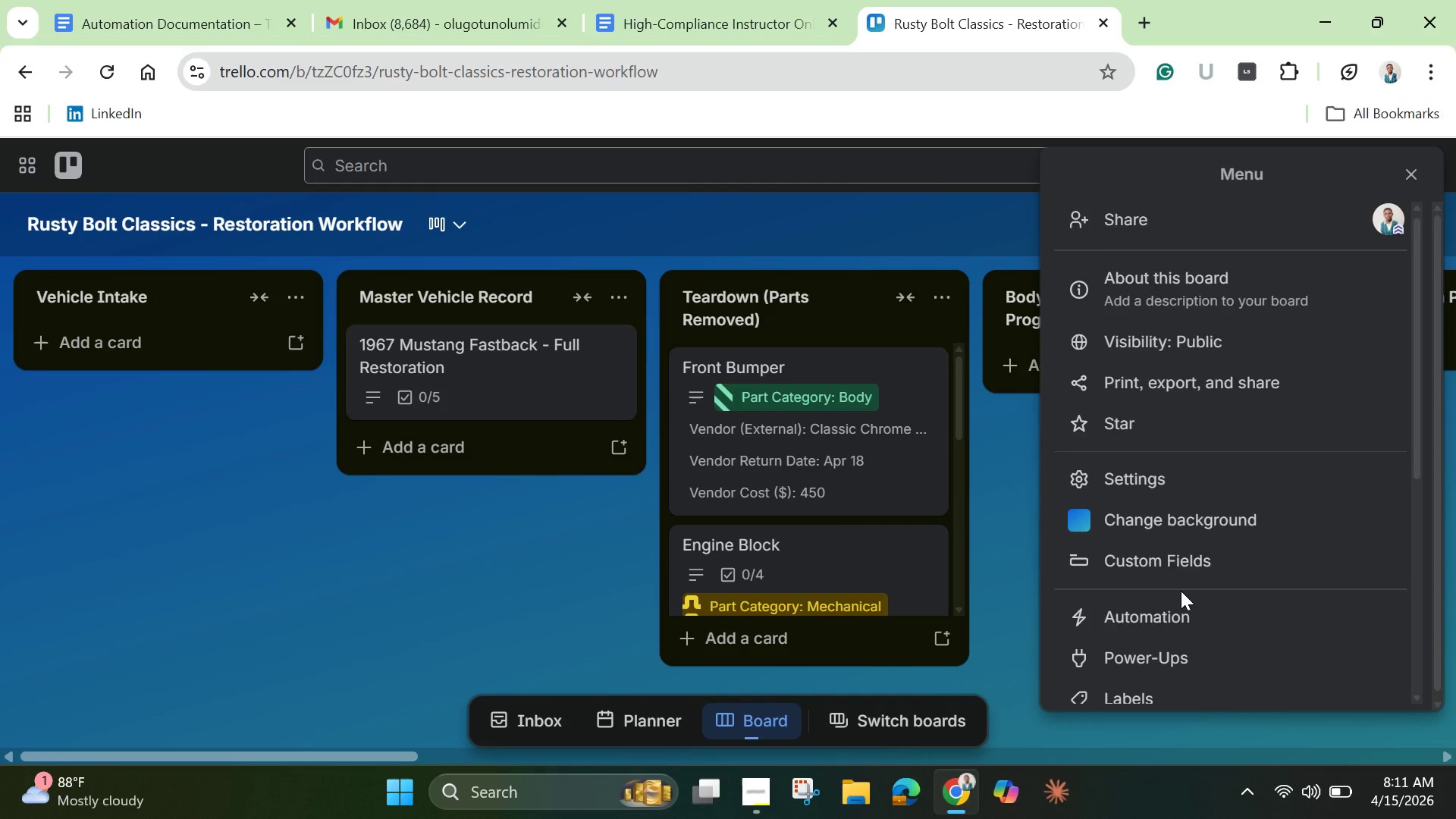 
scroll: coordinate [1181, 591], scroll_direction: down, amount: 1.0
 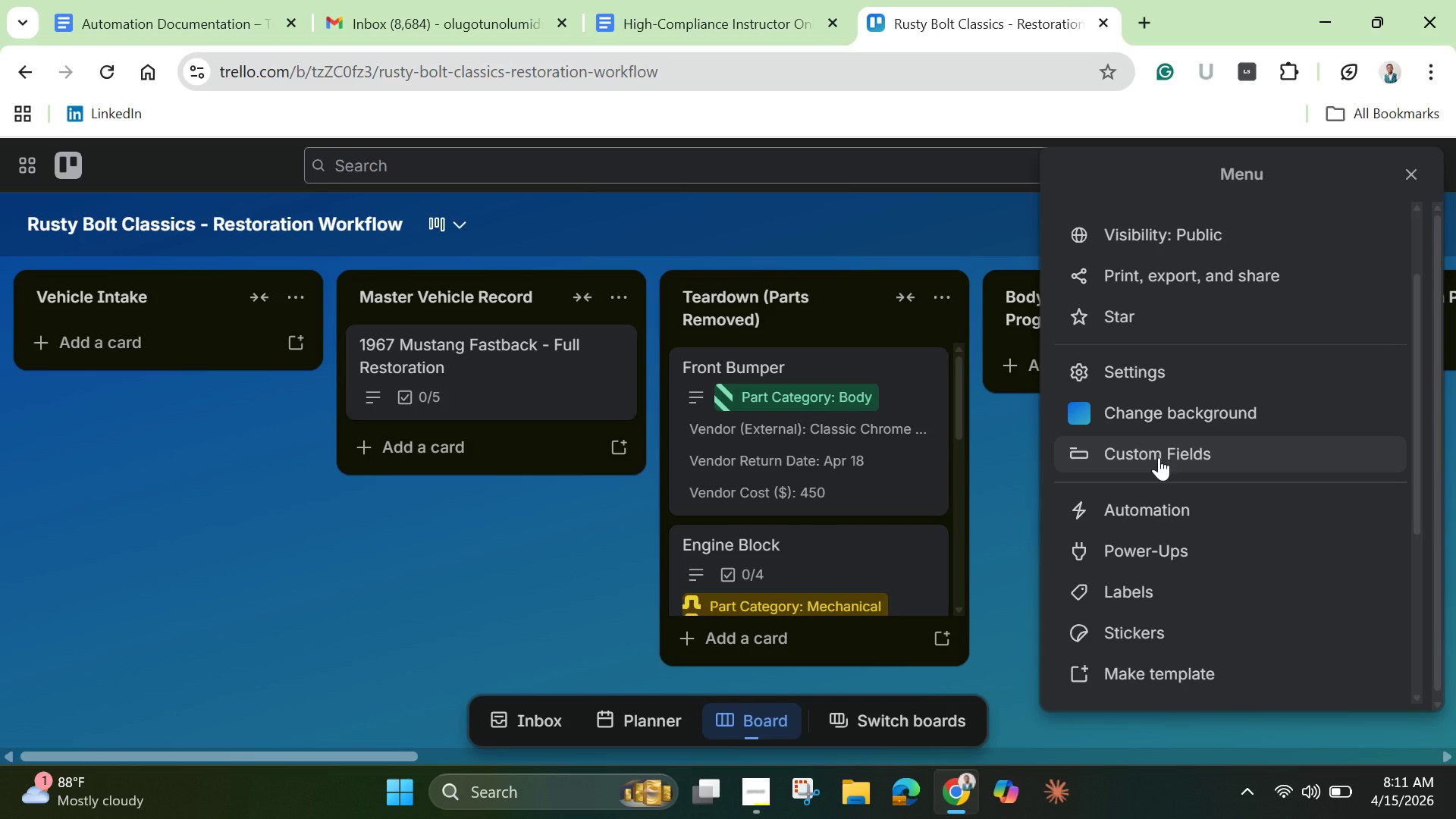 
left_click([1167, 513])
 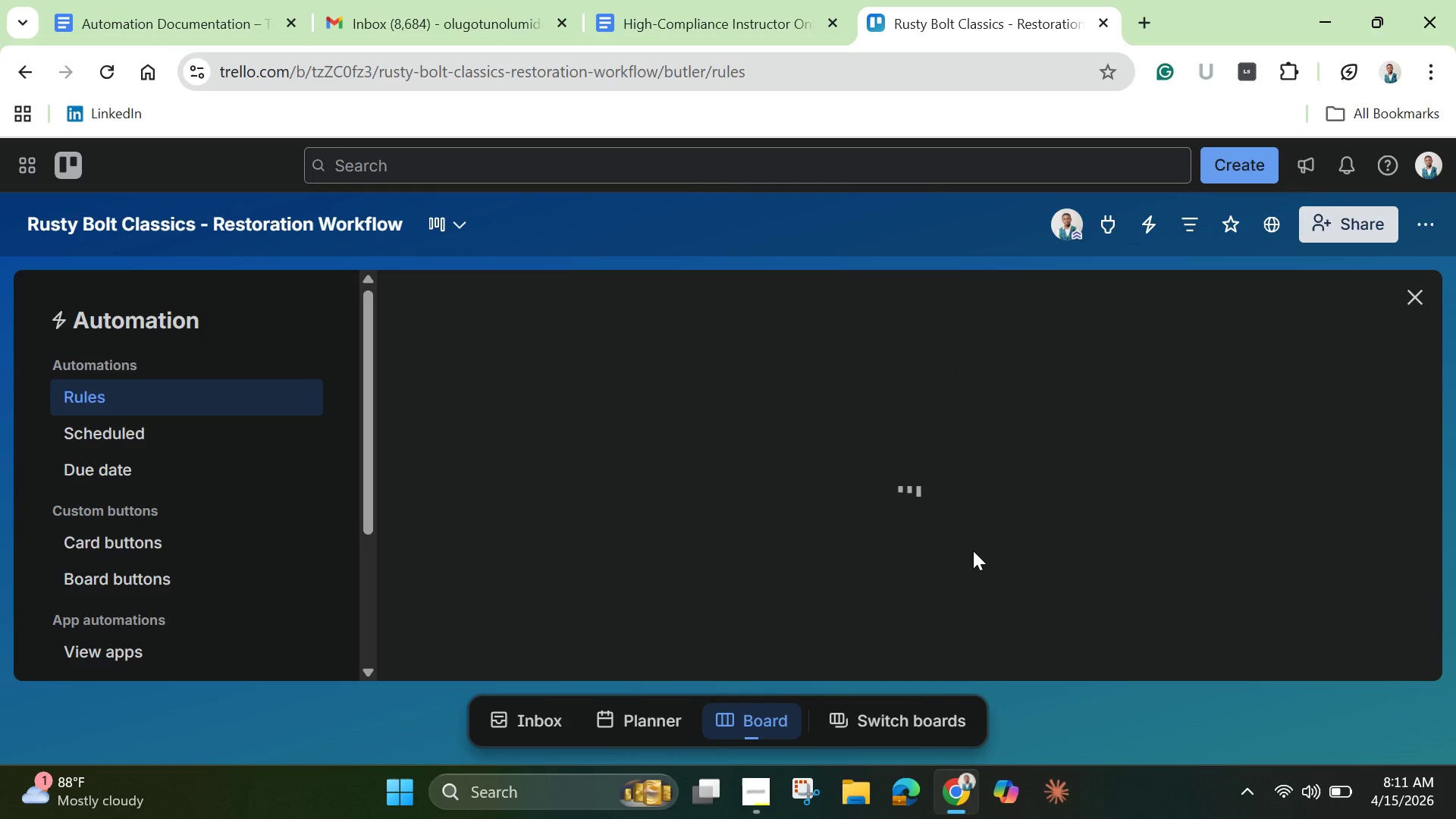 
mouse_move([804, 524])
 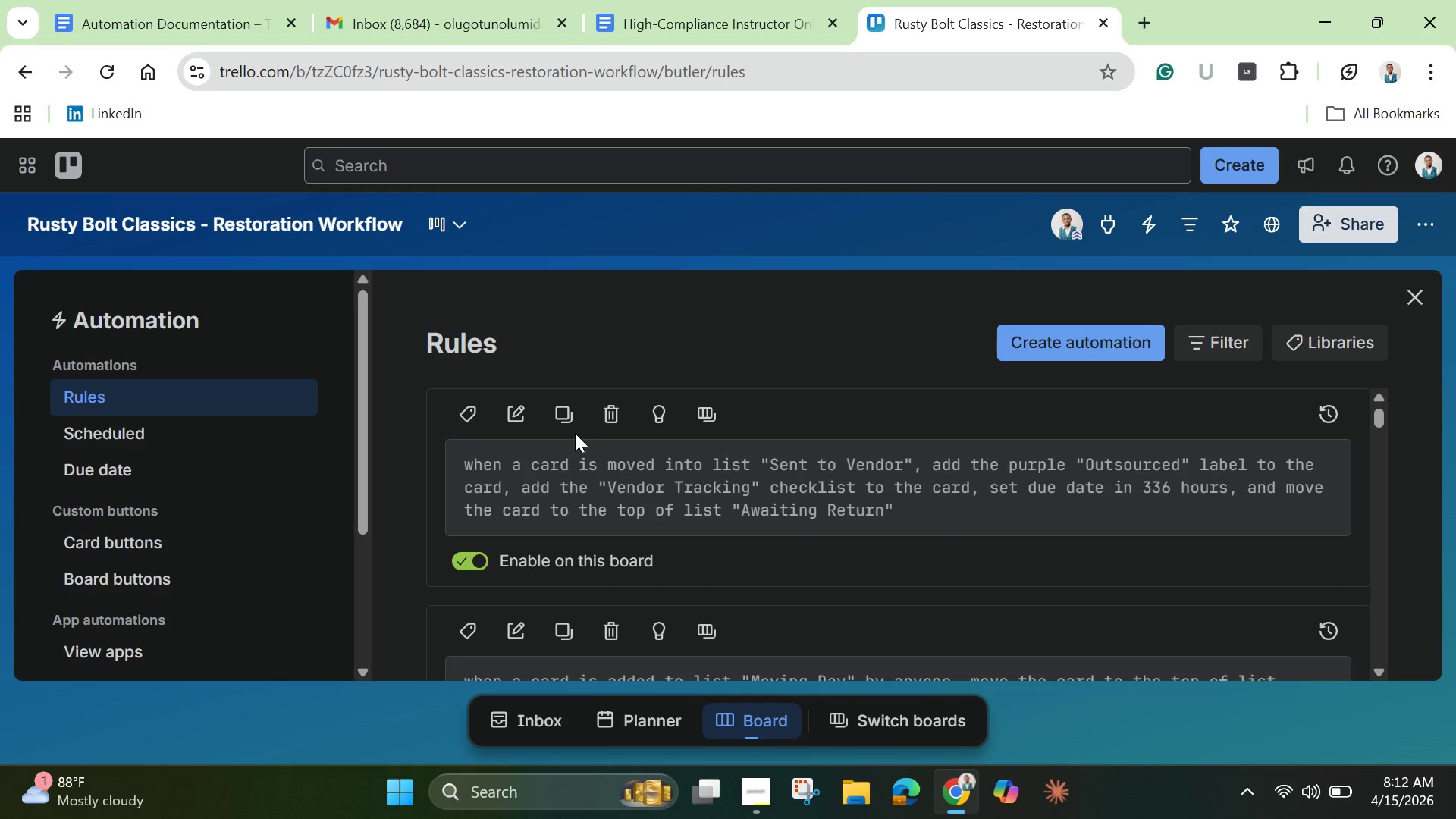 
left_click([516, 412])
 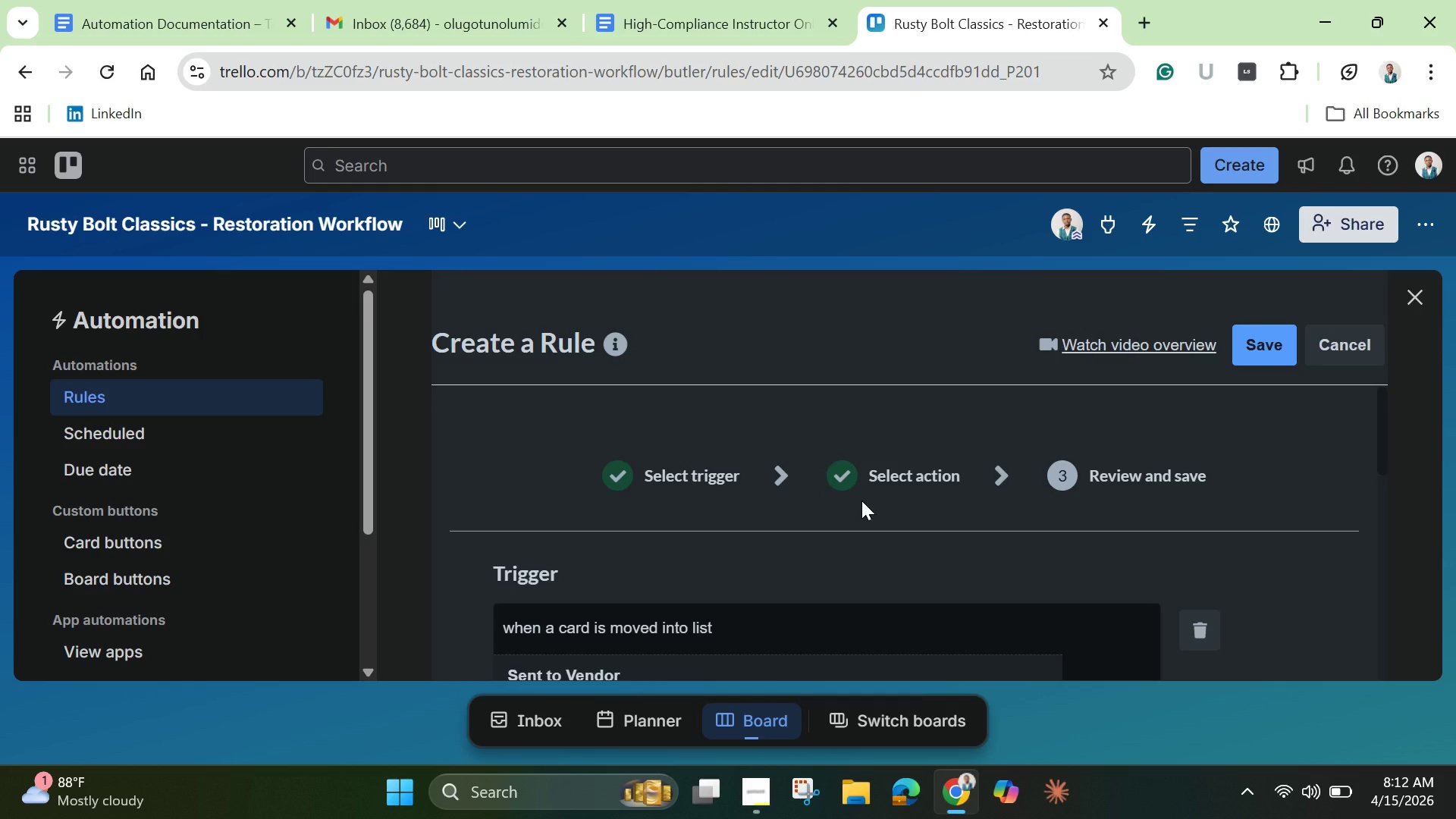 
wait(6.98)
 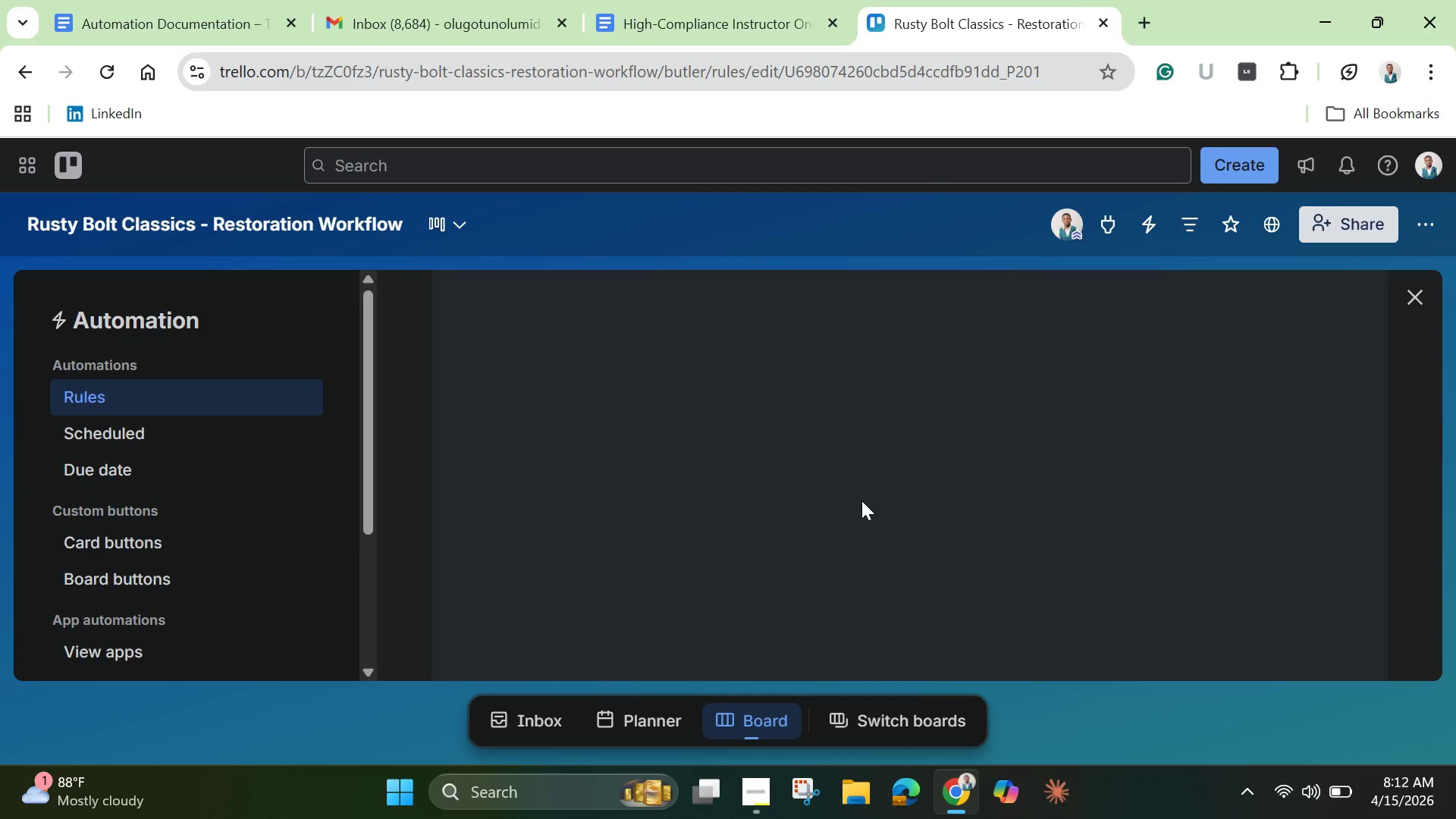 
scroll: coordinate [861, 527], scroll_direction: down, amount: 4.0
 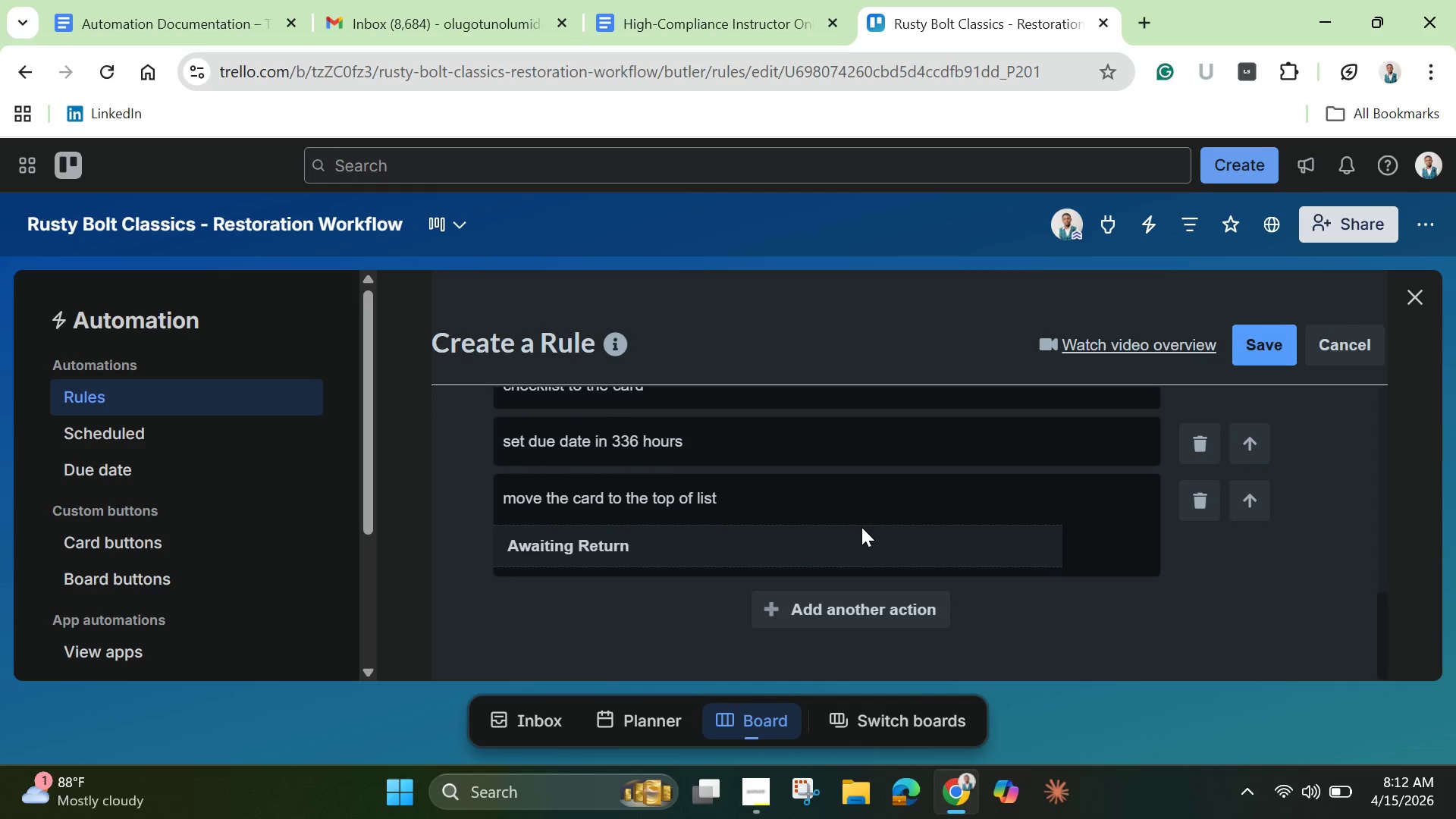 
left_click([837, 620])
 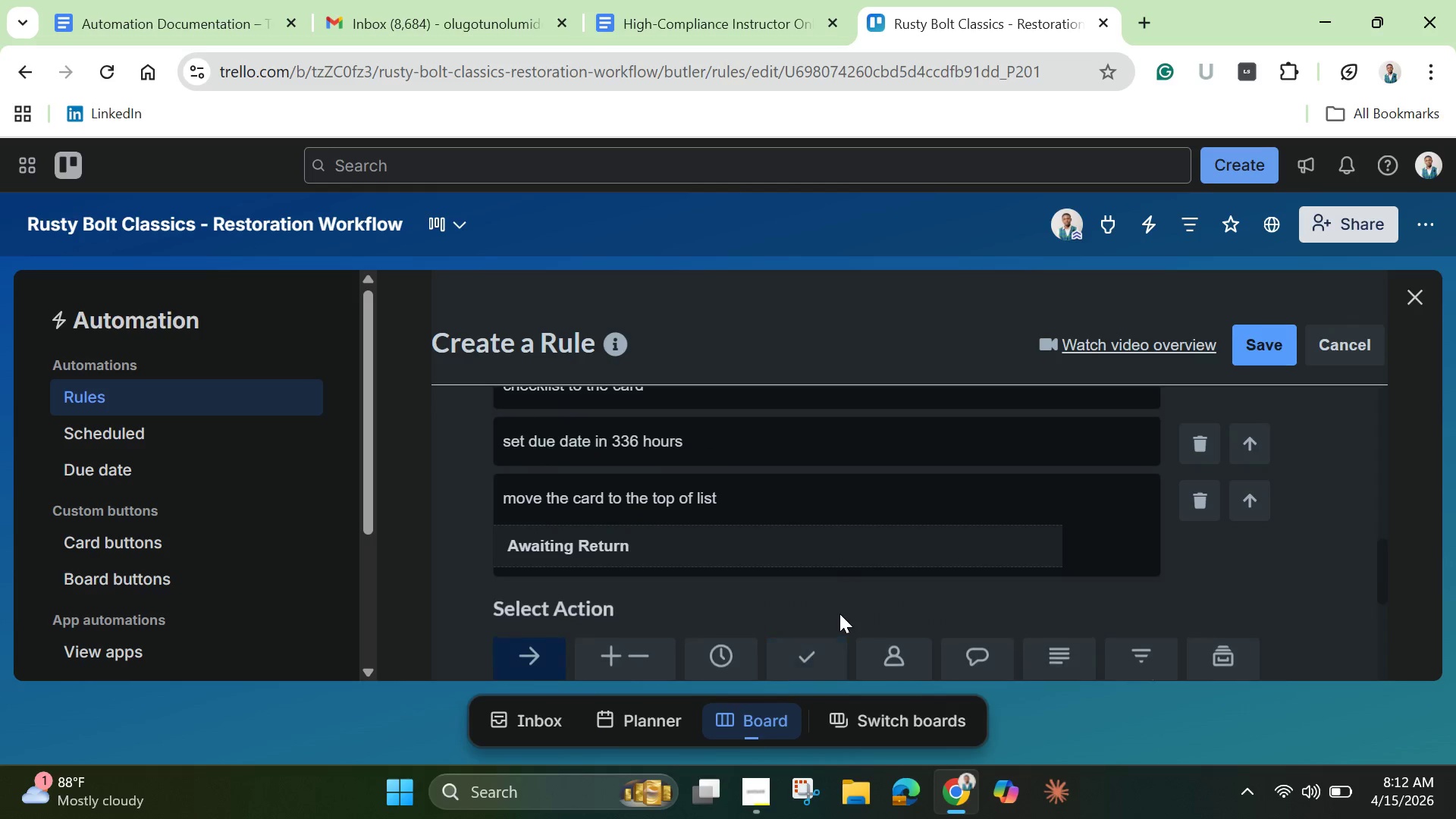 
scroll: coordinate [839, 613], scroll_direction: down, amount: 5.0
 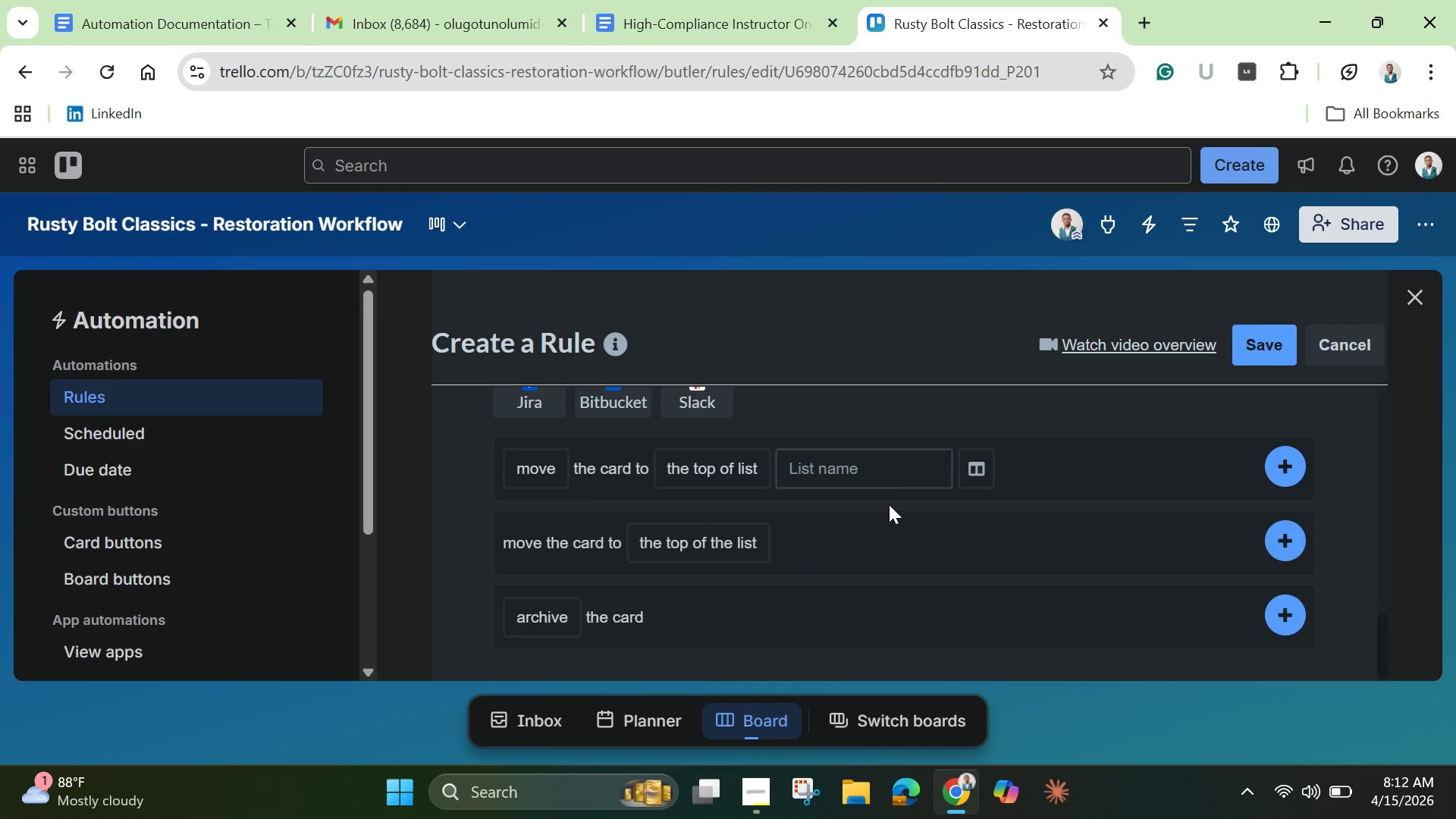 
scroll: coordinate [889, 504], scroll_direction: up, amount: 1.0
 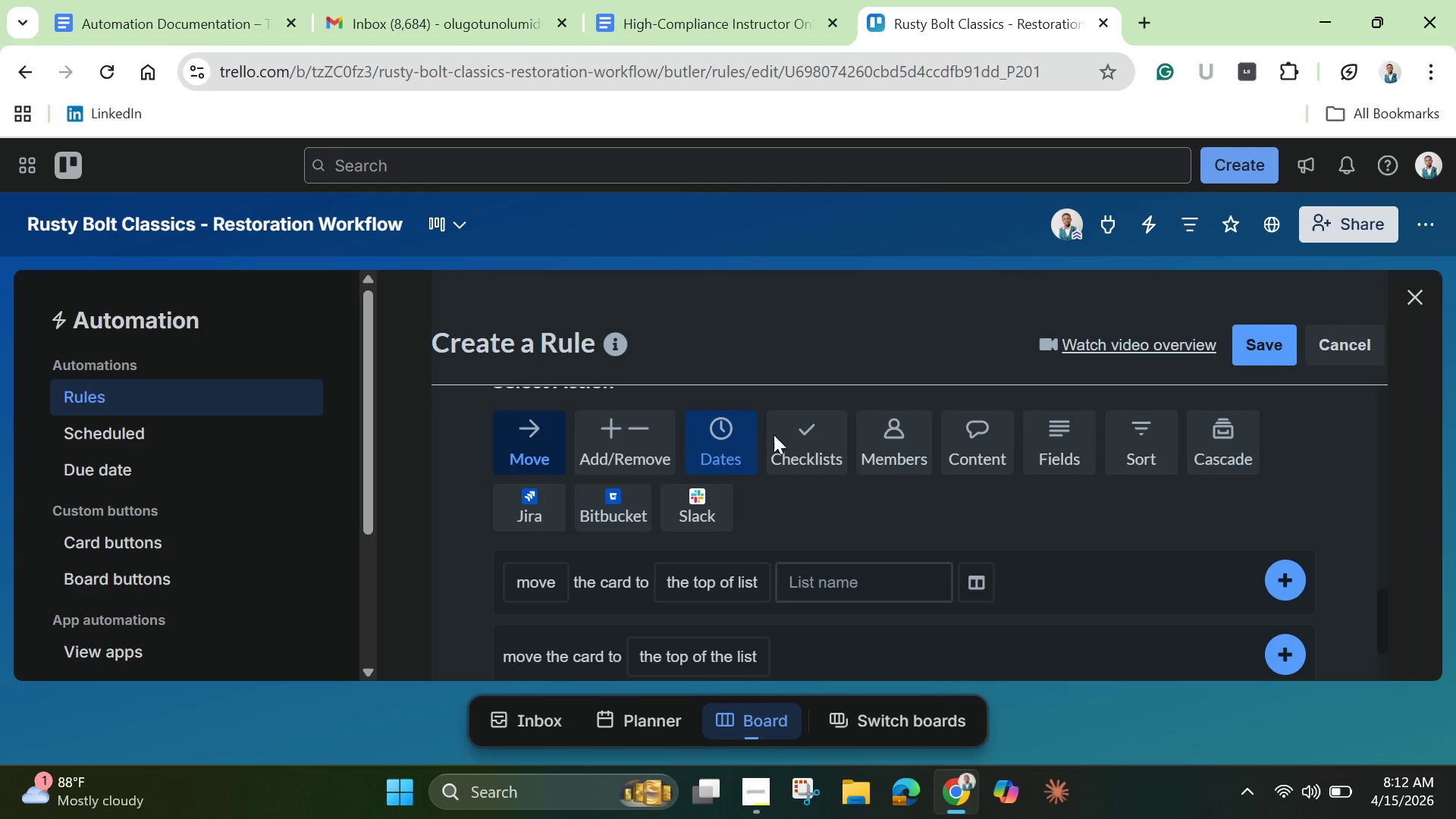 
left_click([795, 435])
 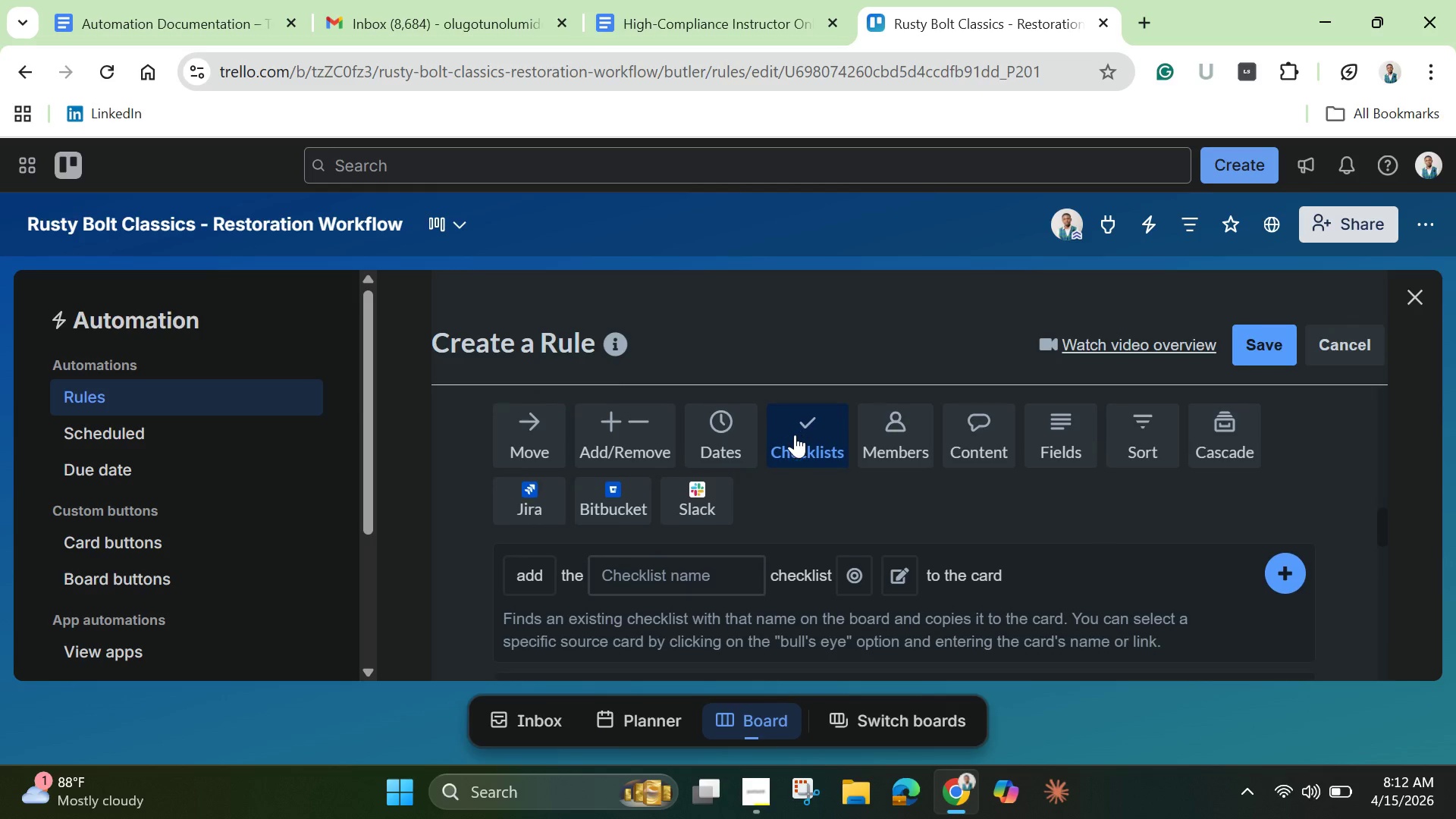 
scroll: coordinate [795, 435], scroll_direction: down, amount: 2.0
 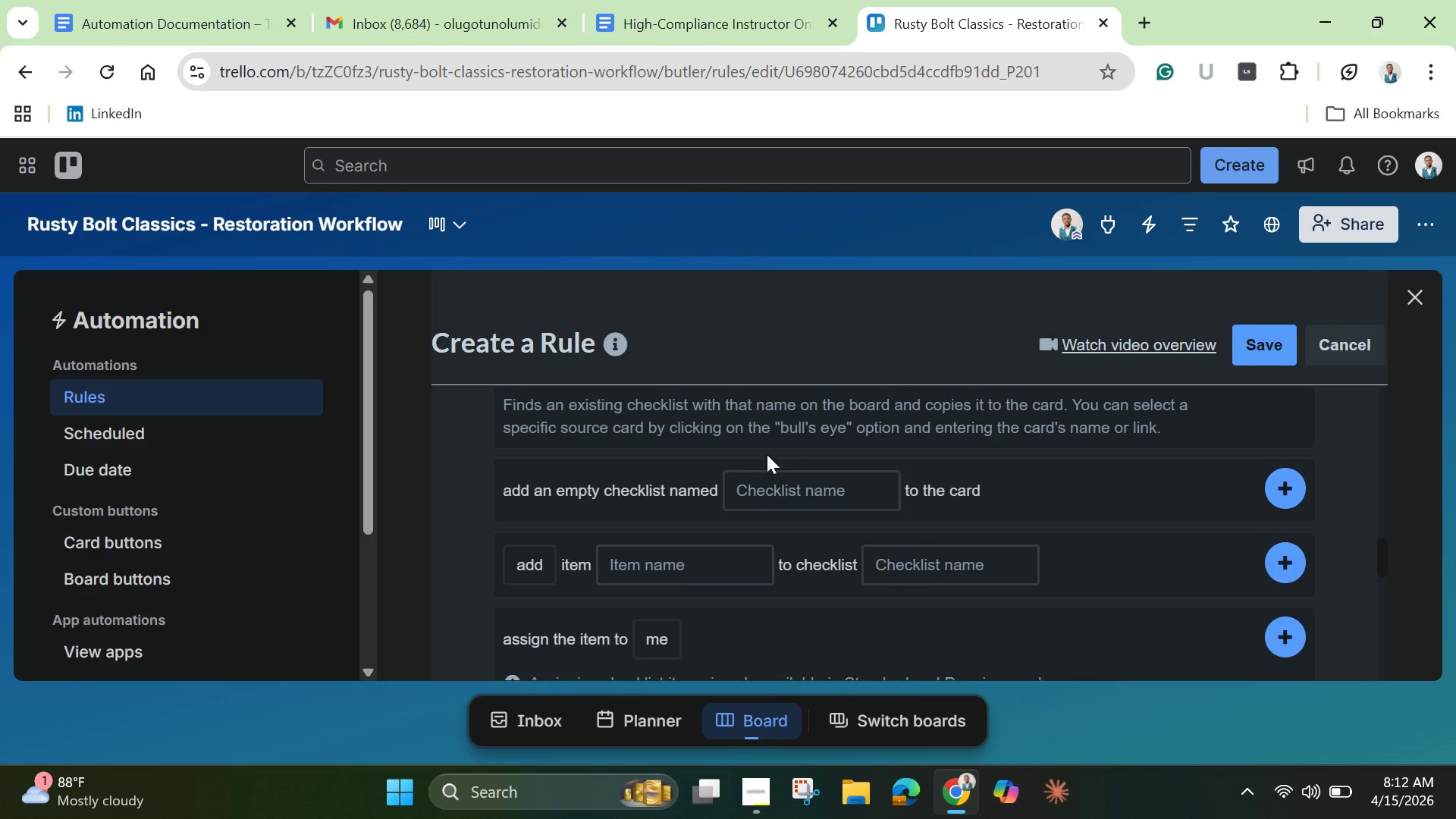 
scroll: coordinate [767, 454], scroll_direction: up, amount: 1.0
 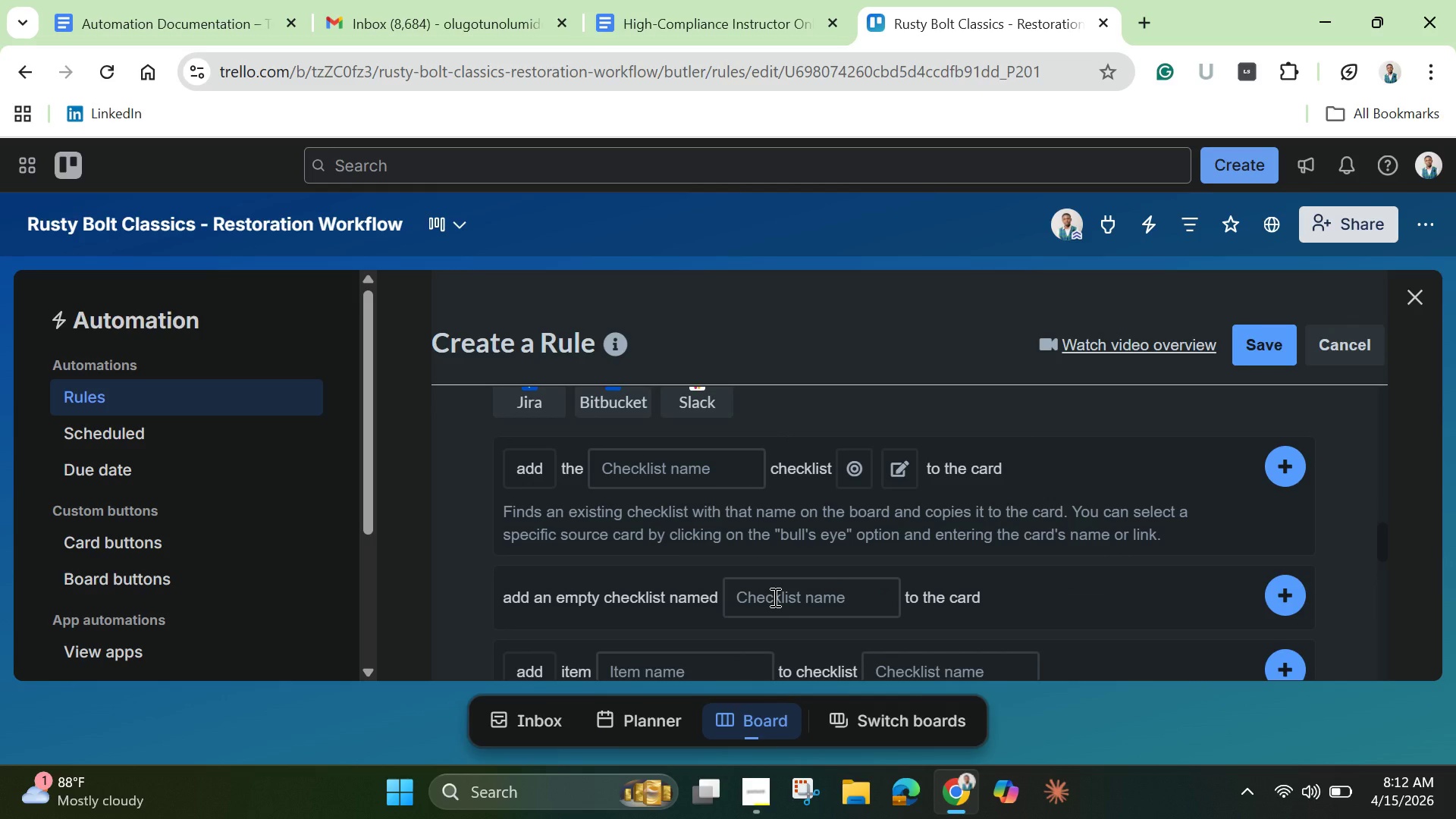 
left_click([774, 597])
 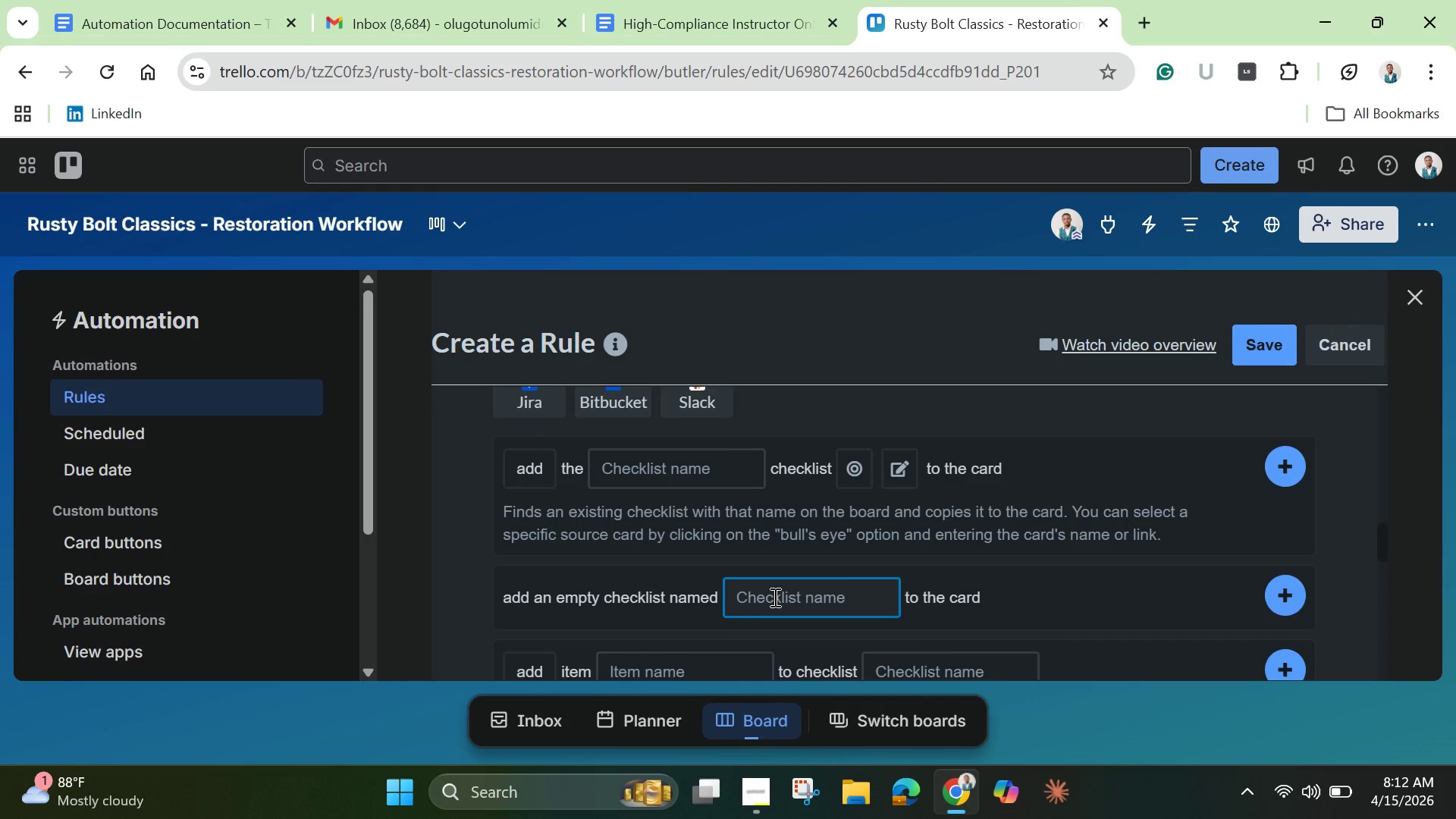 
wait(6.55)
 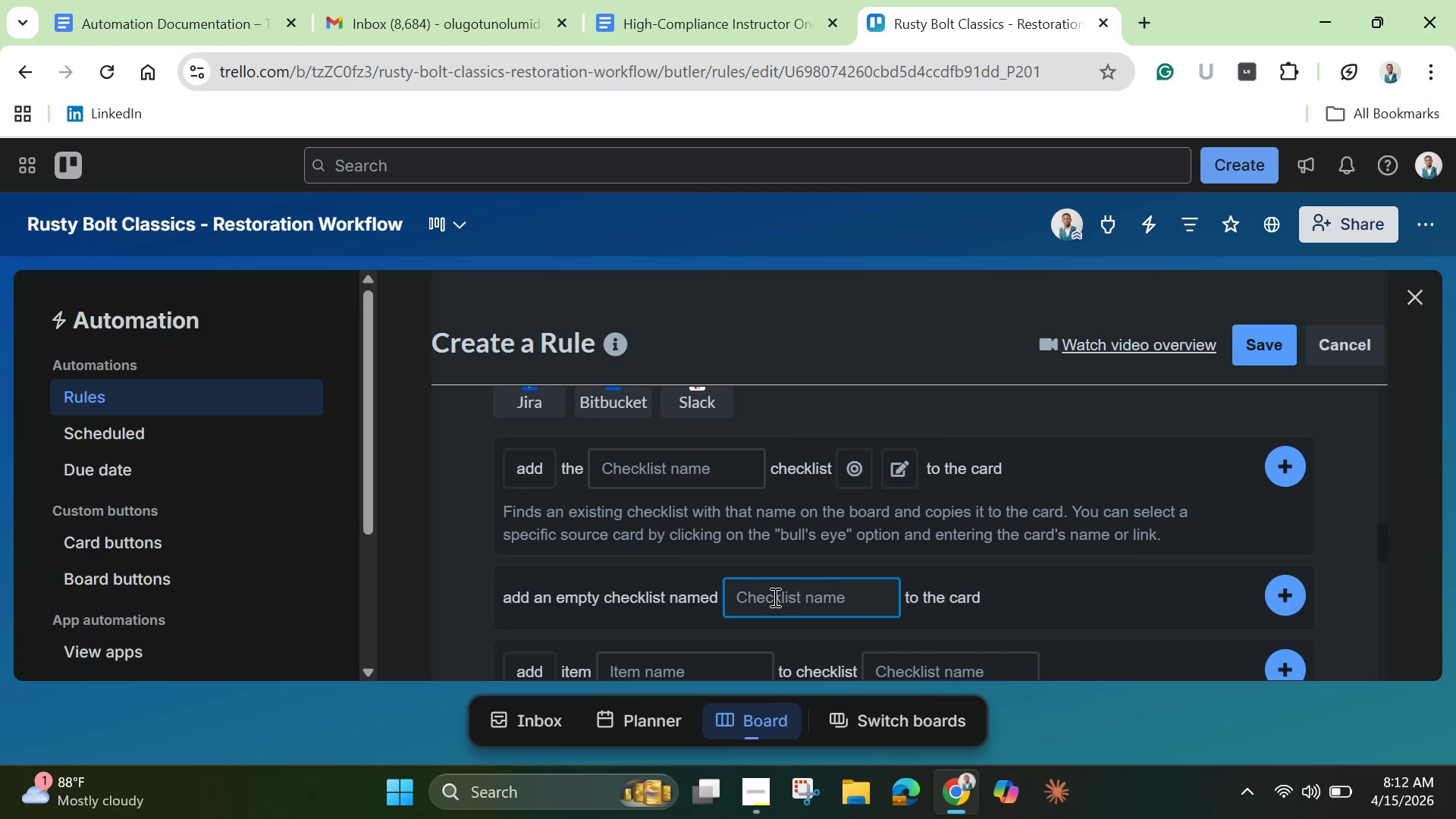 
type(Vendor TRacking )
 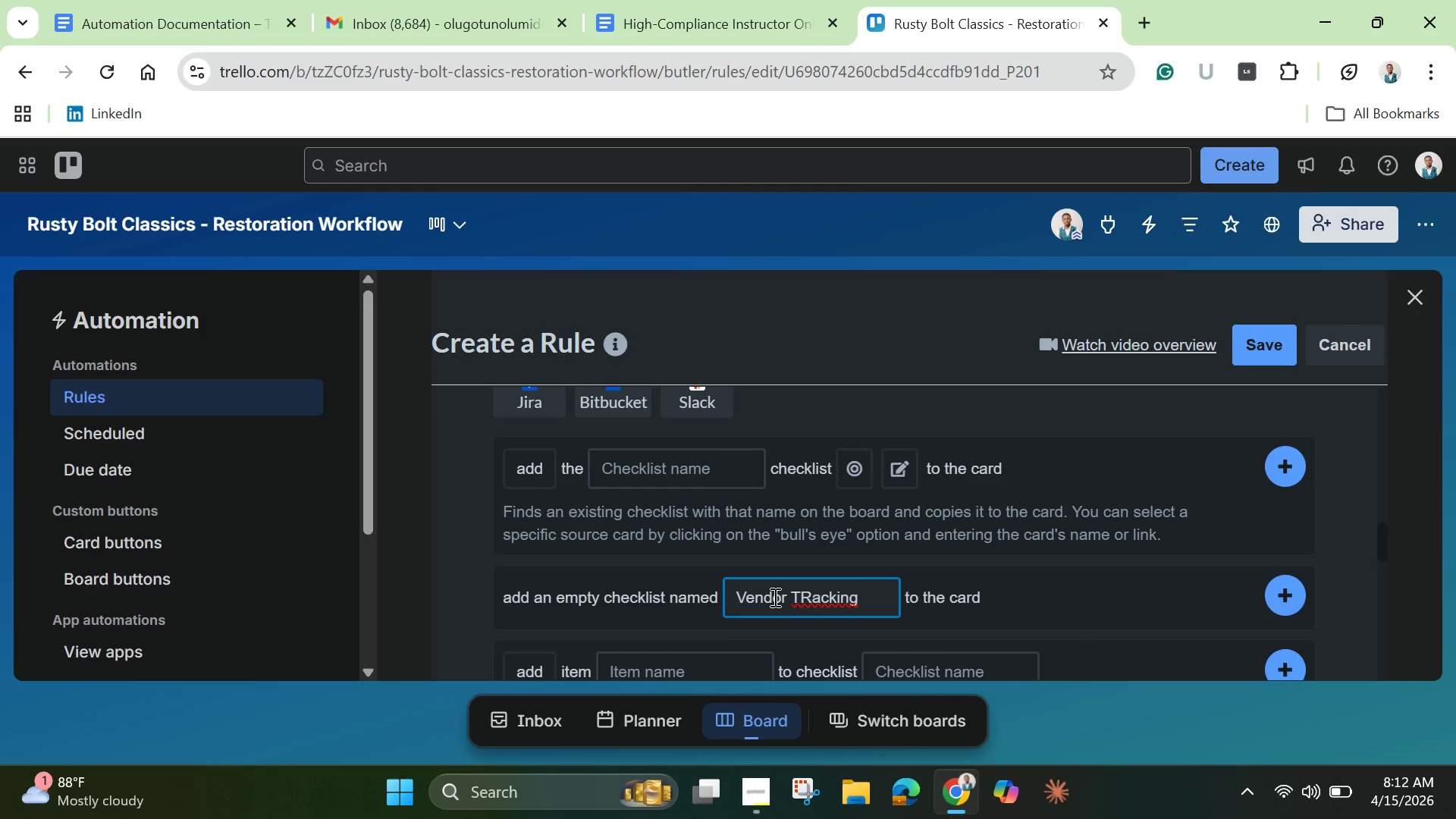 
key(ArrowLeft)
 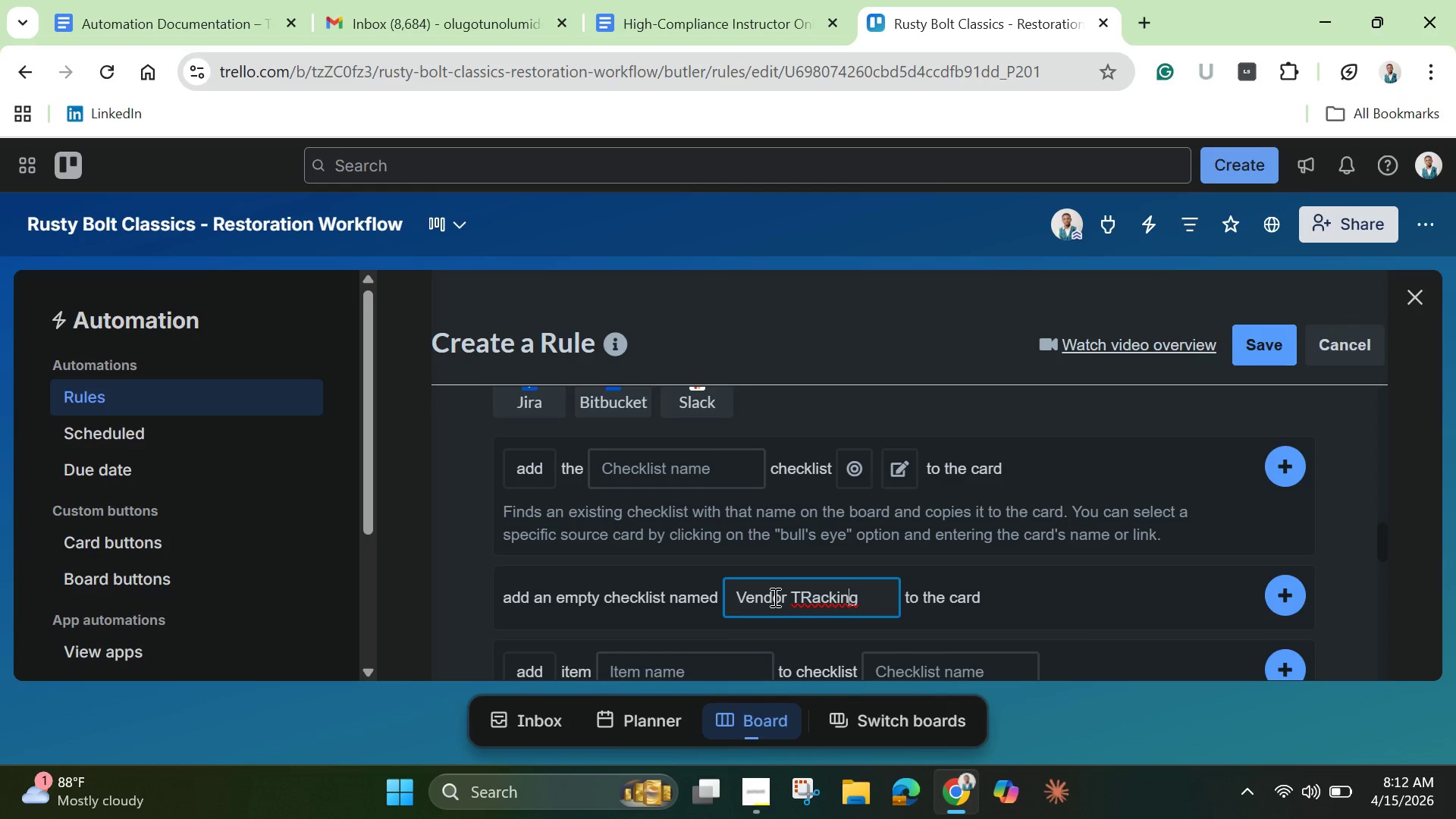 
key(ArrowLeft)
 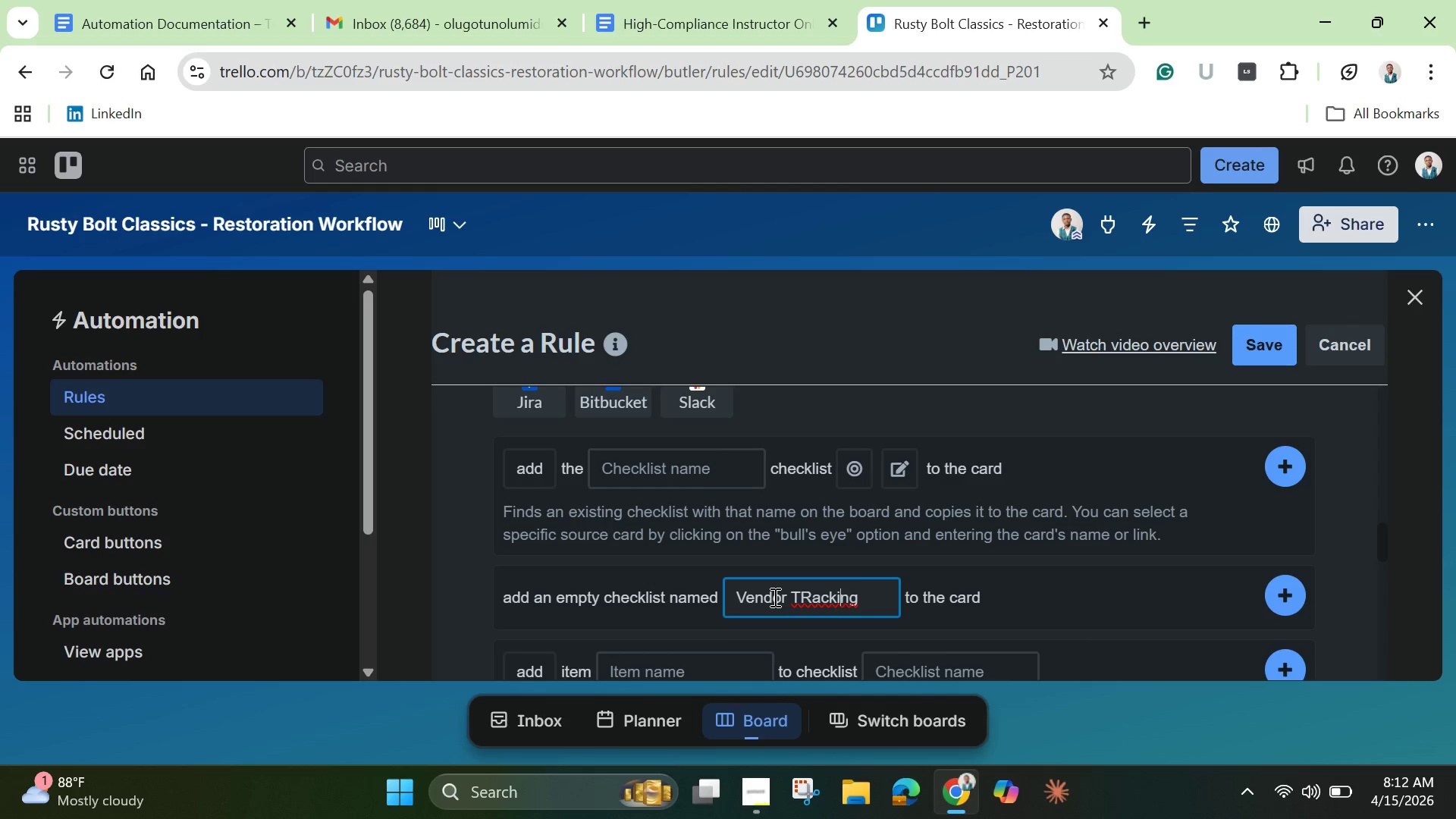 
key(ArrowLeft)
 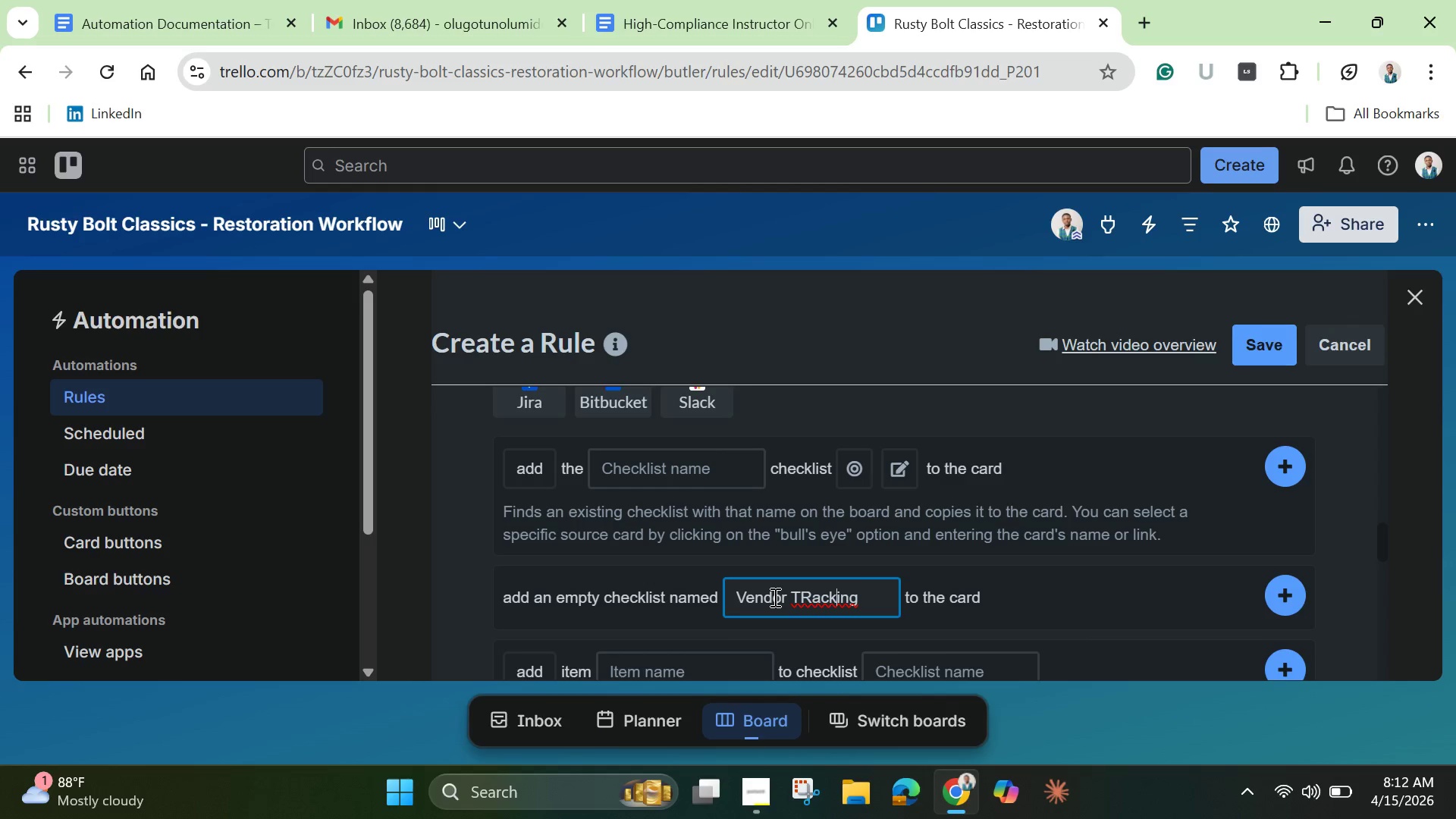 
key(ArrowLeft)
 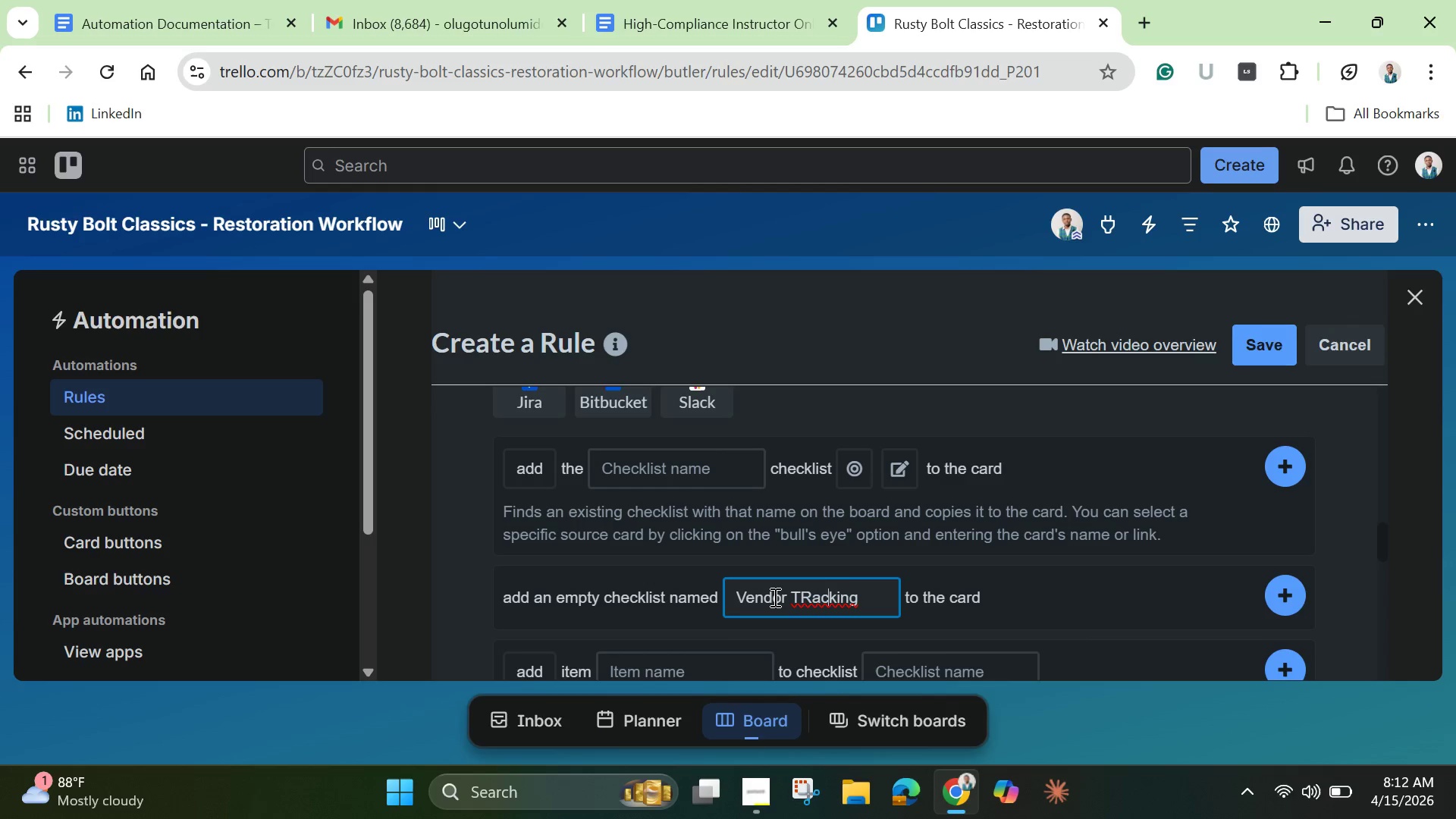 
key(ArrowLeft)
 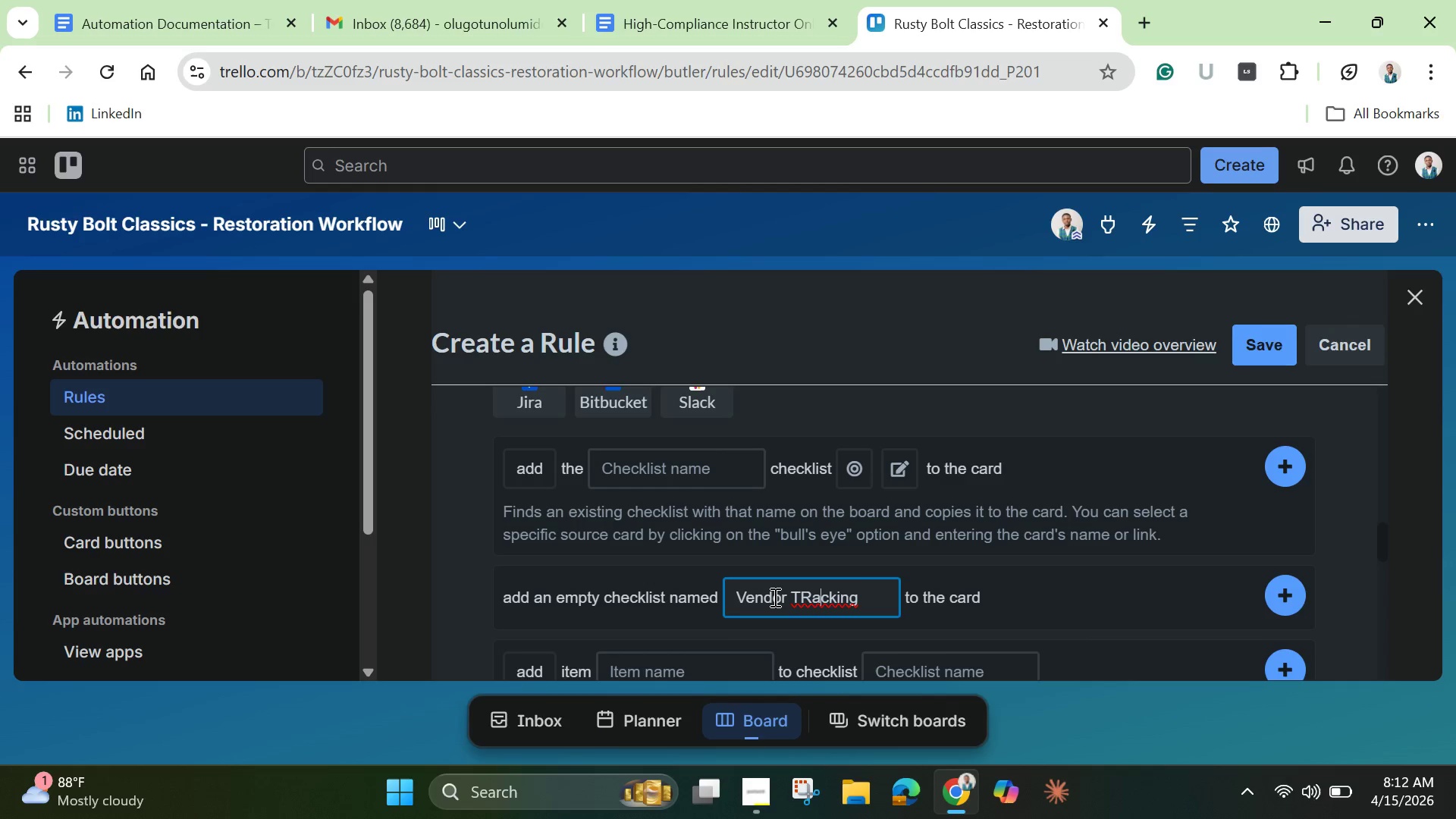 
key(ArrowLeft)
 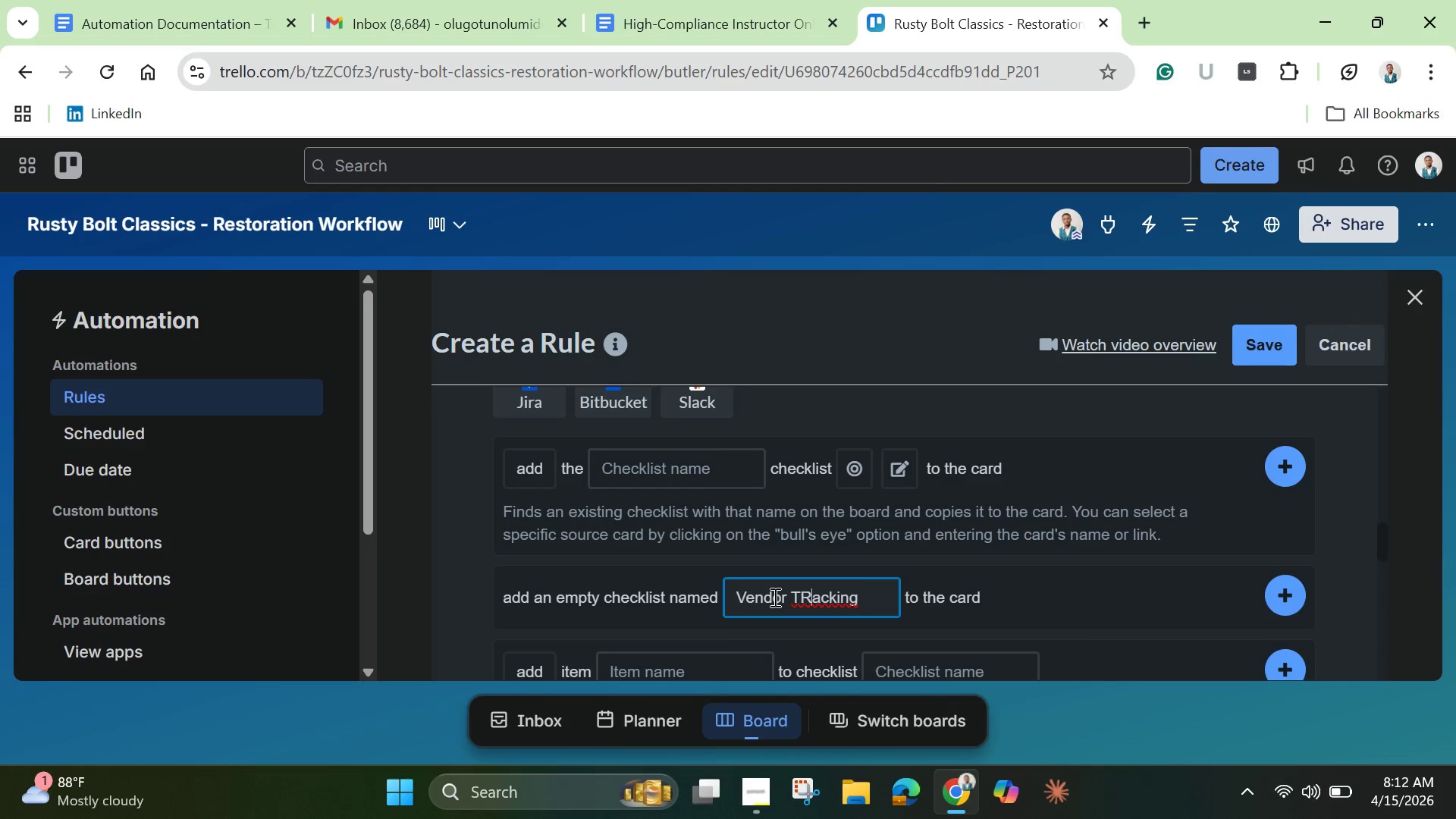 
key(ArrowLeft)
 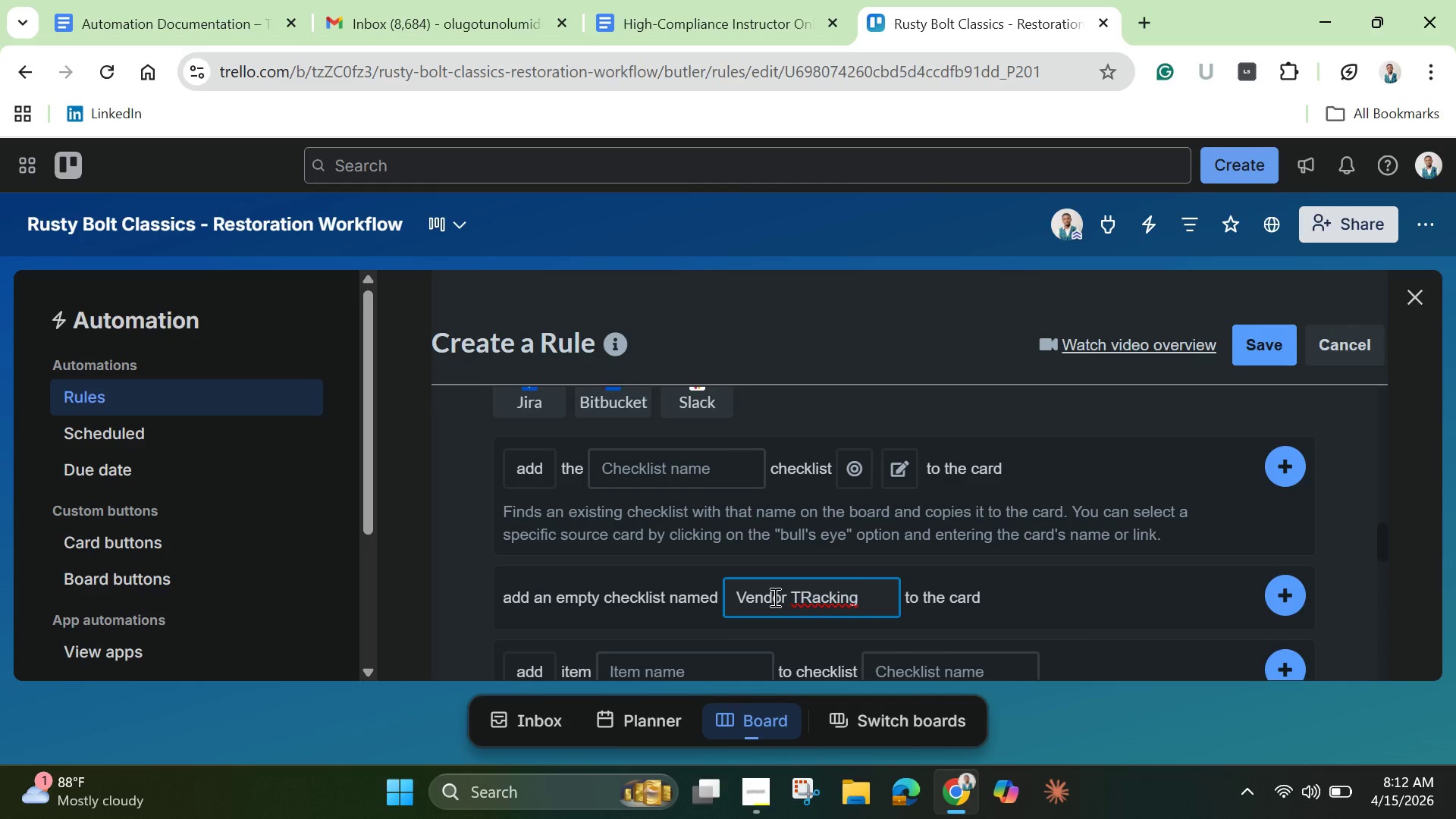 
key(Backspace)
 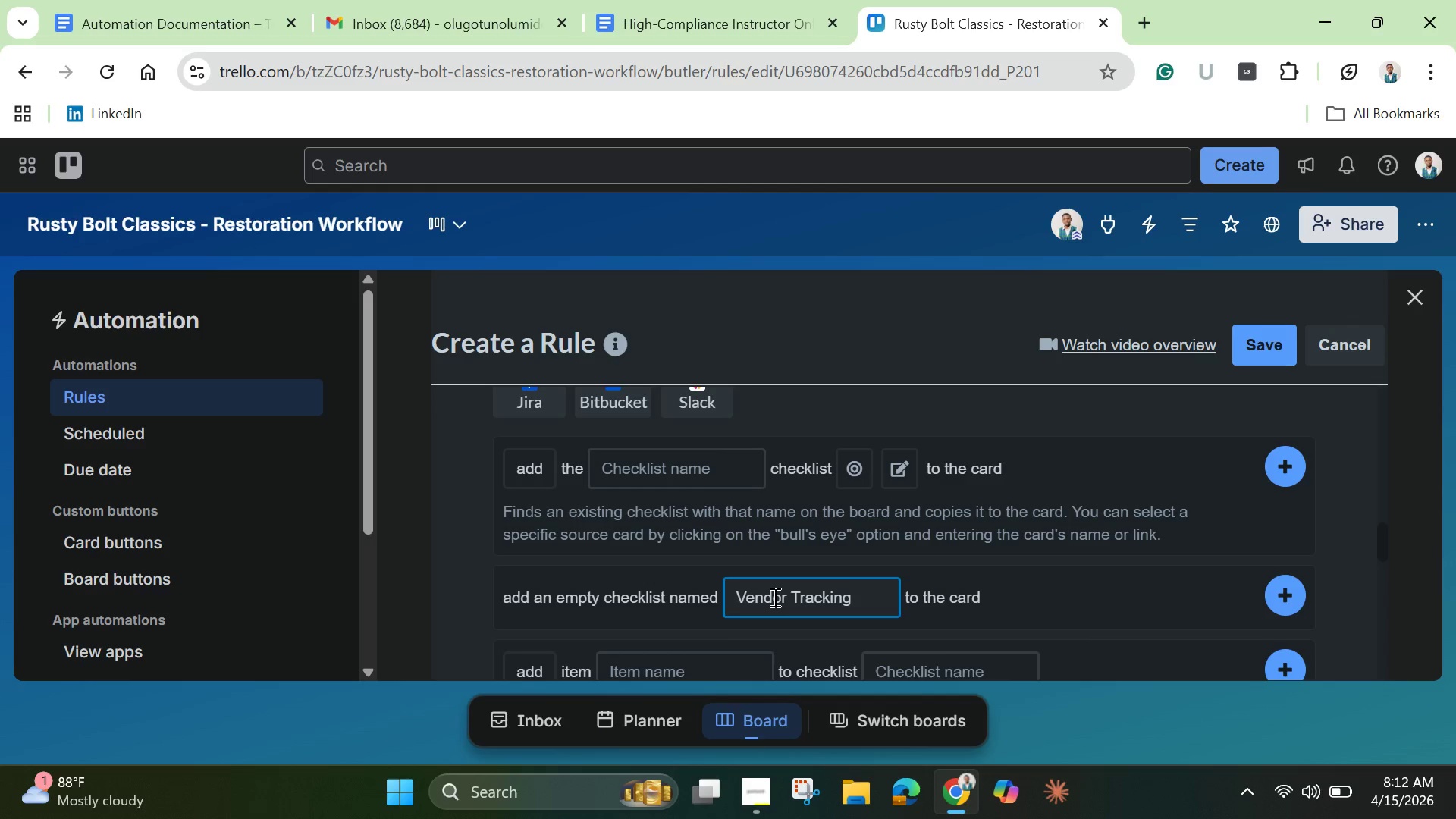 
key(R)
 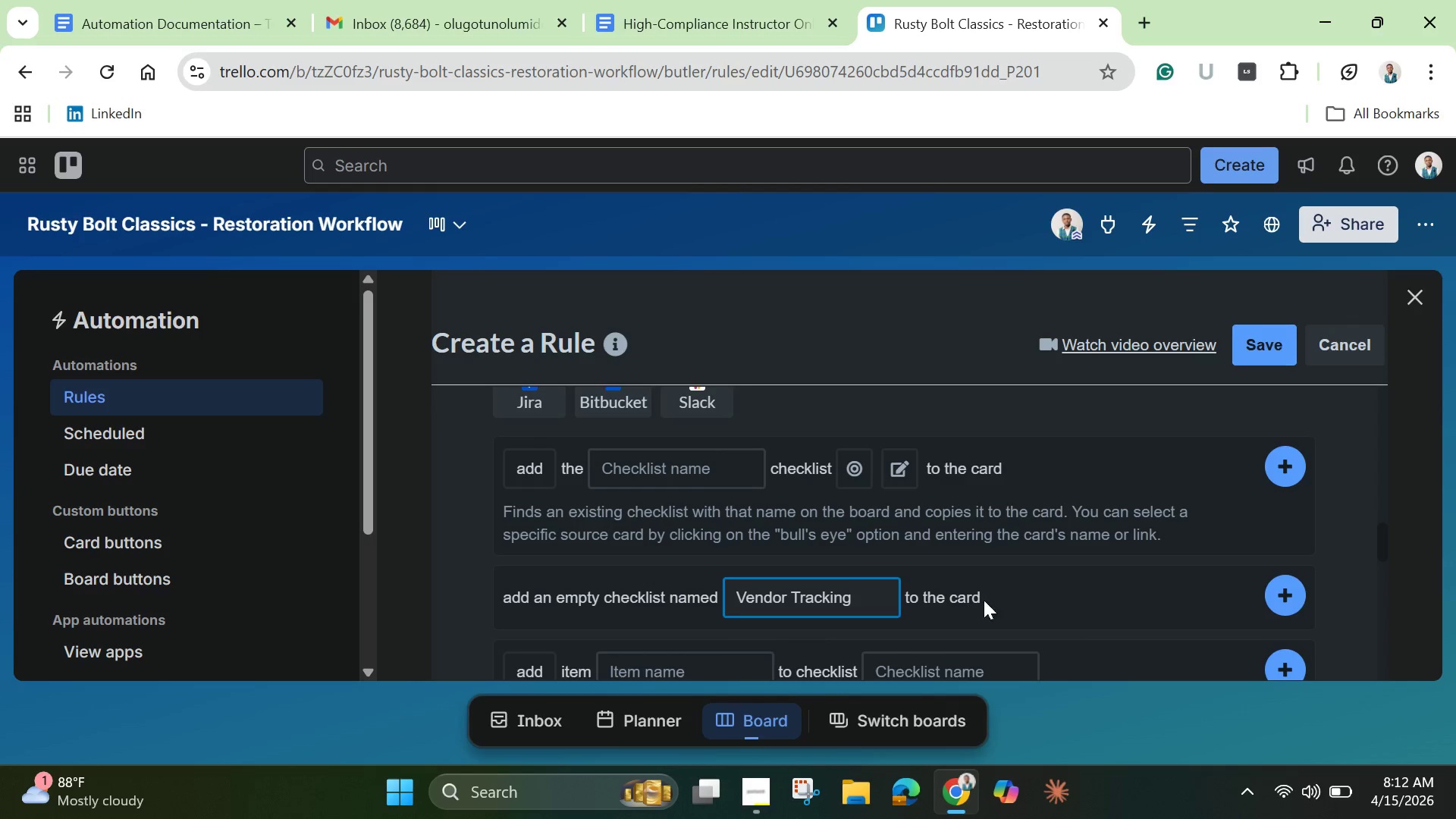 
wait(5.05)
 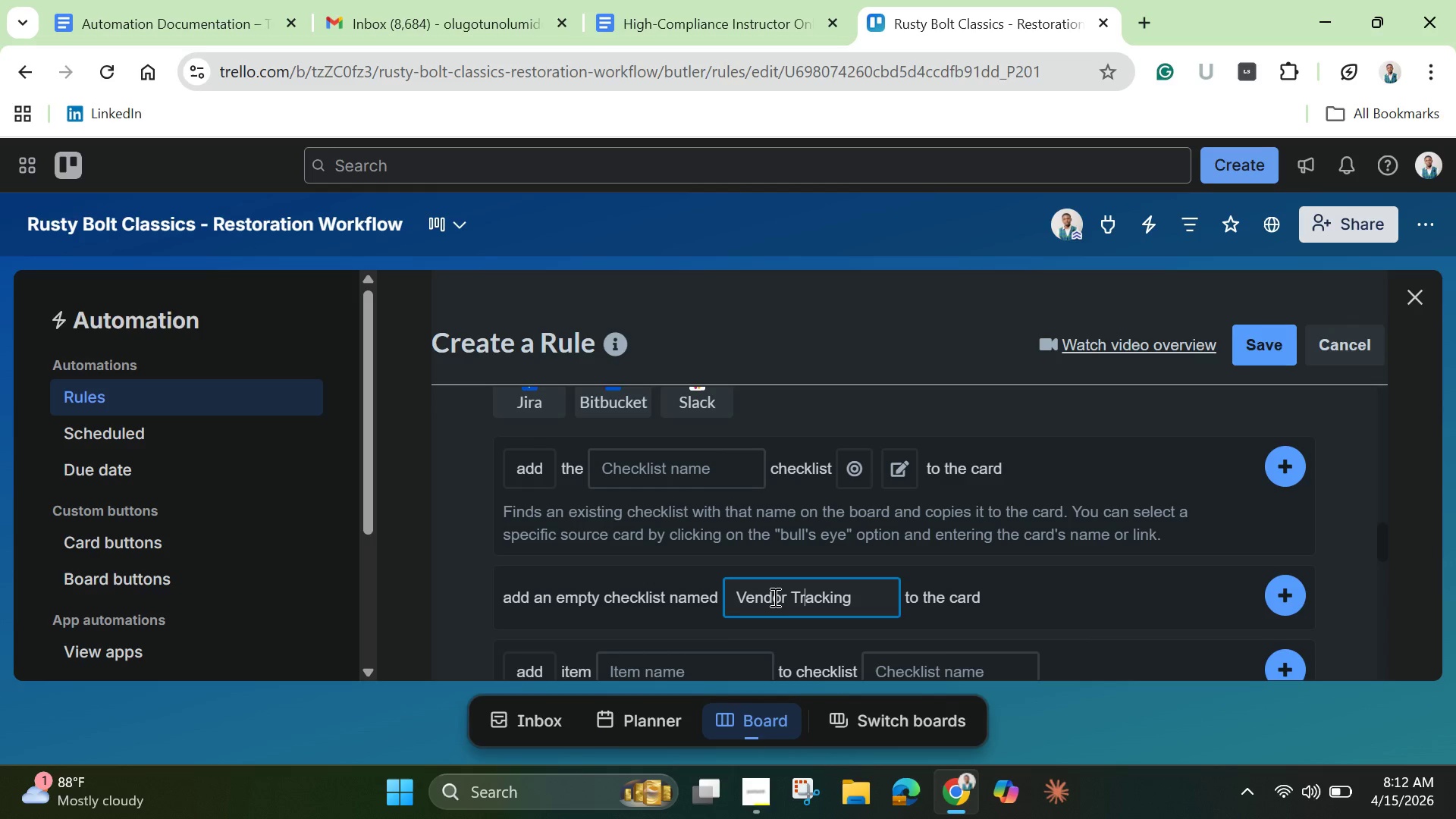 
left_click([1304, 598])
 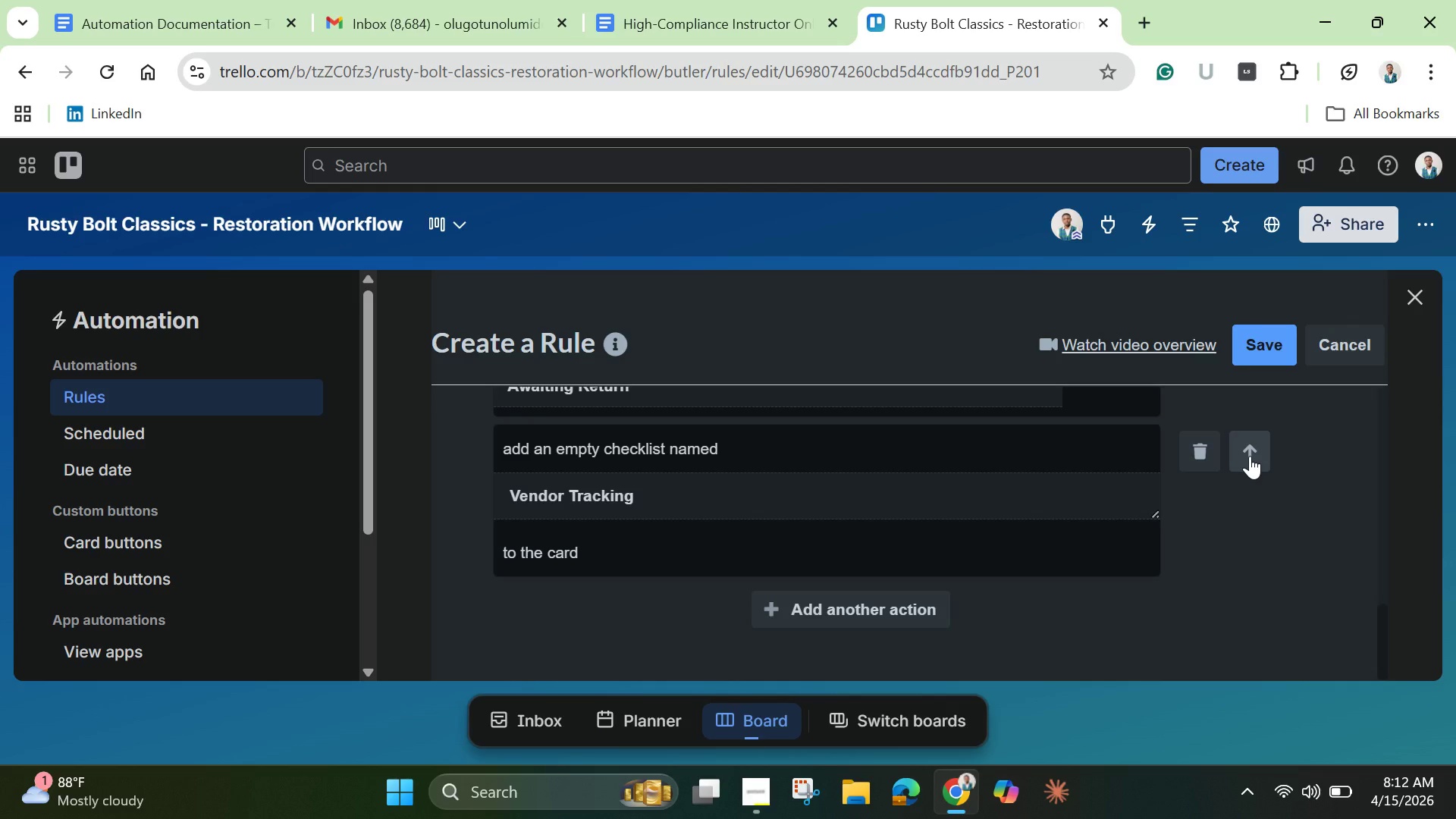 
left_click([1250, 456])
 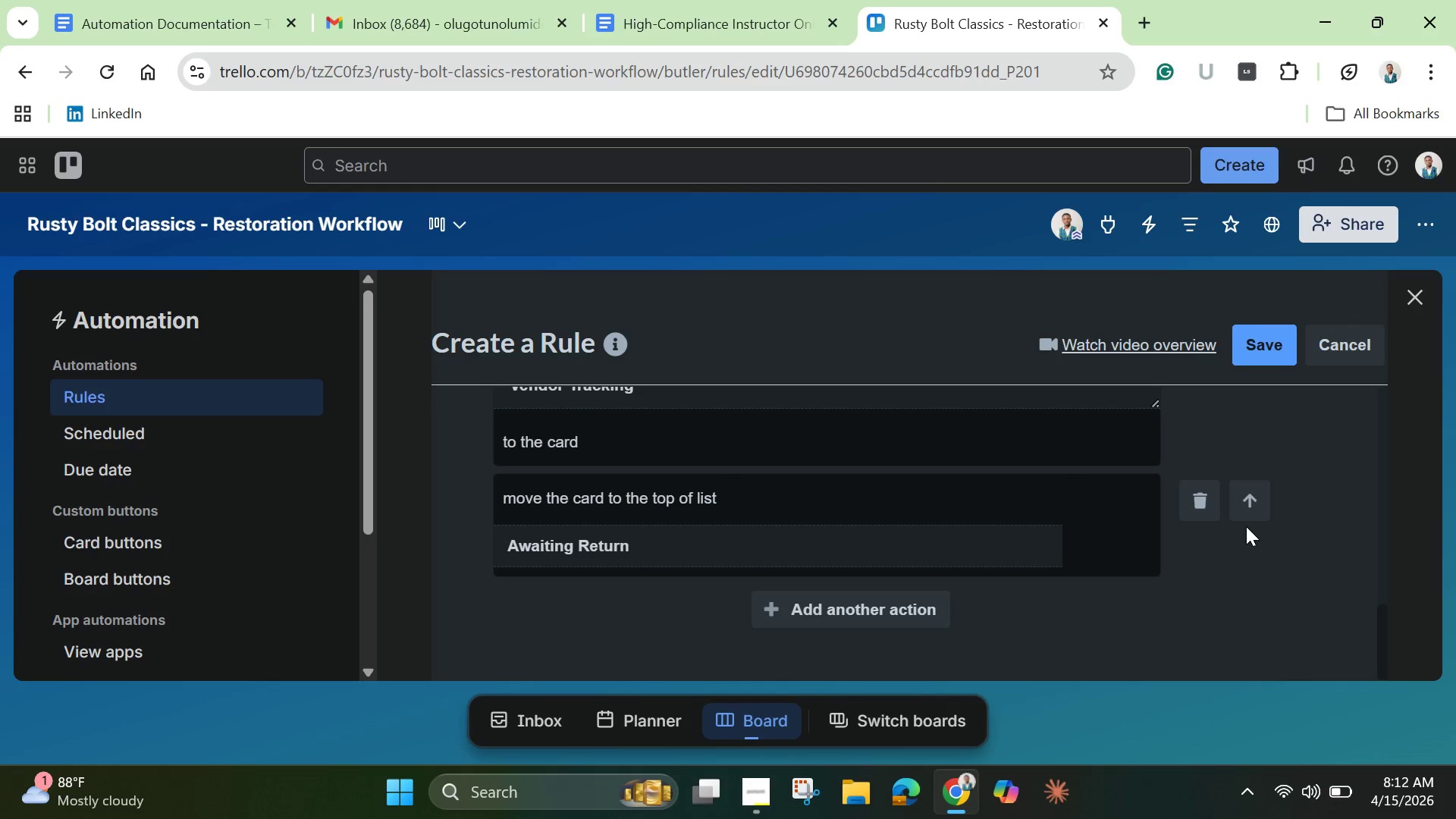 
left_click([1250, 508])
 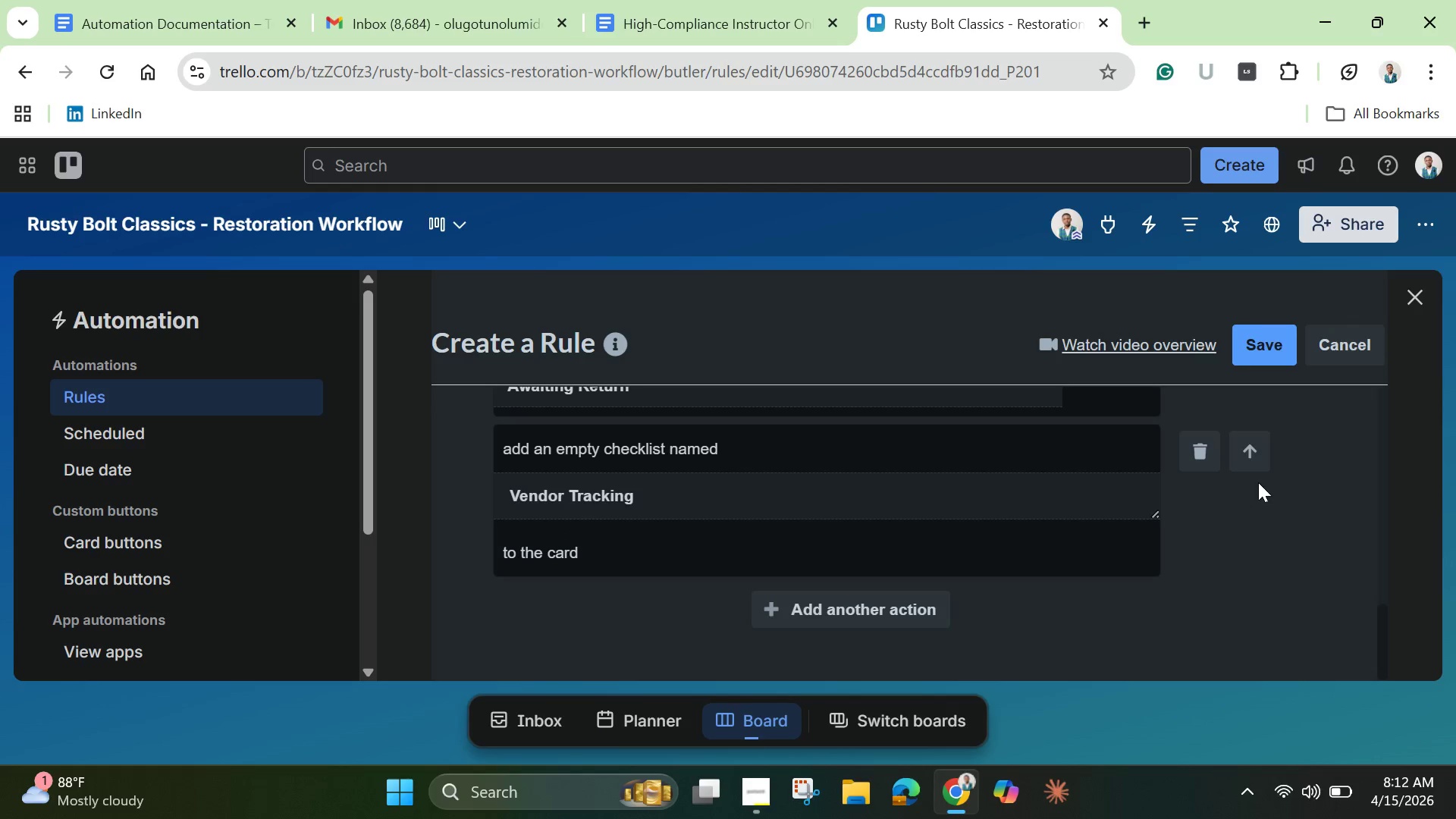 
left_click([1259, 455])
 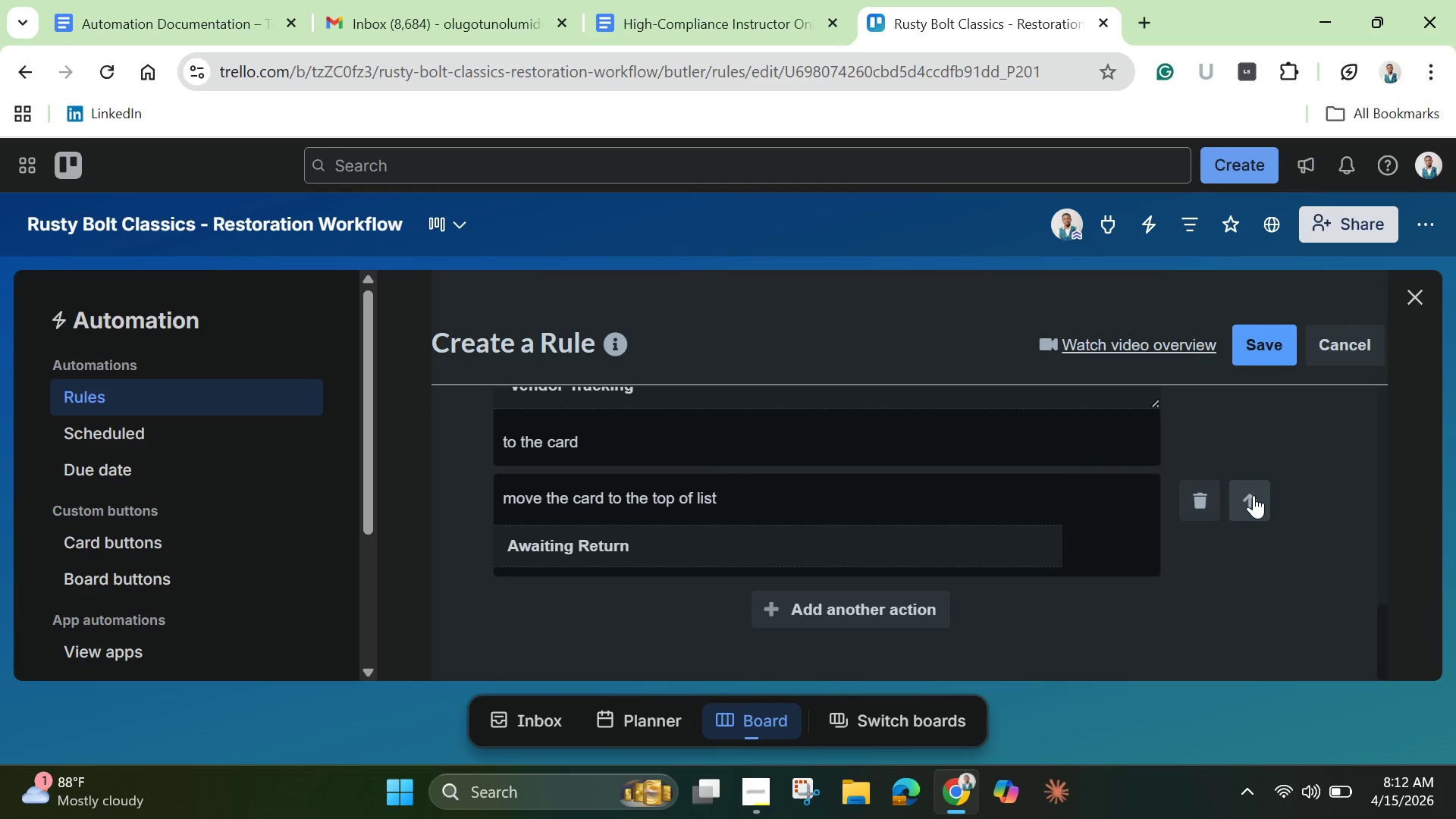 
scroll: coordinate [1244, 501], scroll_direction: up, amount: 4.0
 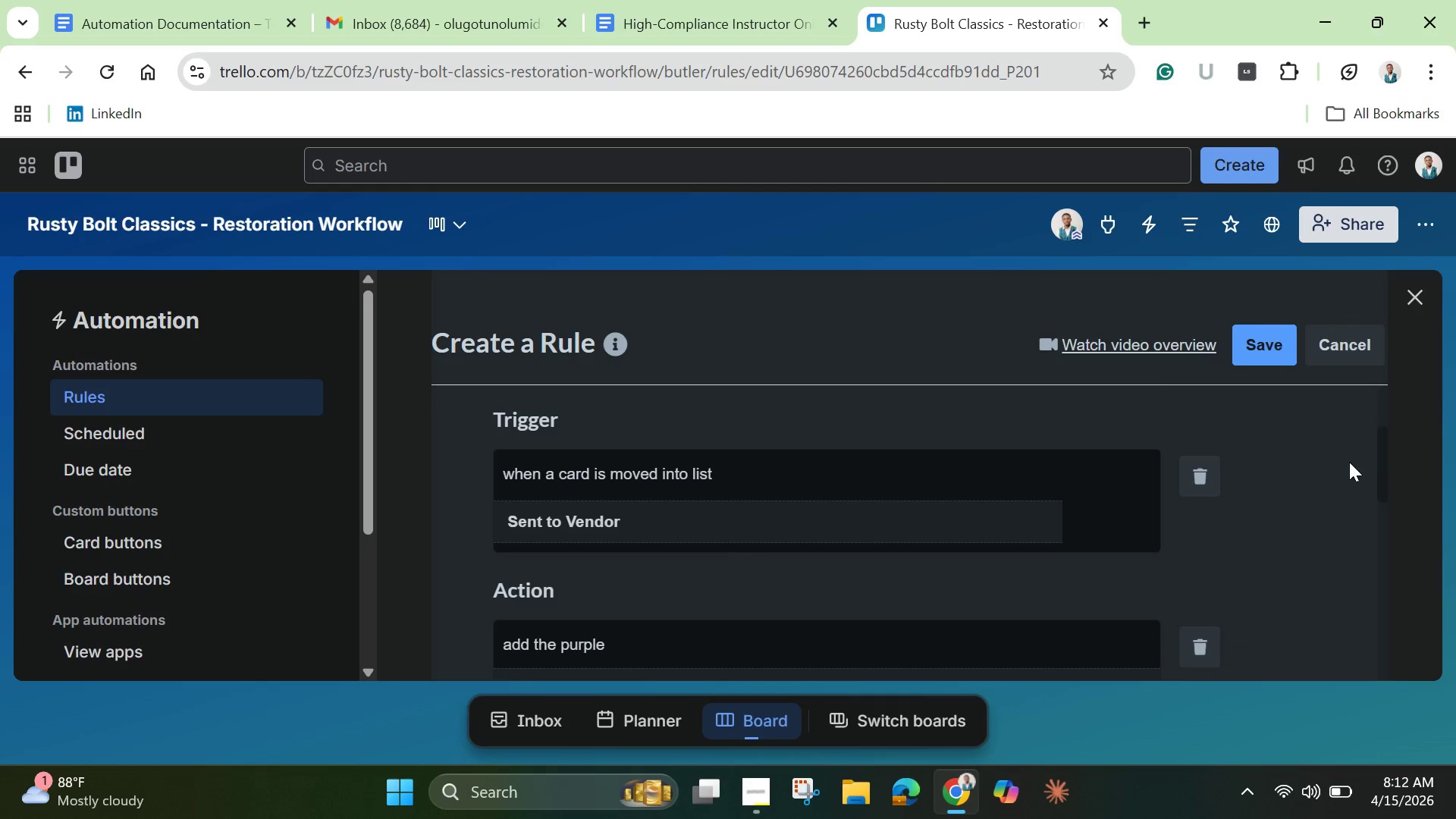 
left_click_drag(start_coordinate=[1379, 459], to_coordinate=[1387, 570])
 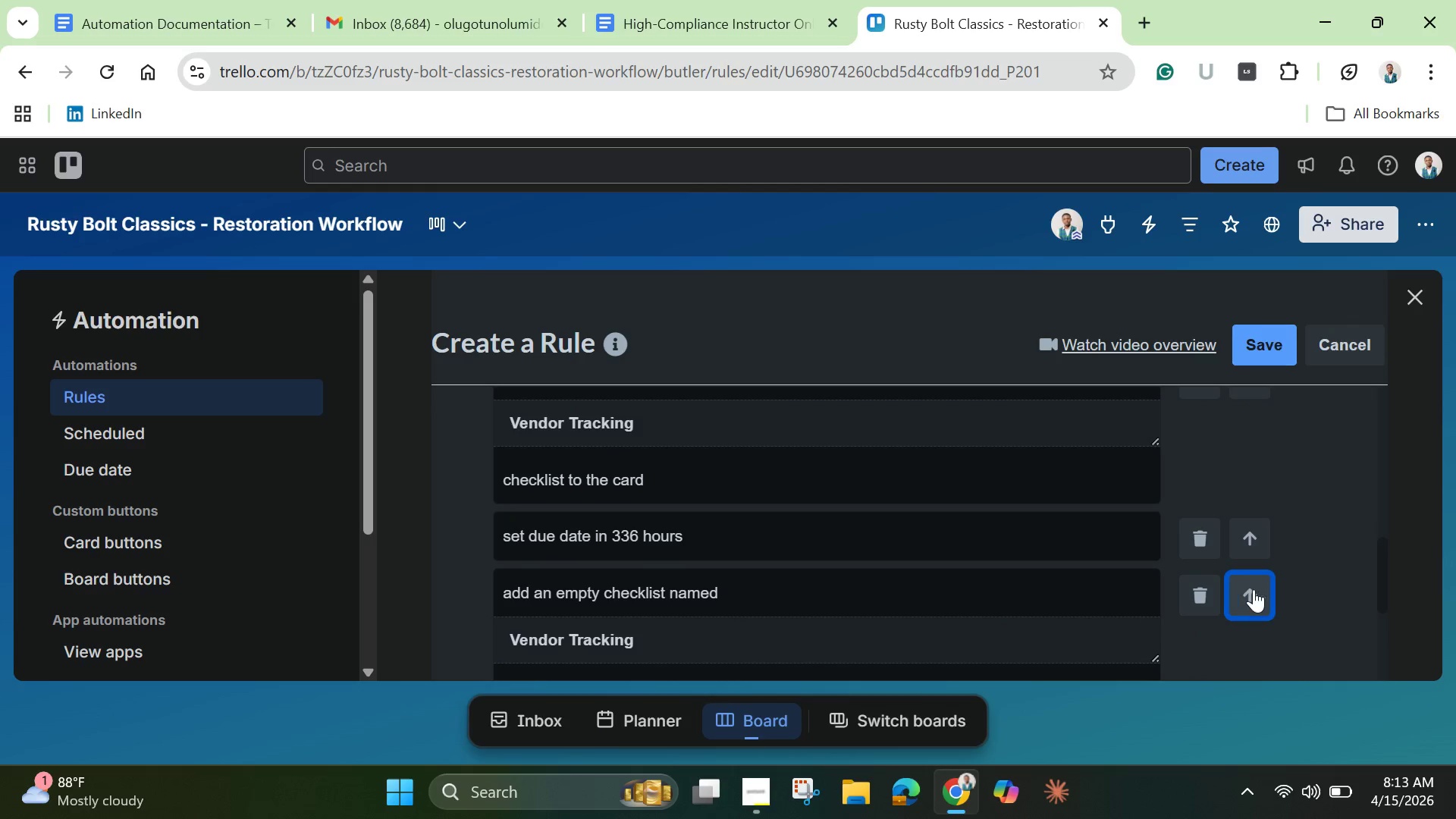 
left_click([1257, 591])
 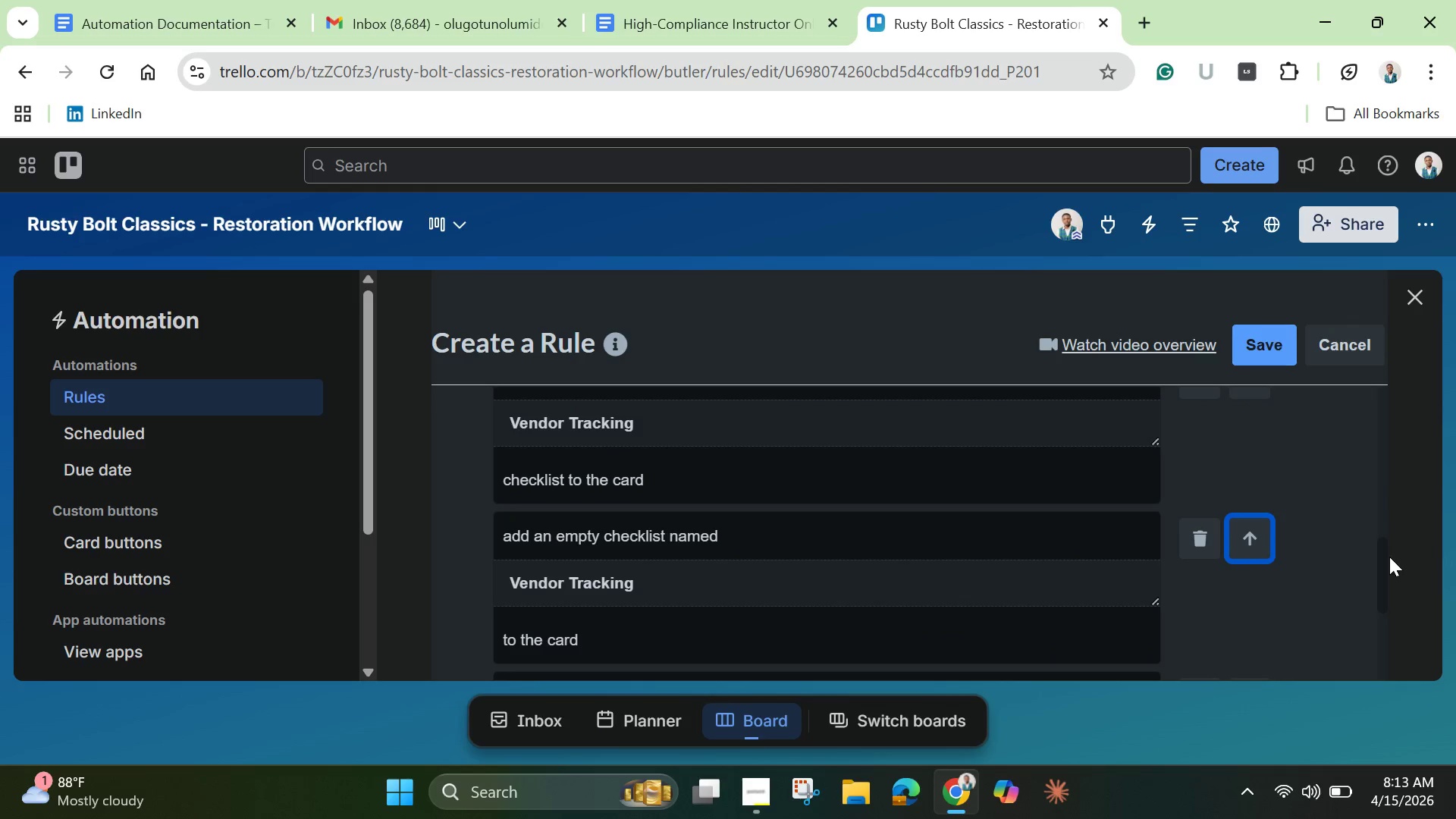 
left_click_drag(start_coordinate=[1381, 563], to_coordinate=[1386, 552])
 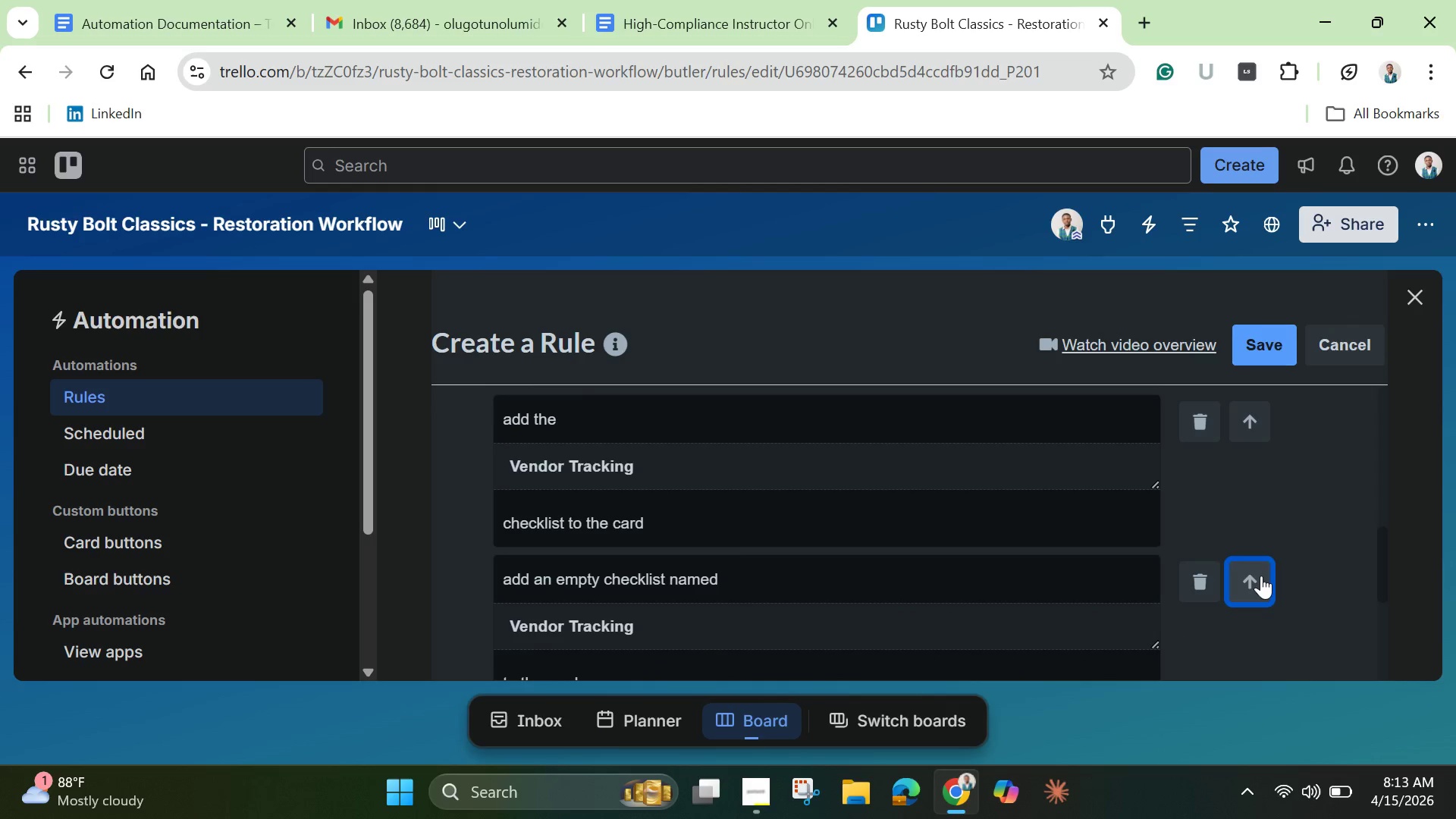 
left_click([1261, 576])
 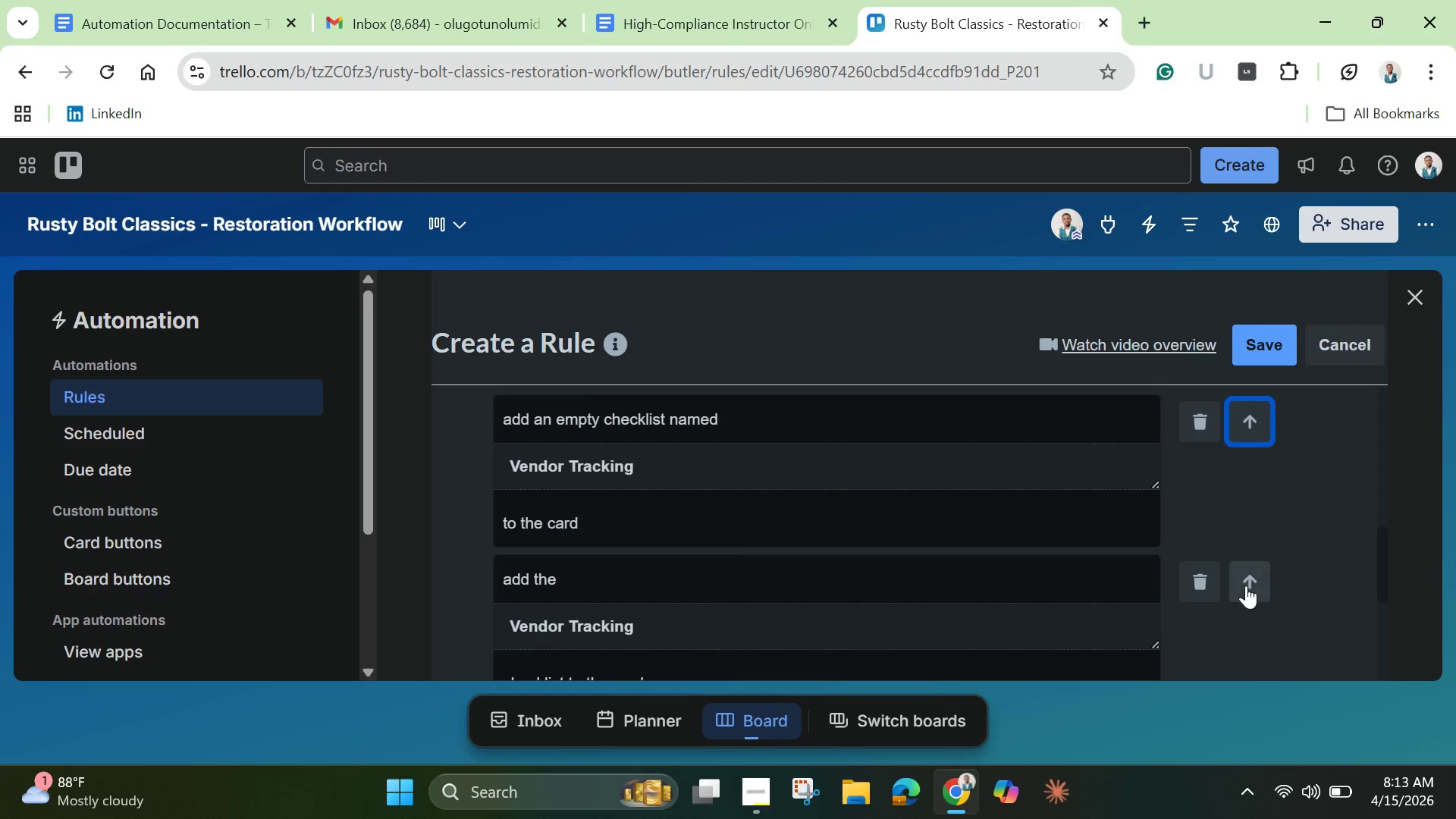 
left_click([1197, 577])
 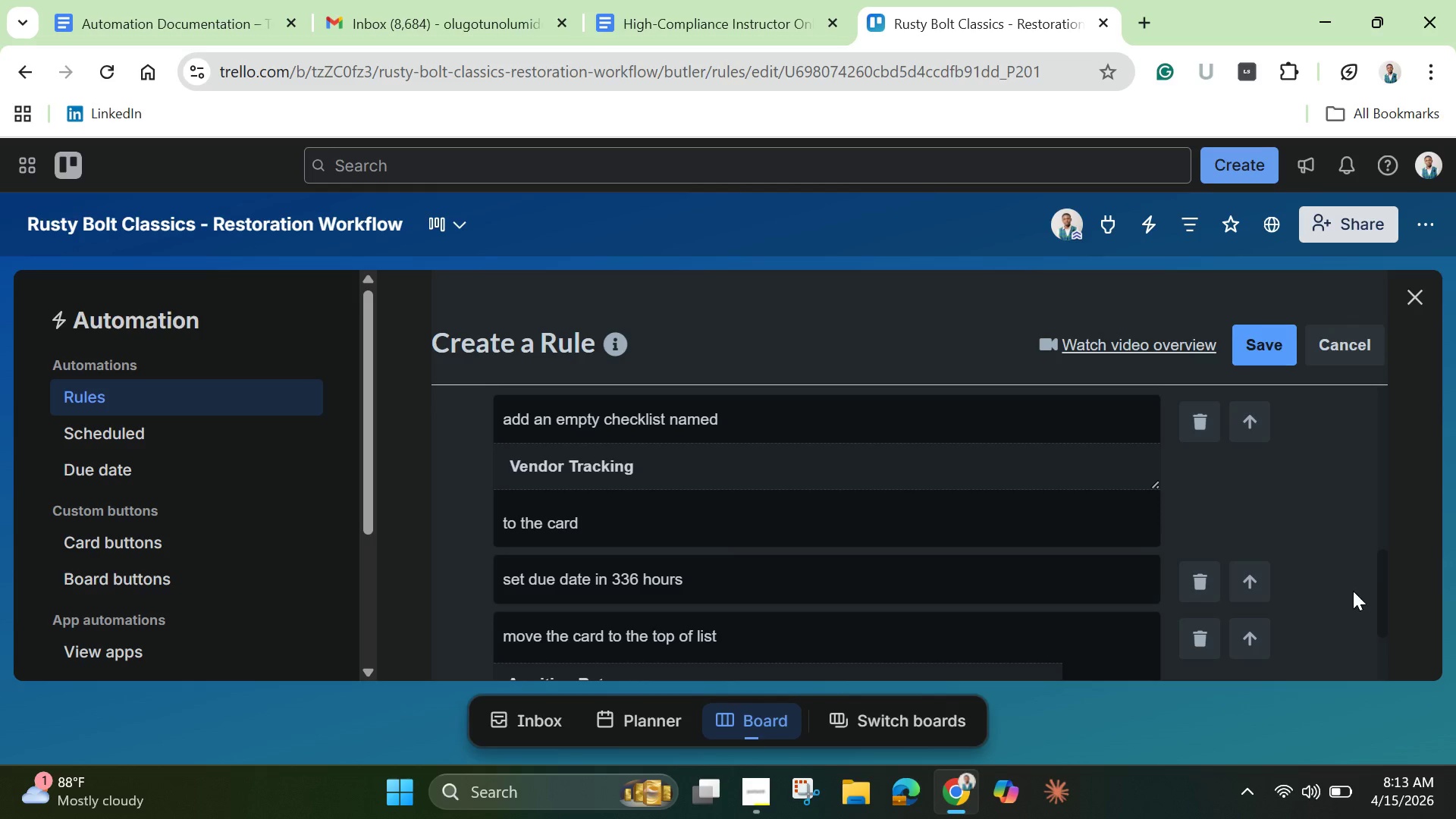 
left_click_drag(start_coordinate=[1384, 604], to_coordinate=[1398, 667])
 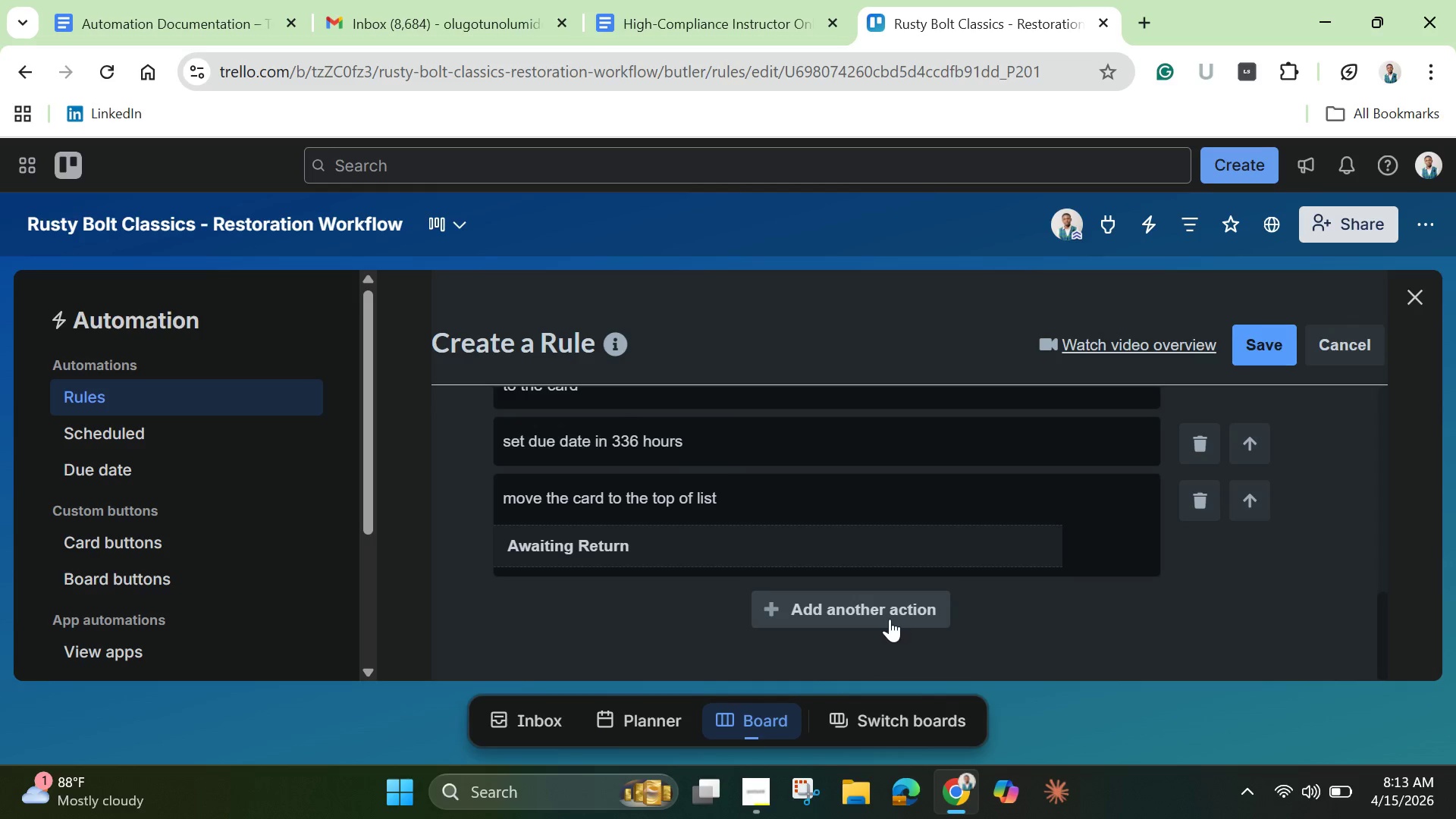 
left_click([886, 616])
 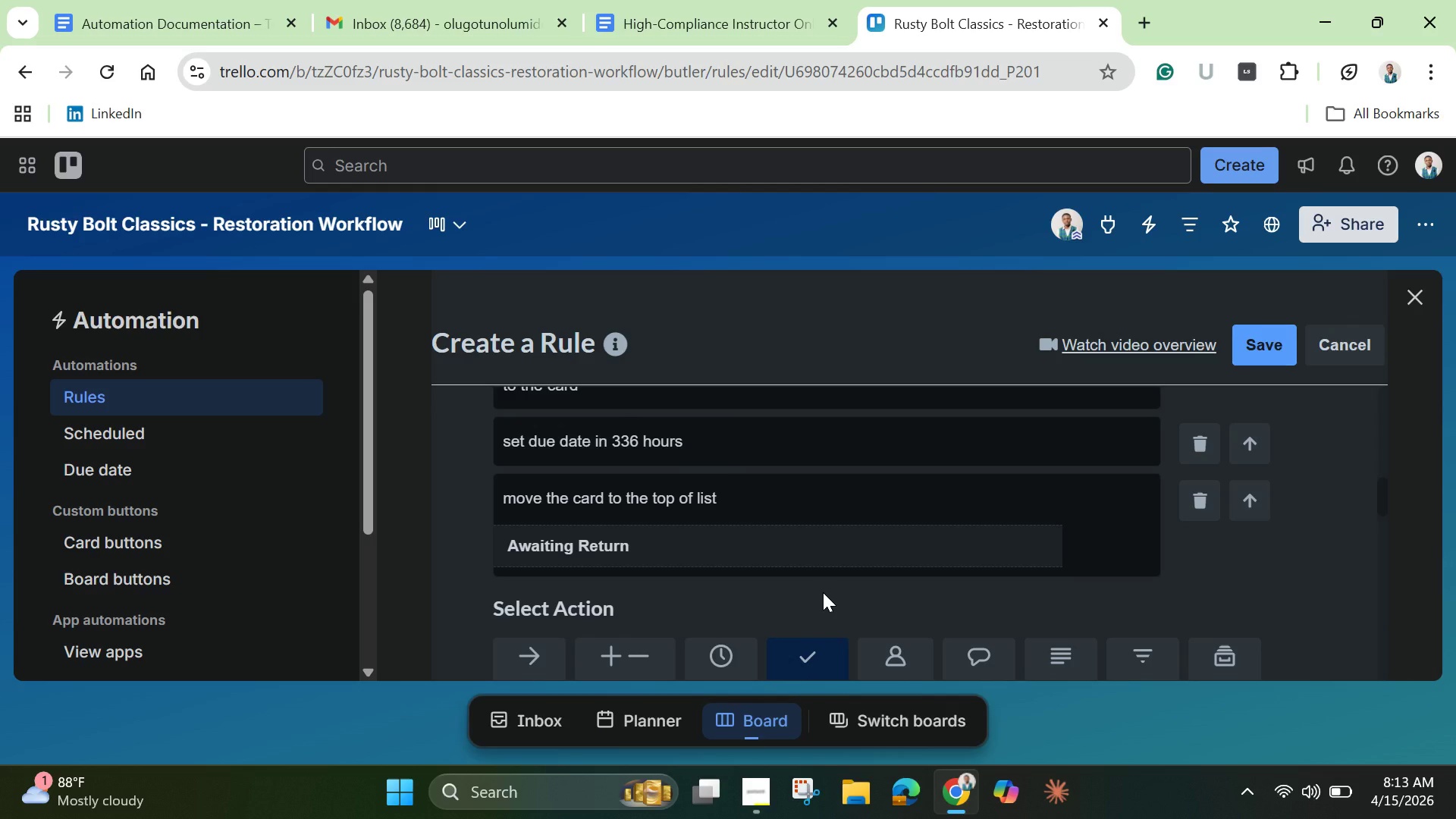 
scroll: coordinate [871, 563], scroll_direction: down, amount: 4.0
 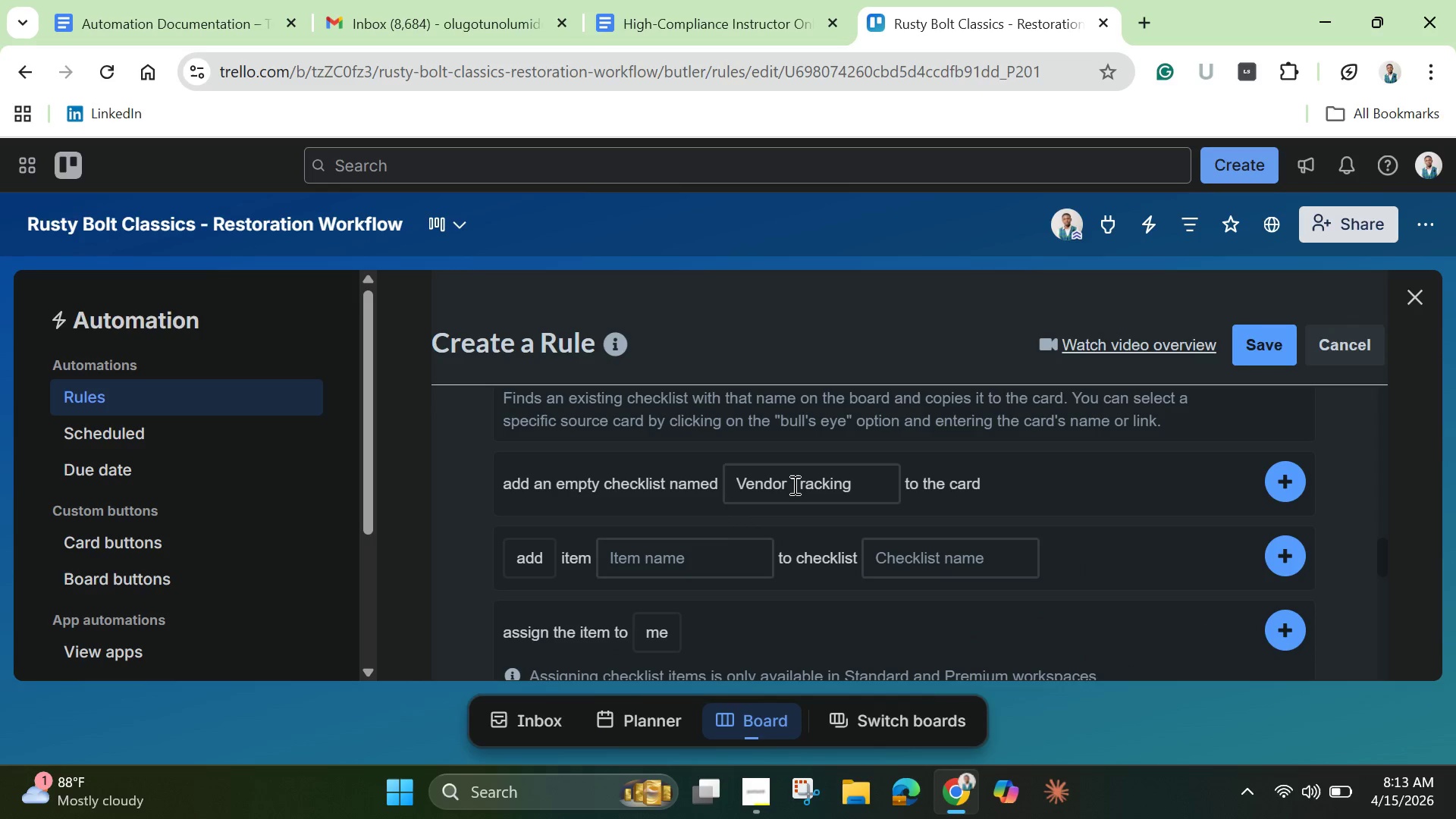 
double_click([793, 485])
 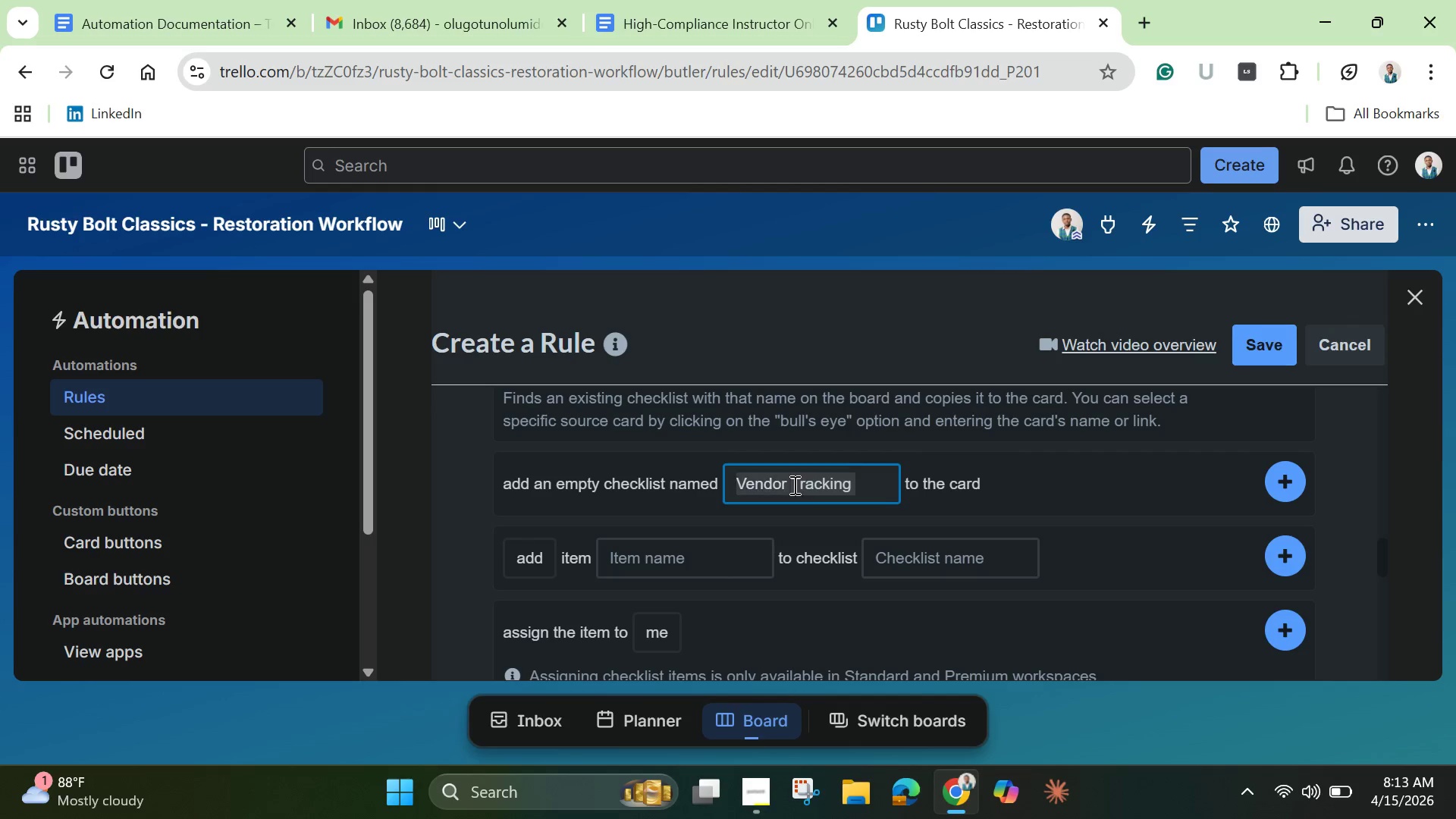 
triple_click([793, 485])
 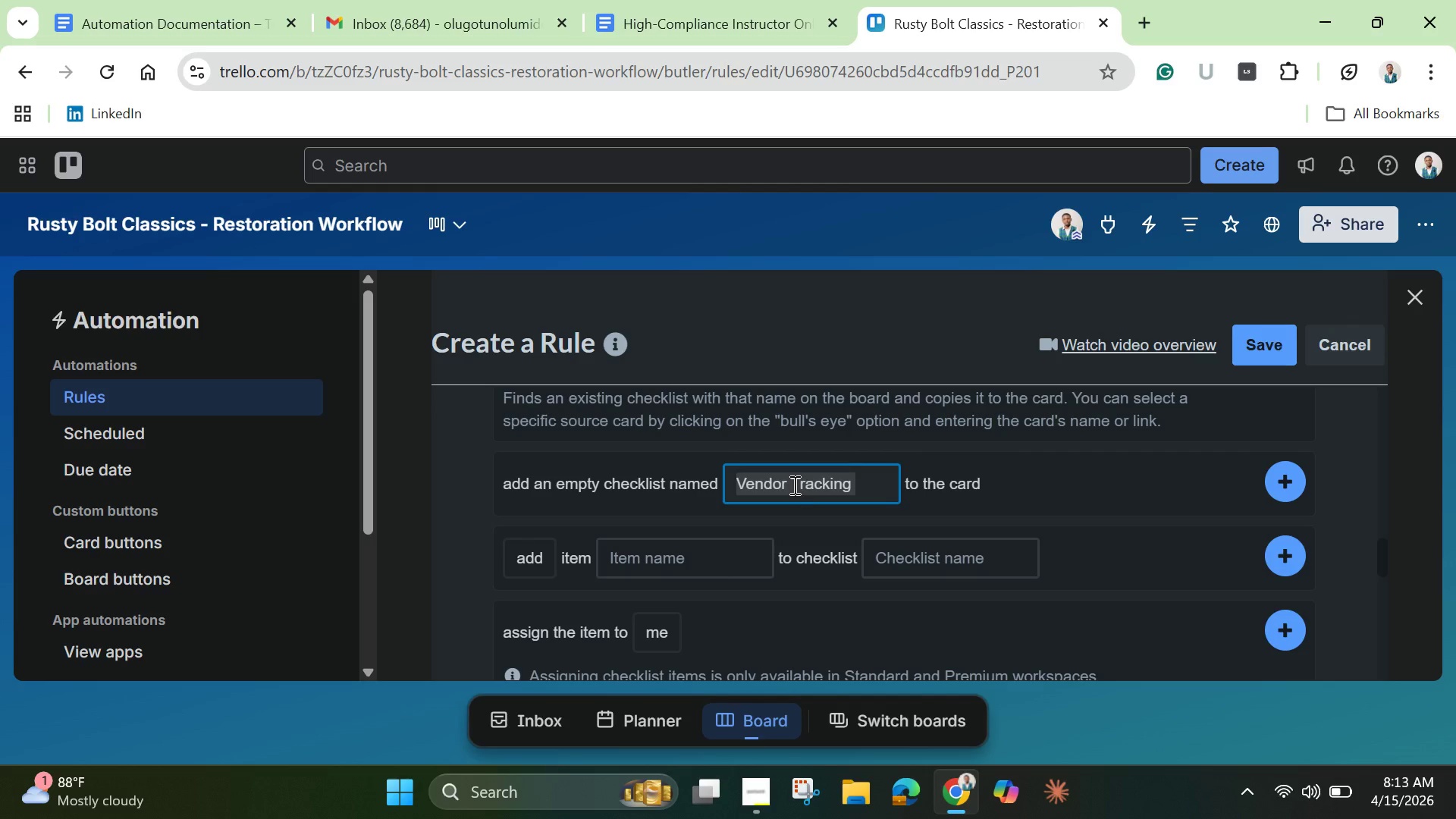 
right_click([793, 485])
 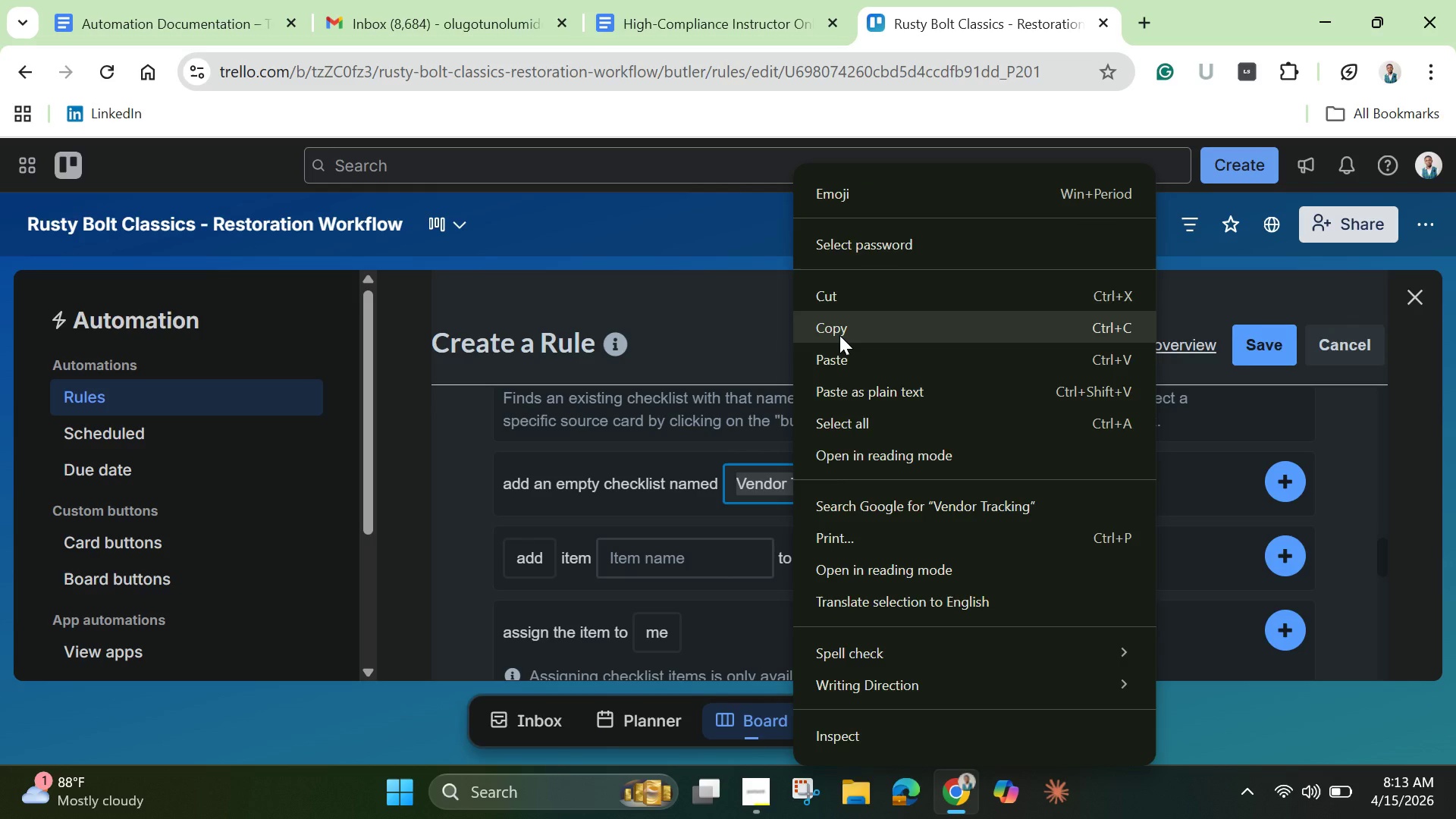 
left_click([839, 335])
 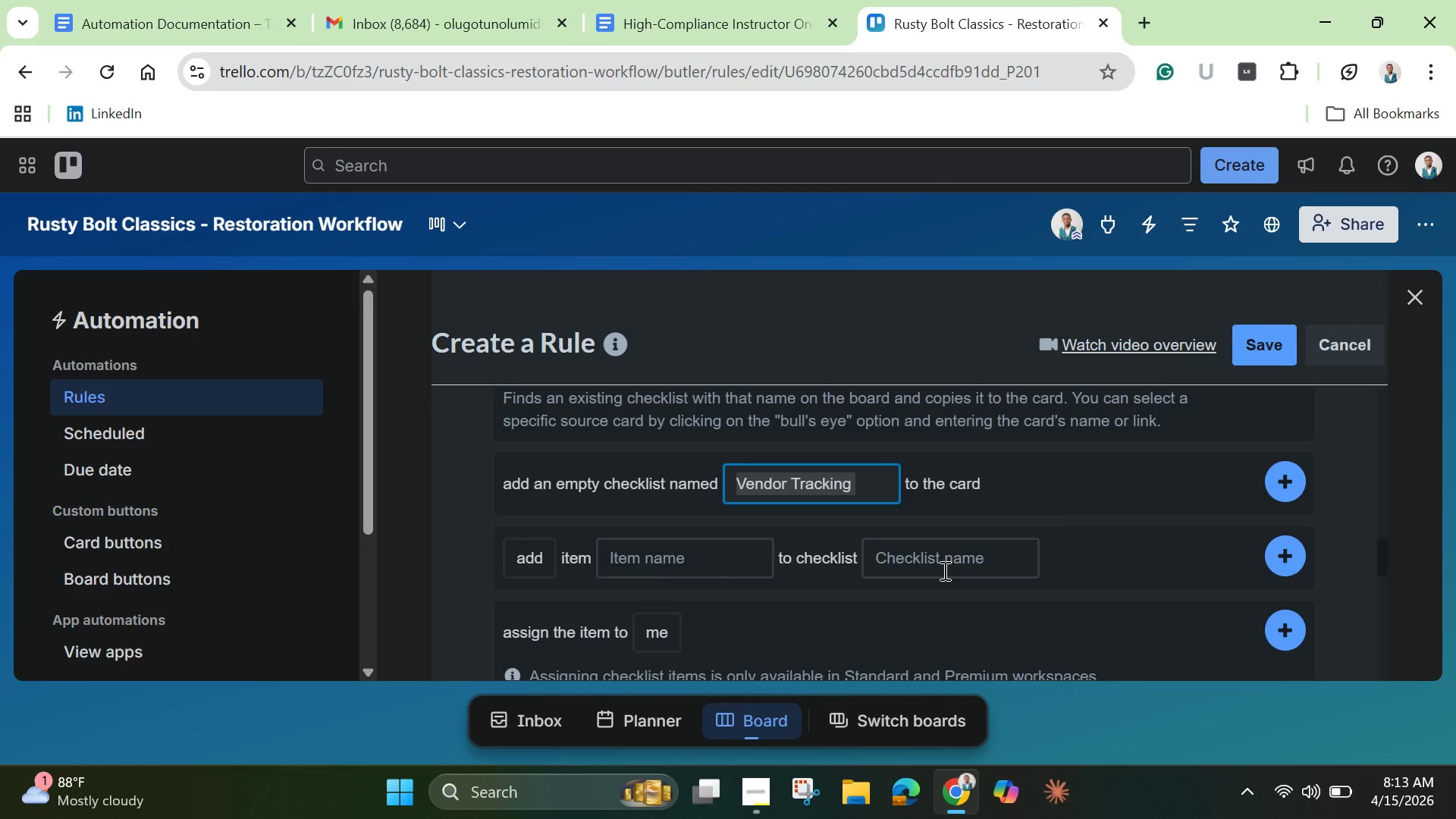 
left_click([943, 570])
 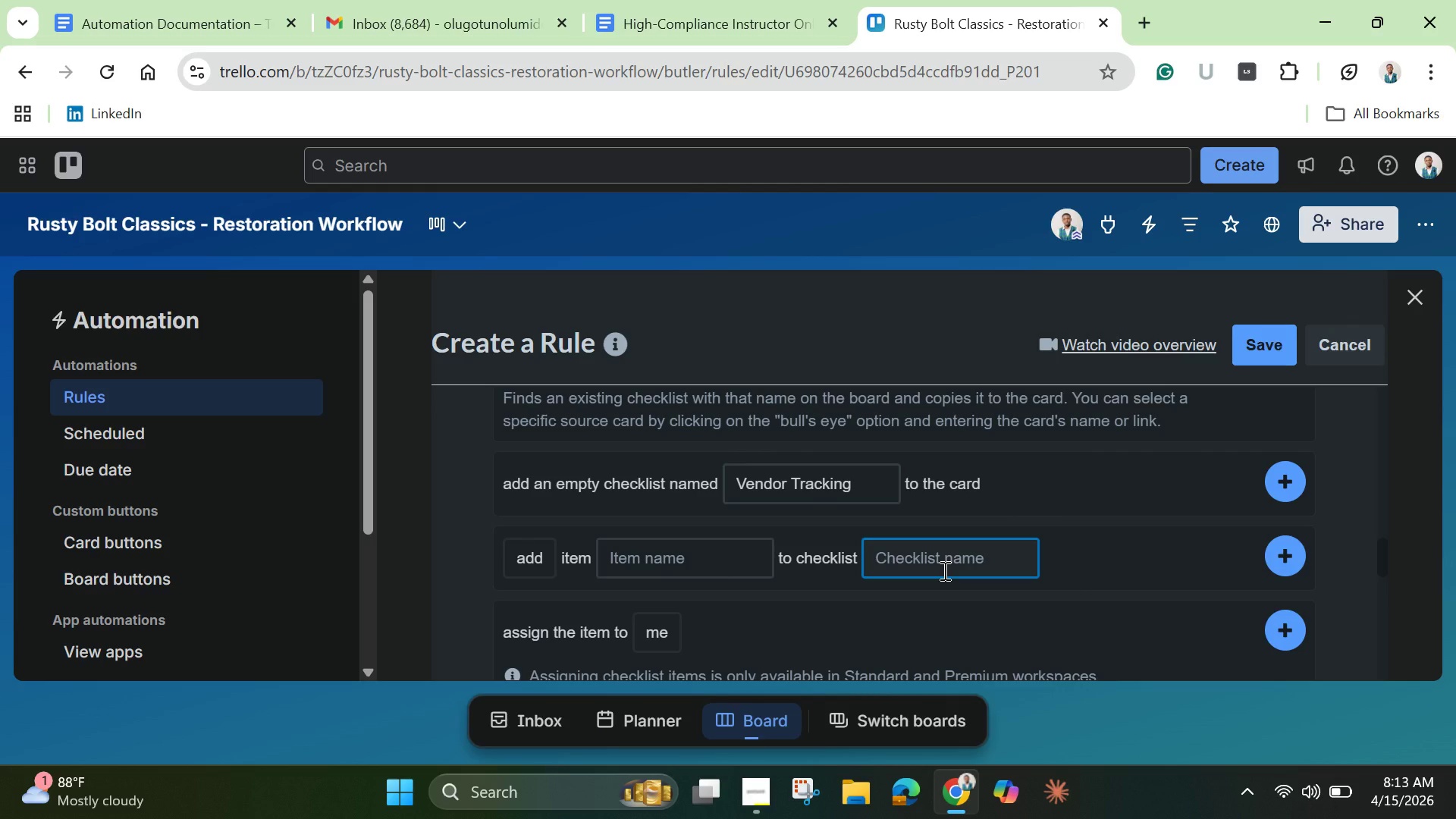 
key(Control+V)
 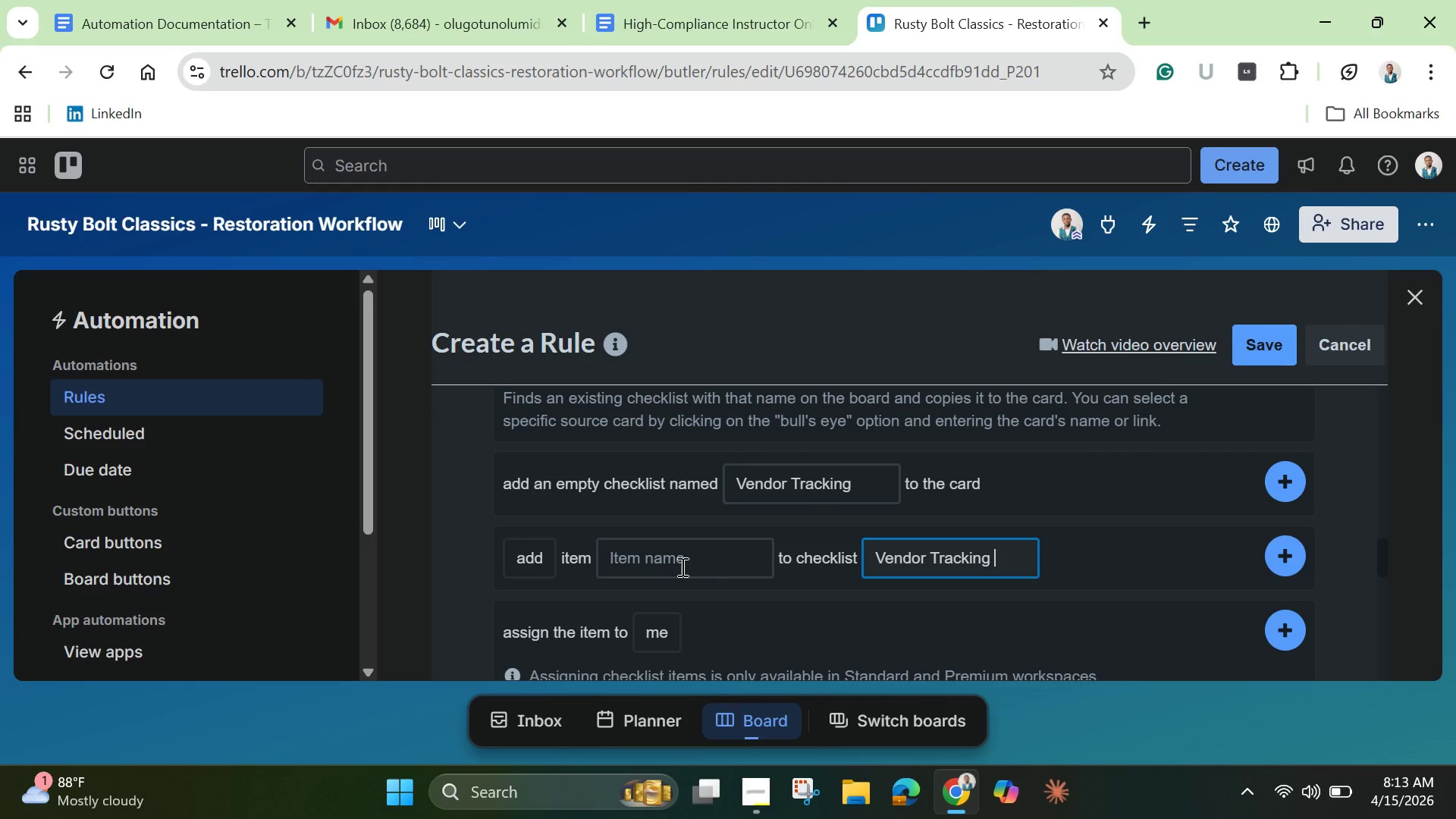 
left_click([681, 566])
 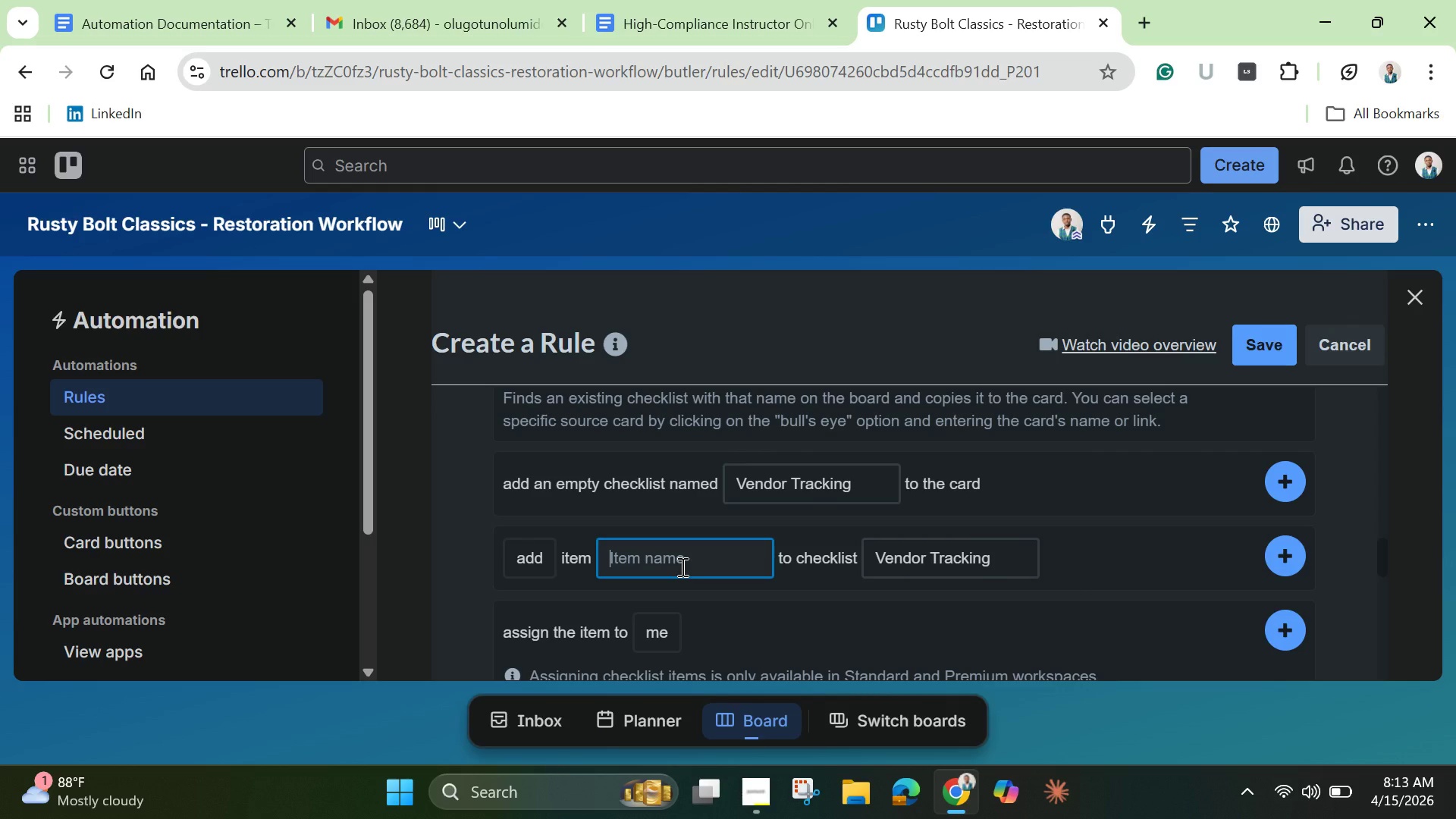 
type(Vendor assigned)
 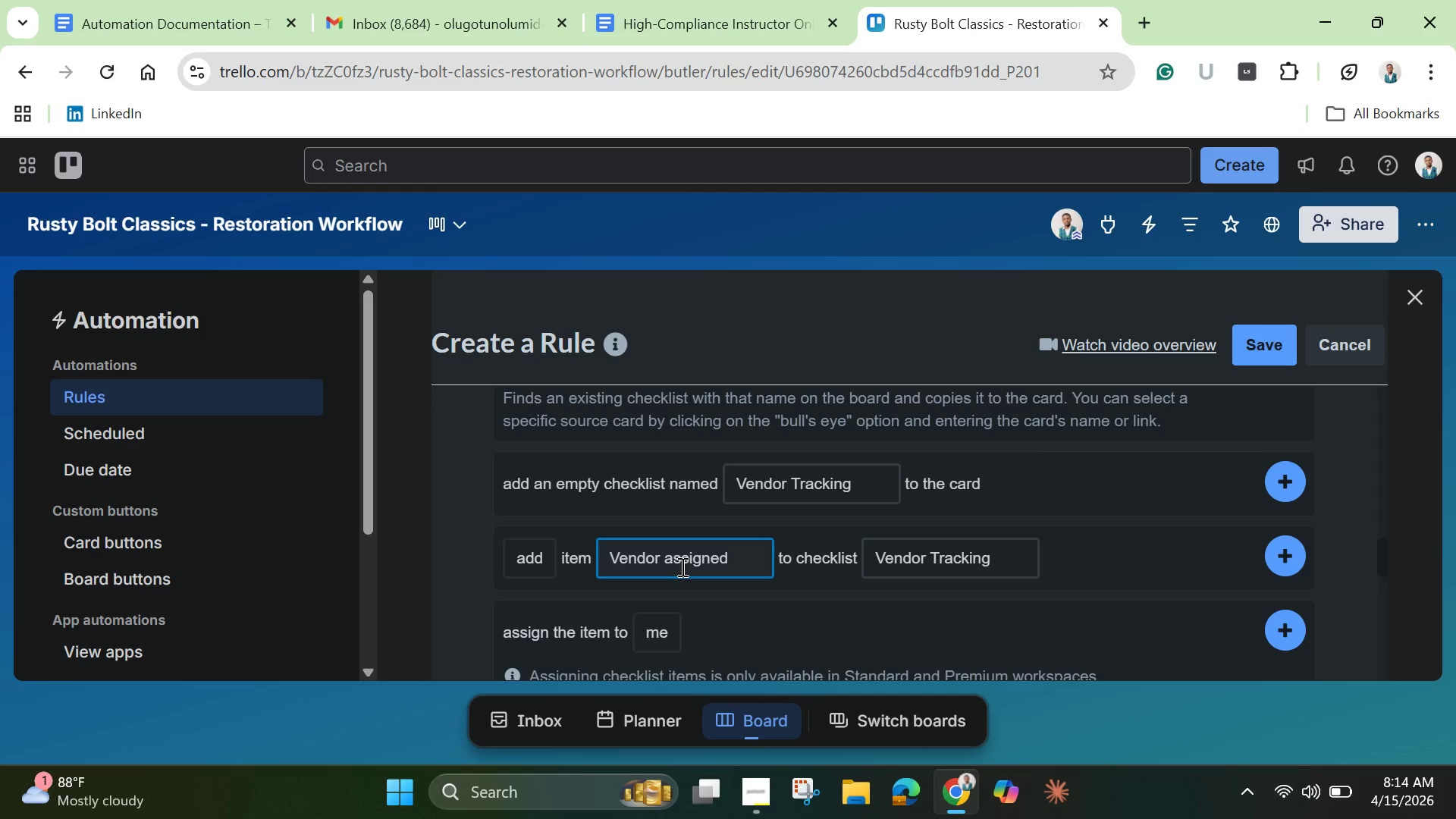 
wait(5.03)
 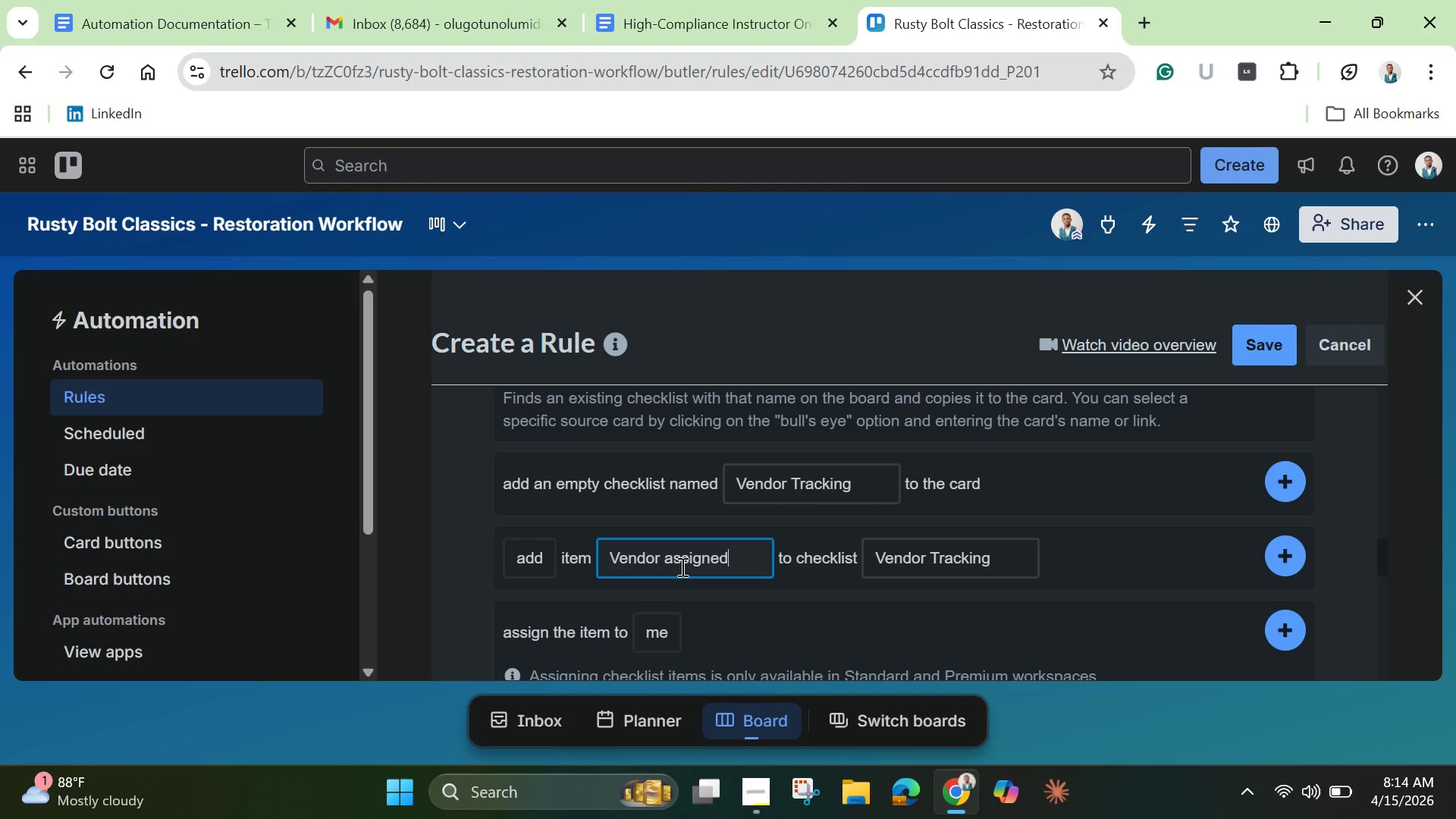 
left_click([1285, 552])
 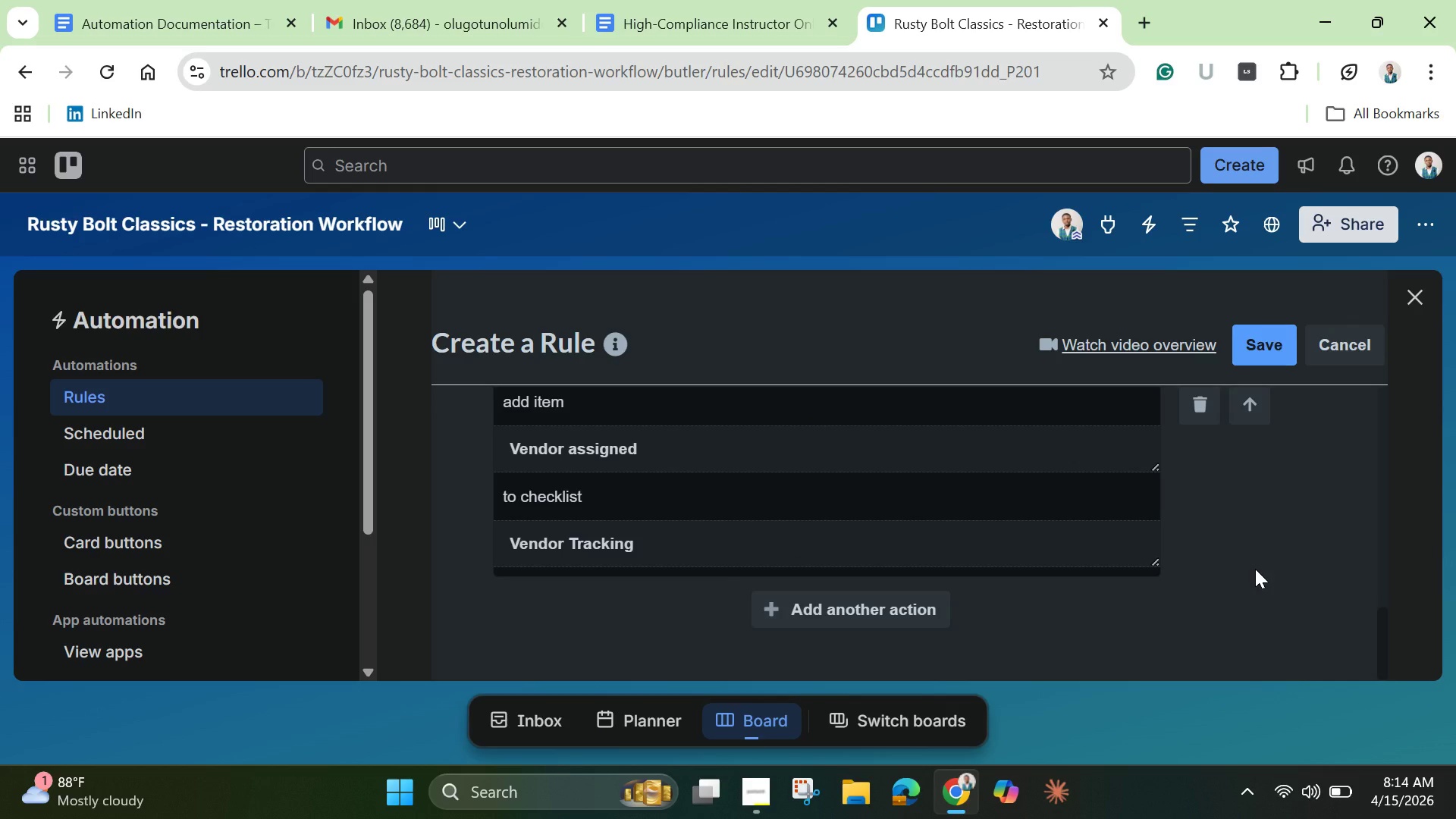 
scroll: coordinate [1255, 569], scroll_direction: up, amount: 1.0
 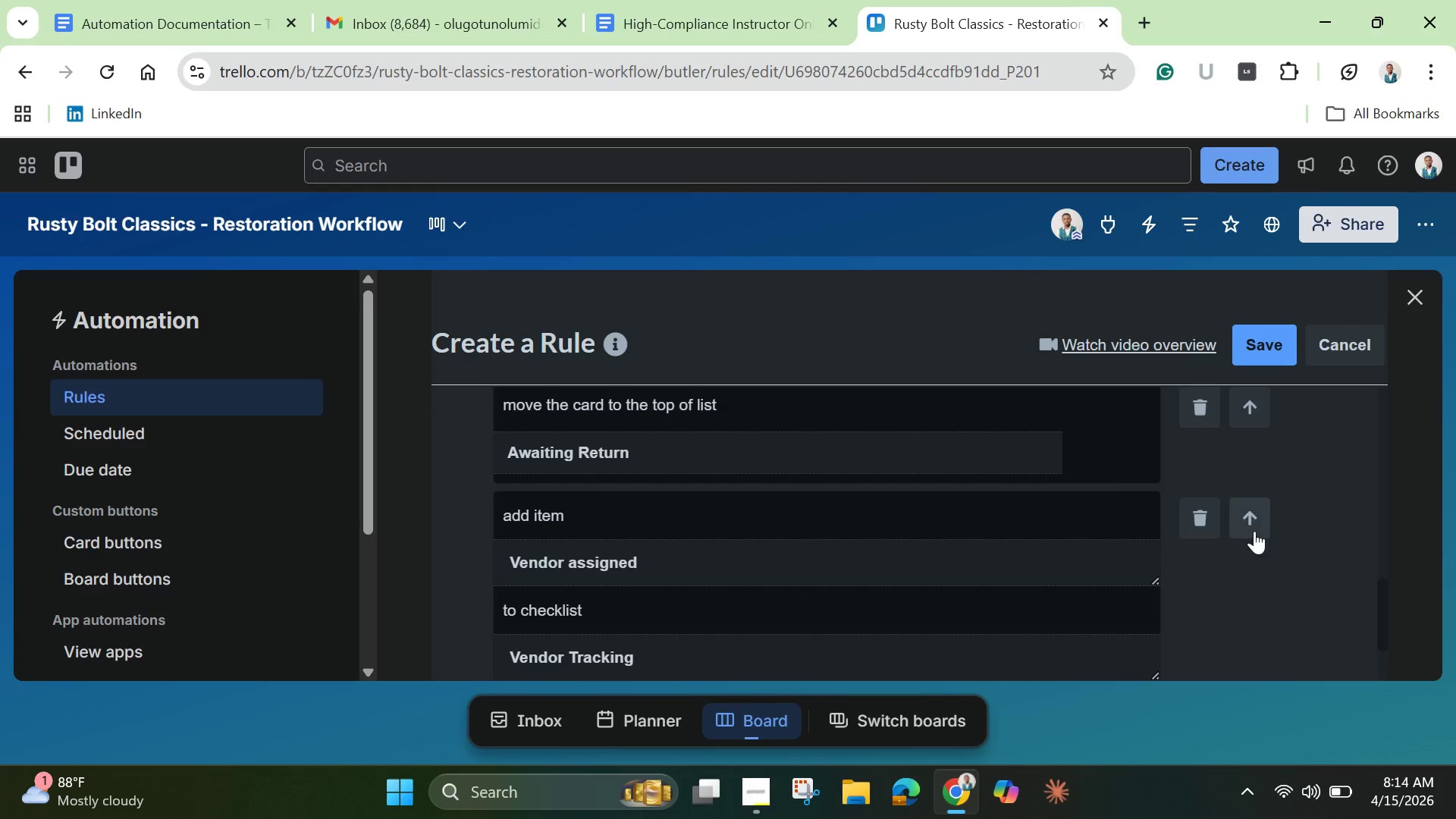 
scroll: coordinate [1251, 541], scroll_direction: down, amount: 1.0
 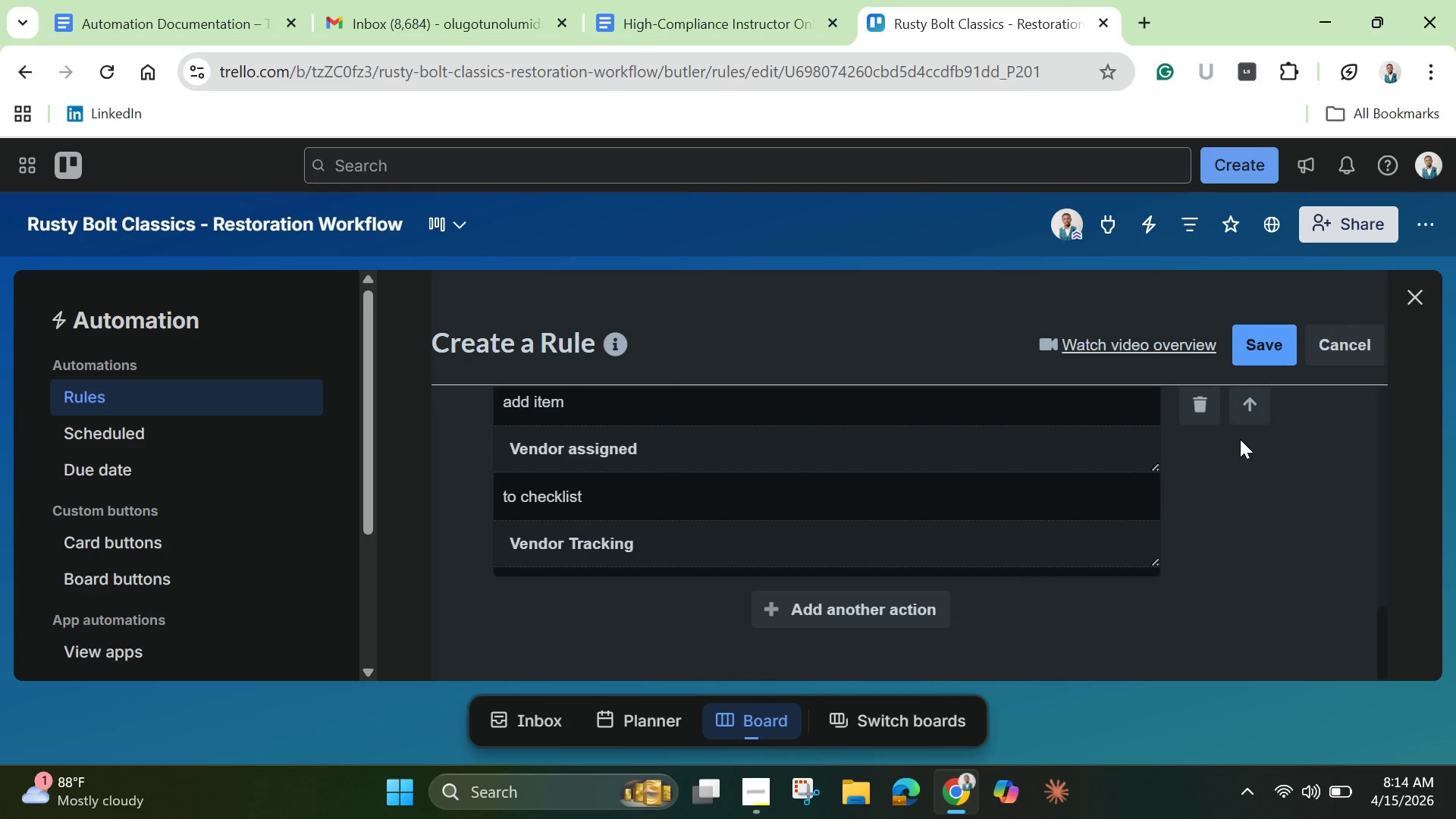 
left_click([1250, 410])
 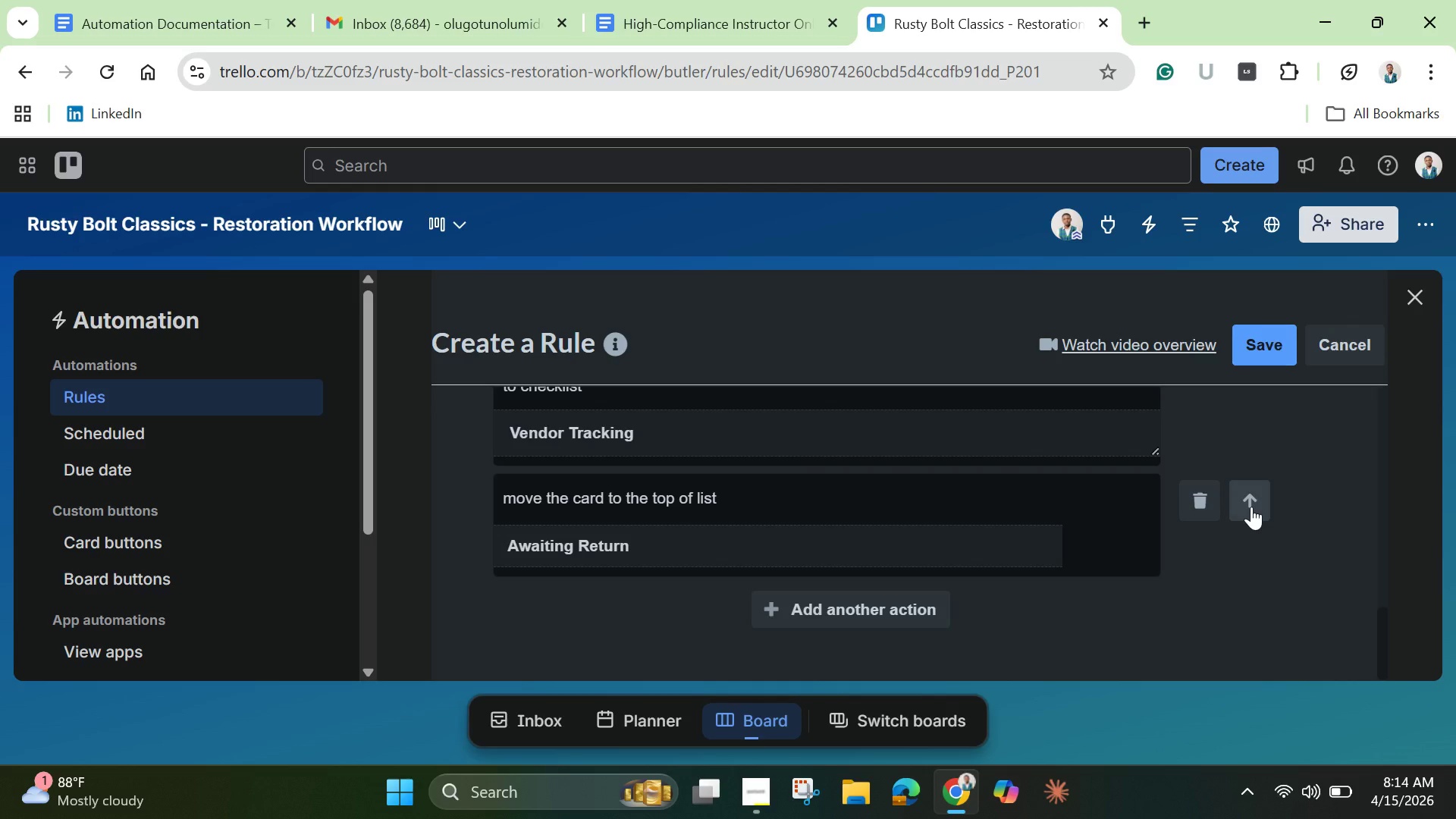 
left_click([1251, 507])
 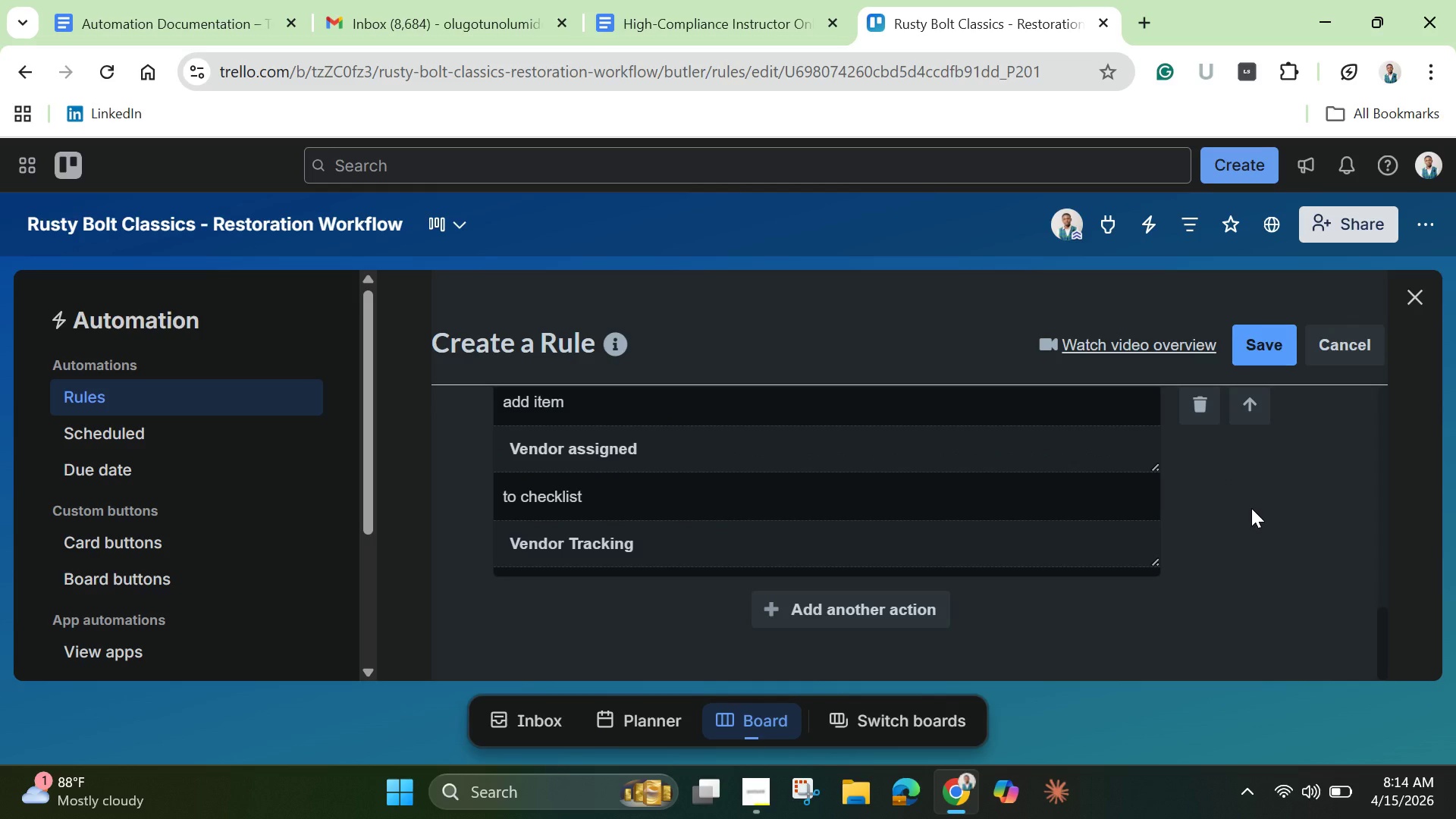 
scroll: coordinate [1268, 468], scroll_direction: up, amount: 2.0
 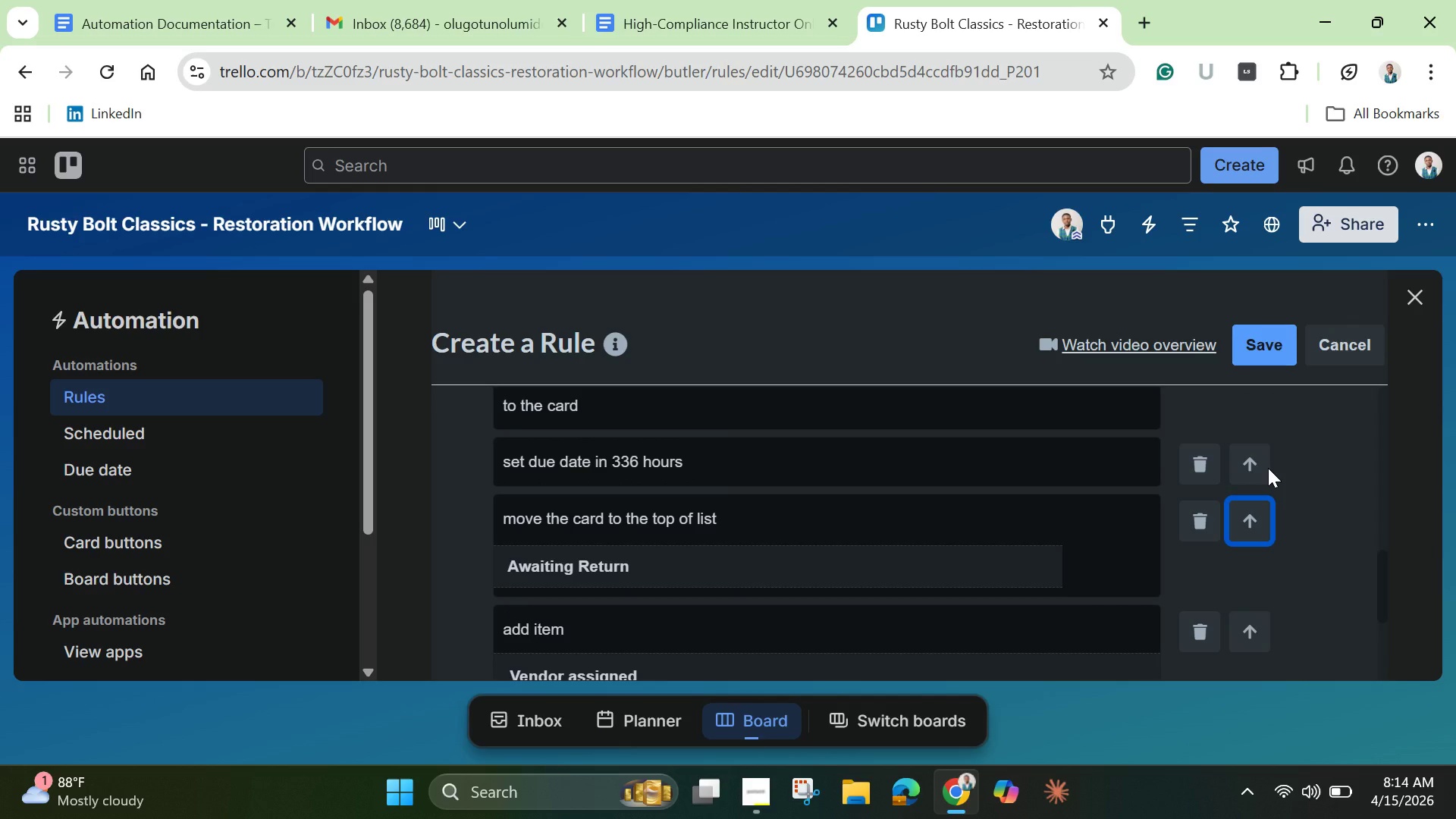 
scroll: coordinate [1269, 468], scroll_direction: down, amount: 3.0
 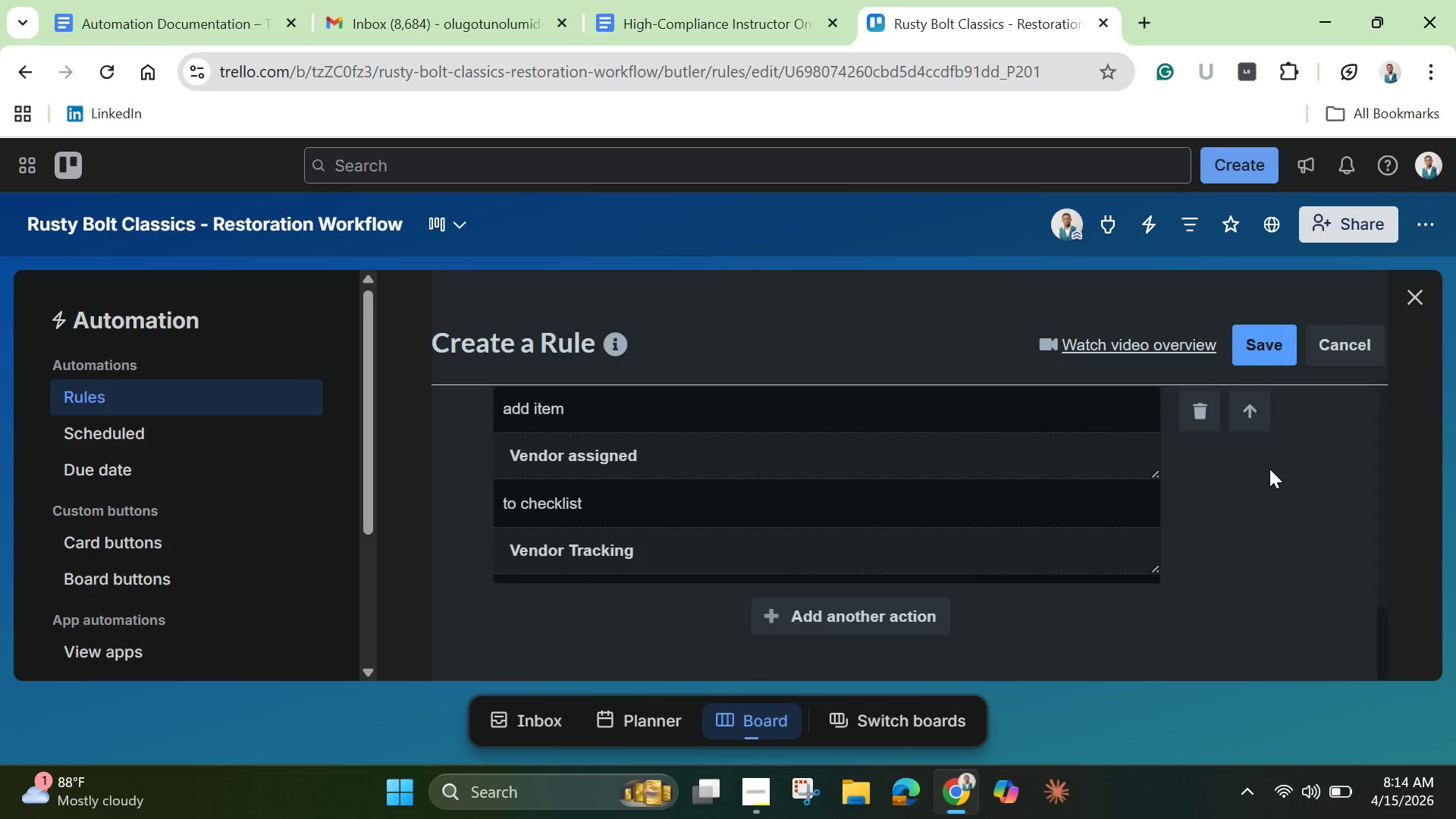 
scroll: coordinate [1269, 469], scroll_direction: up, amount: 1.0
 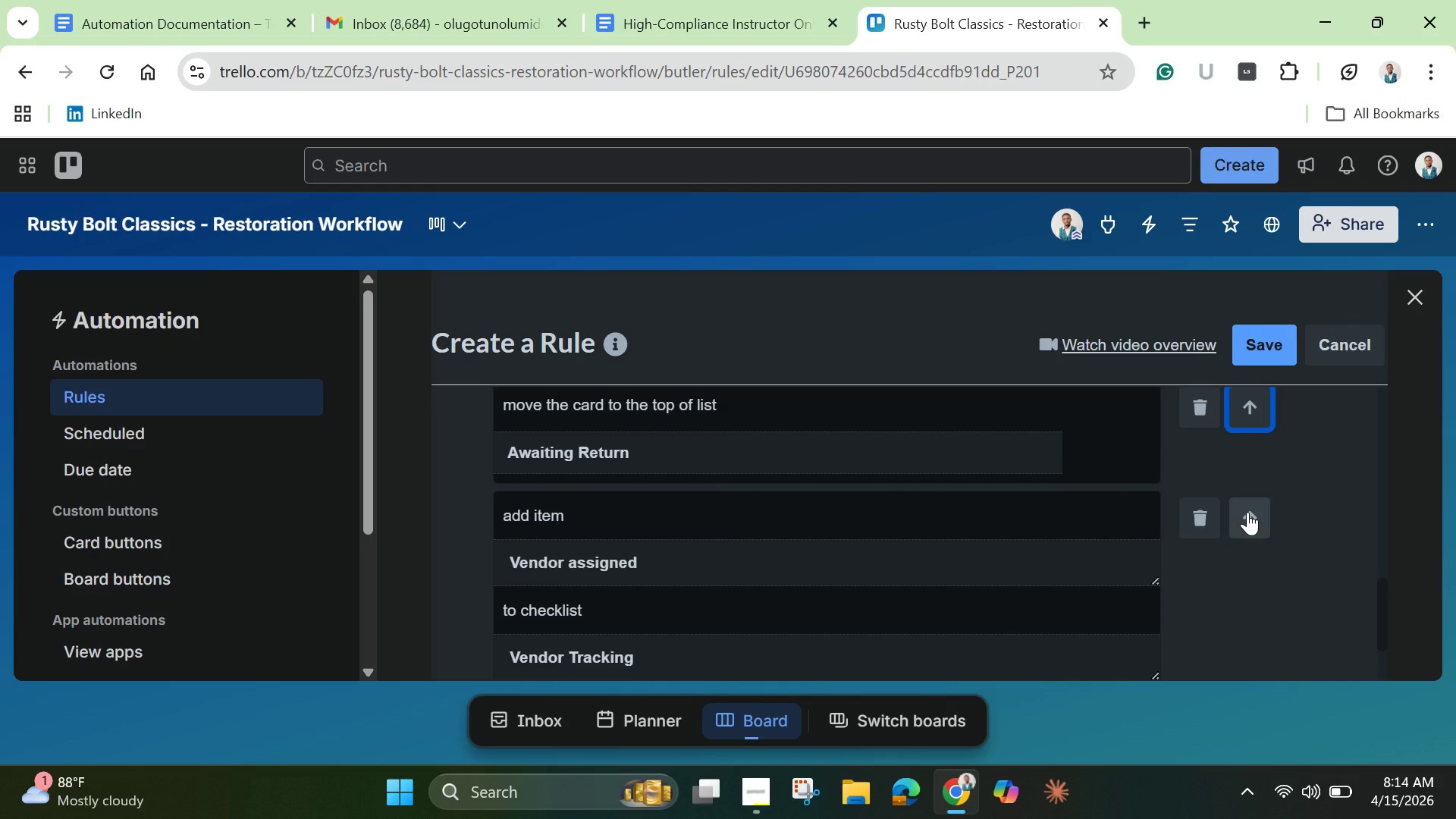 
left_click([1246, 510])
 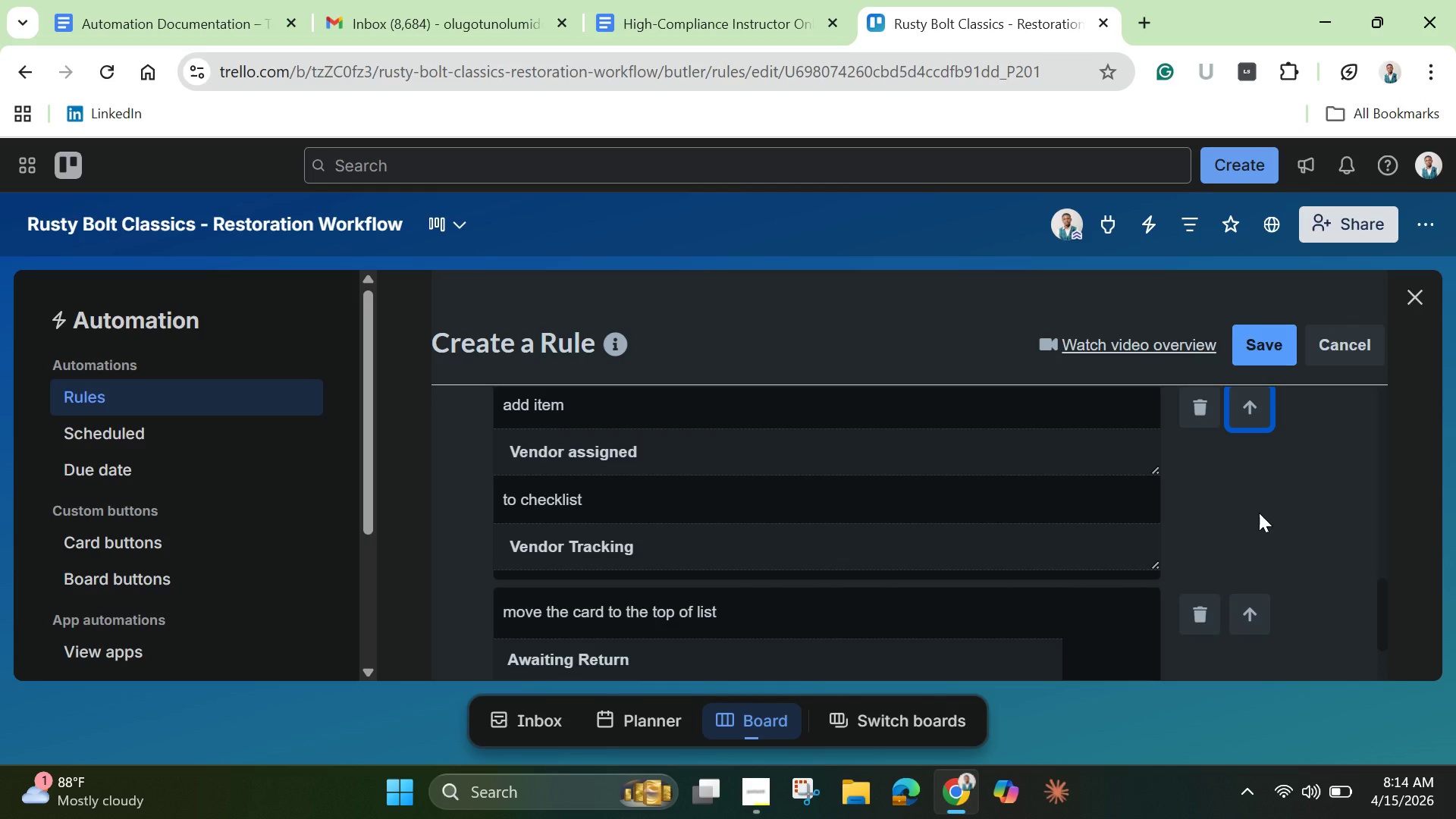 
scroll: coordinate [1259, 513], scroll_direction: down, amount: 6.0
 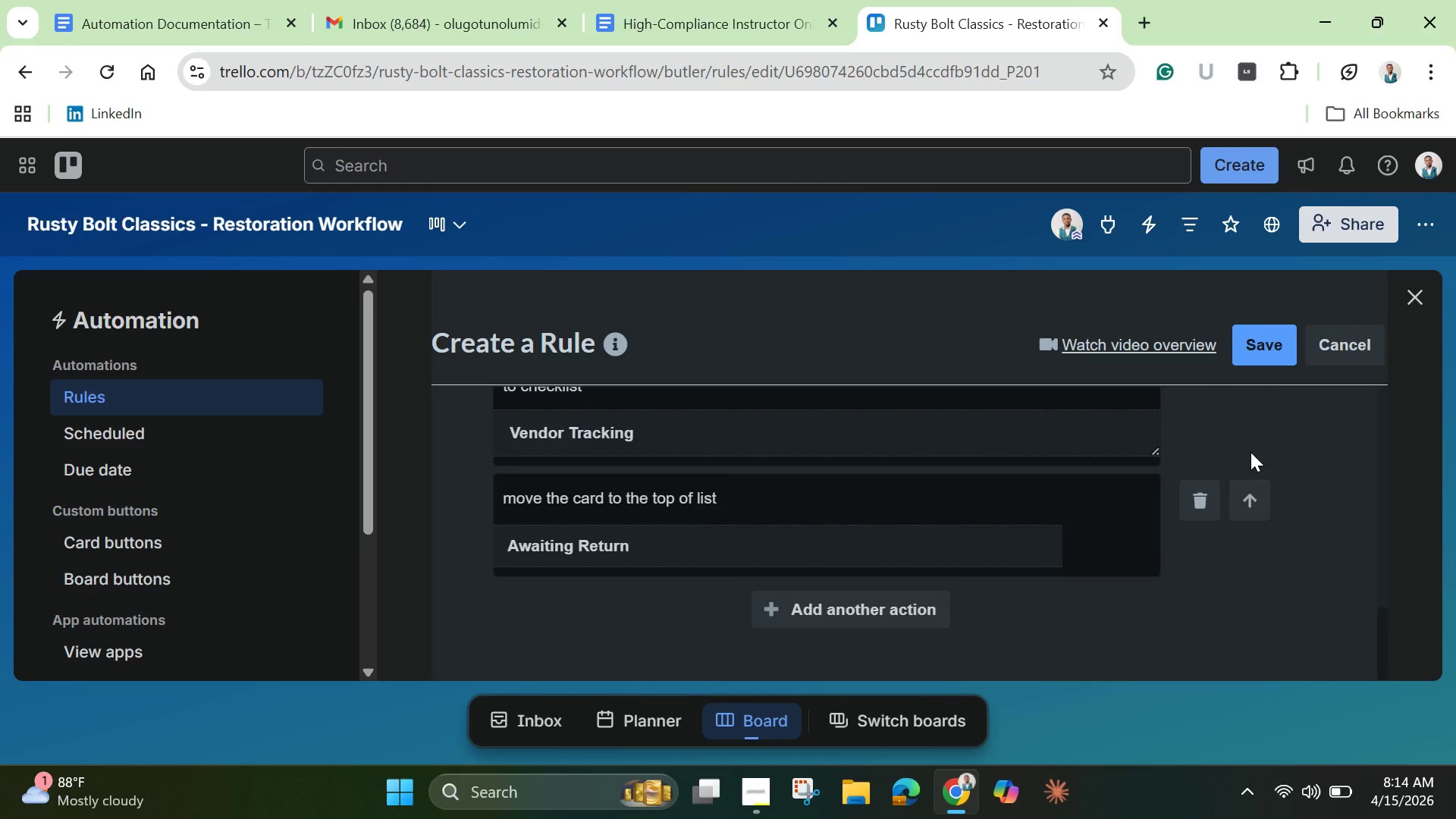 
scroll: coordinate [1253, 454], scroll_direction: up, amount: 2.0
 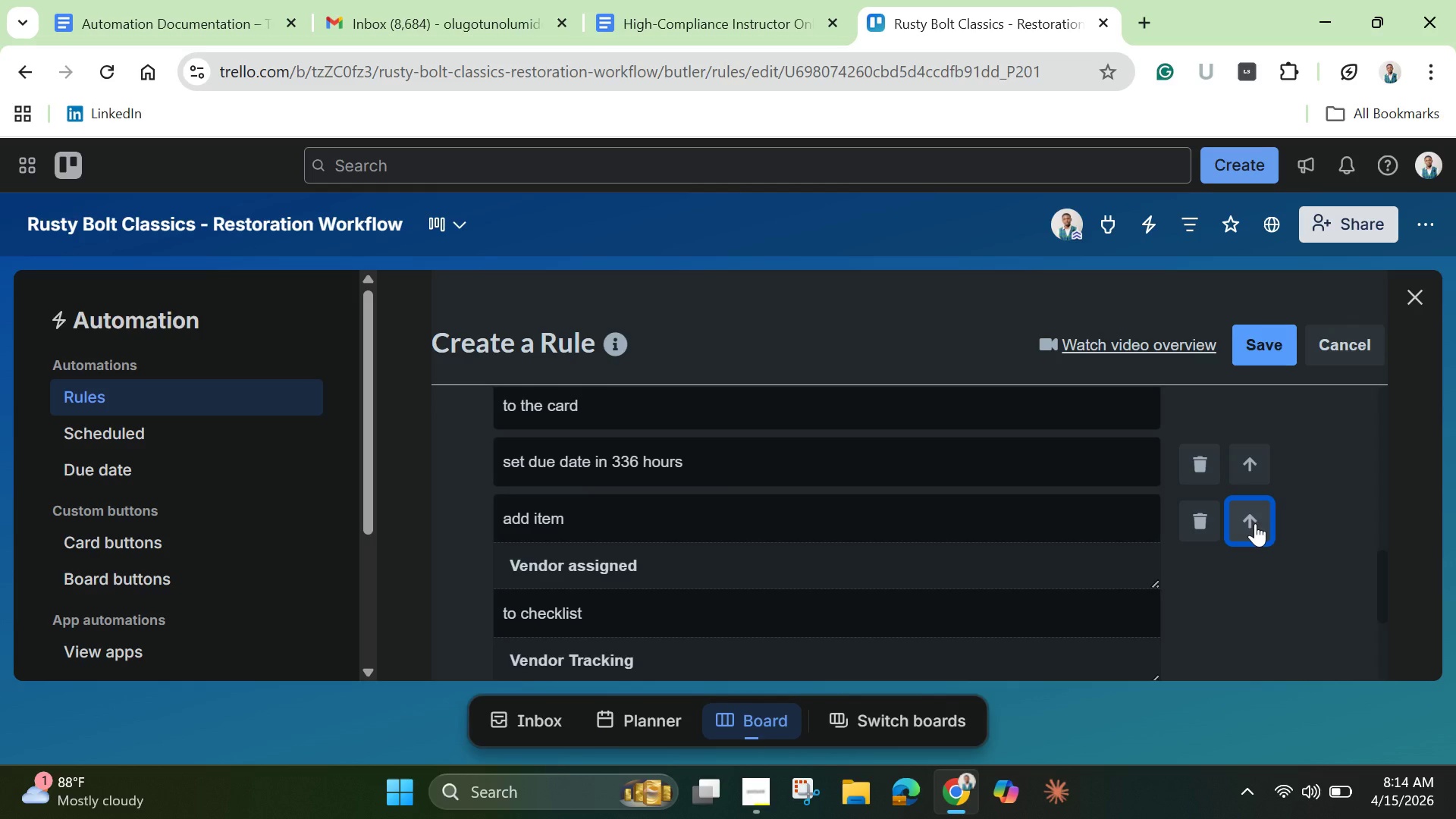 
left_click([1255, 523])
 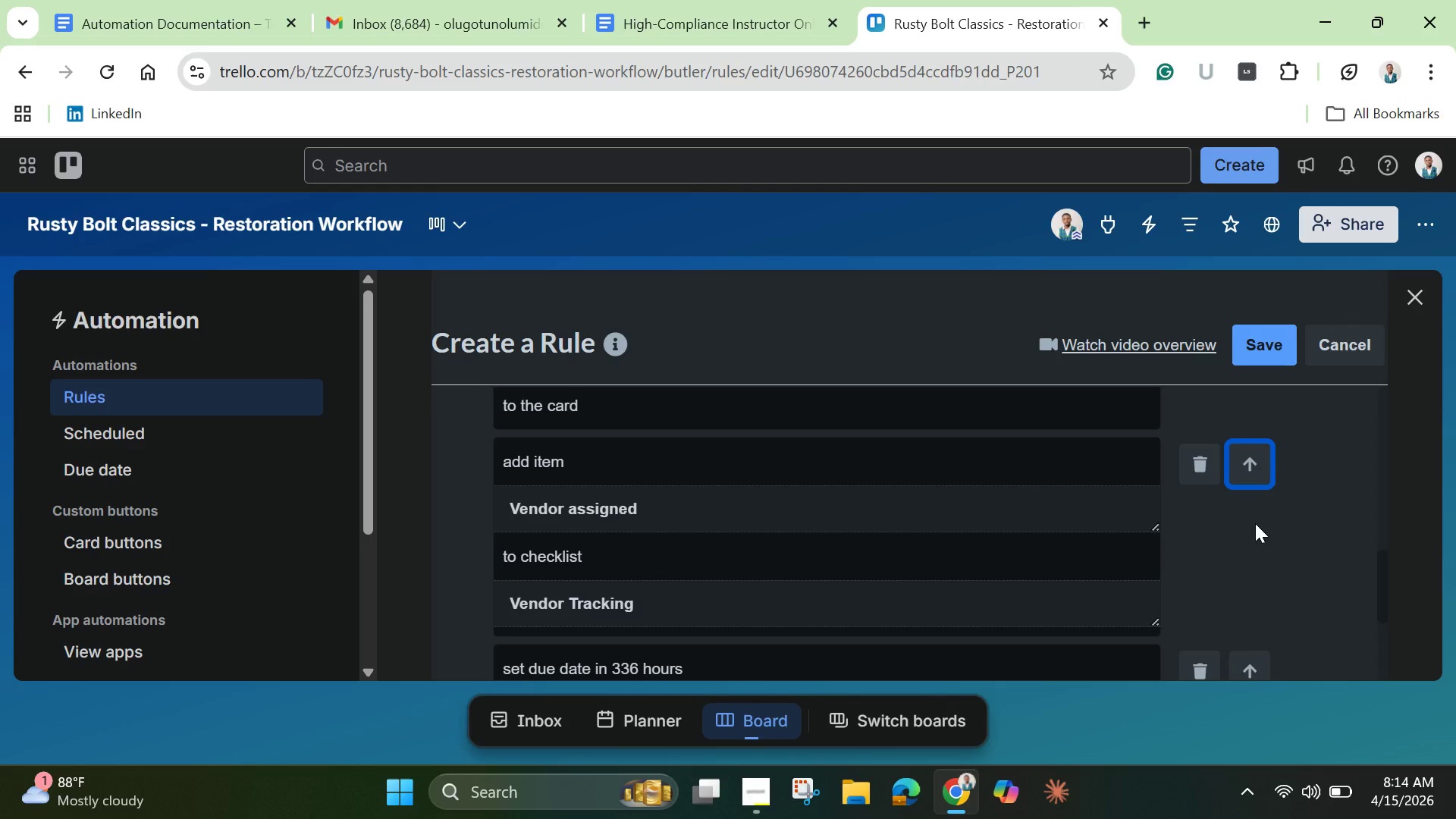 
scroll: coordinate [1255, 523], scroll_direction: up, amount: 2.0
 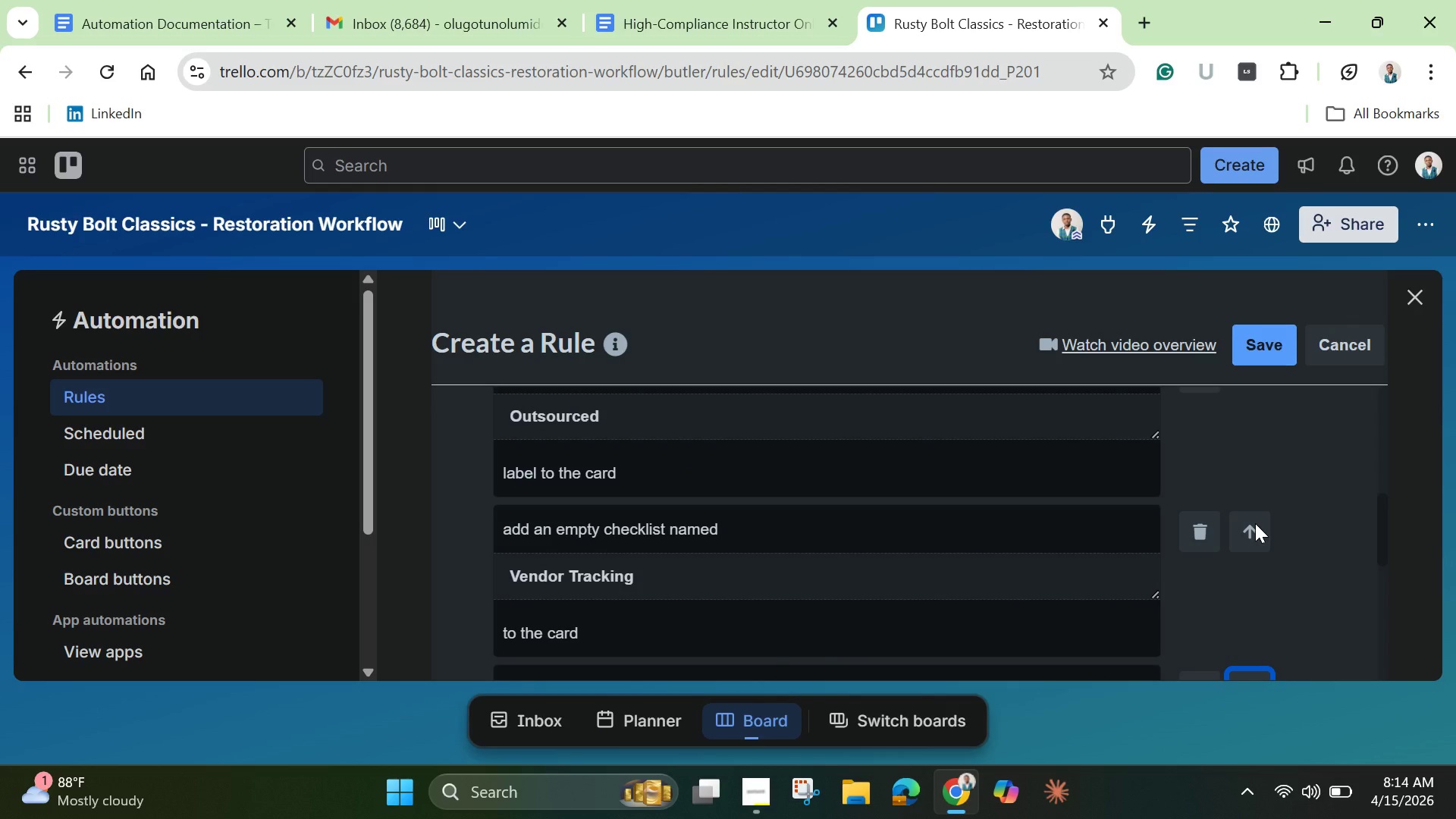 
scroll: coordinate [1119, 602], scroll_direction: down, amount: 5.0
 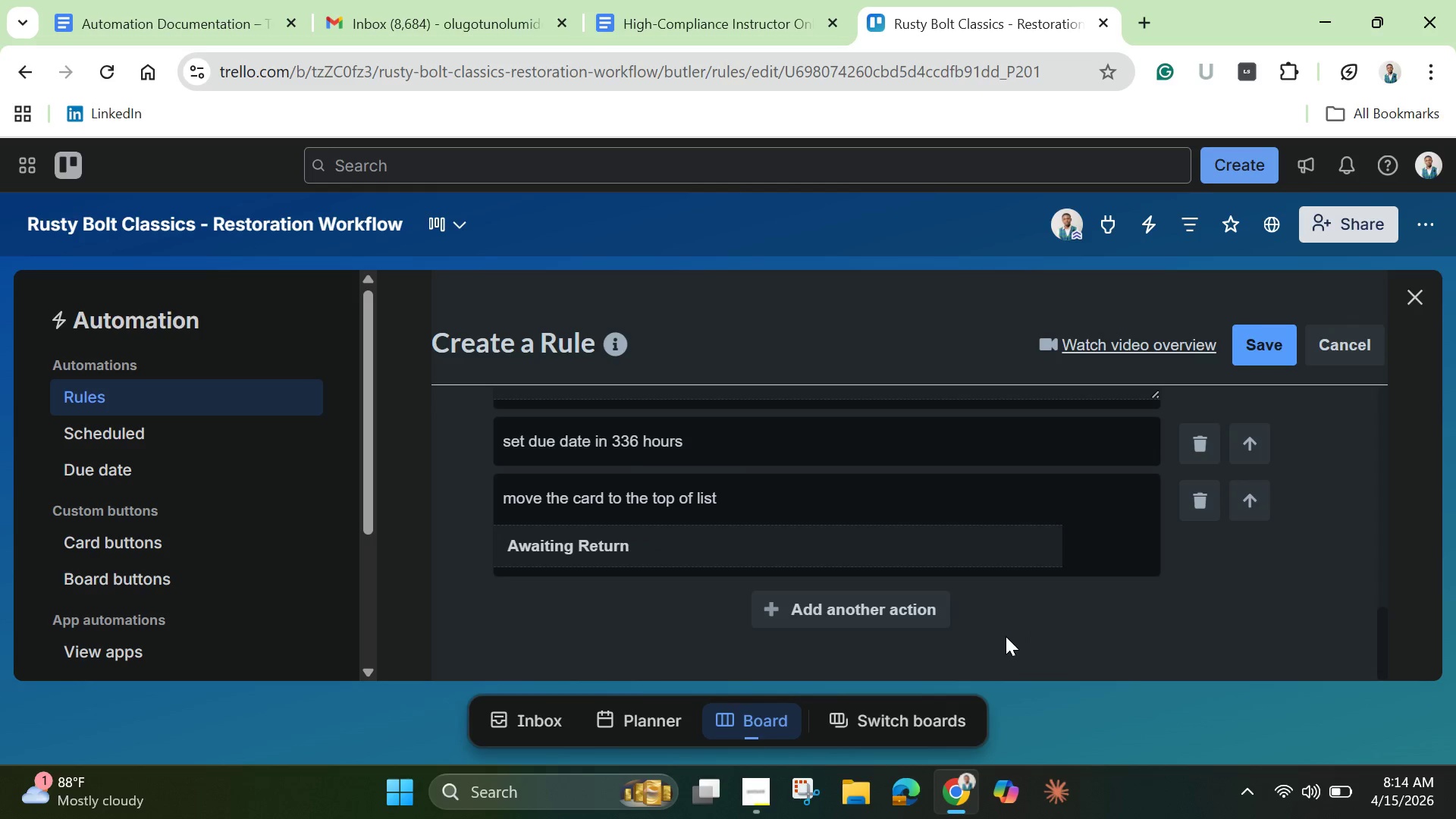 
left_click([863, 613])
 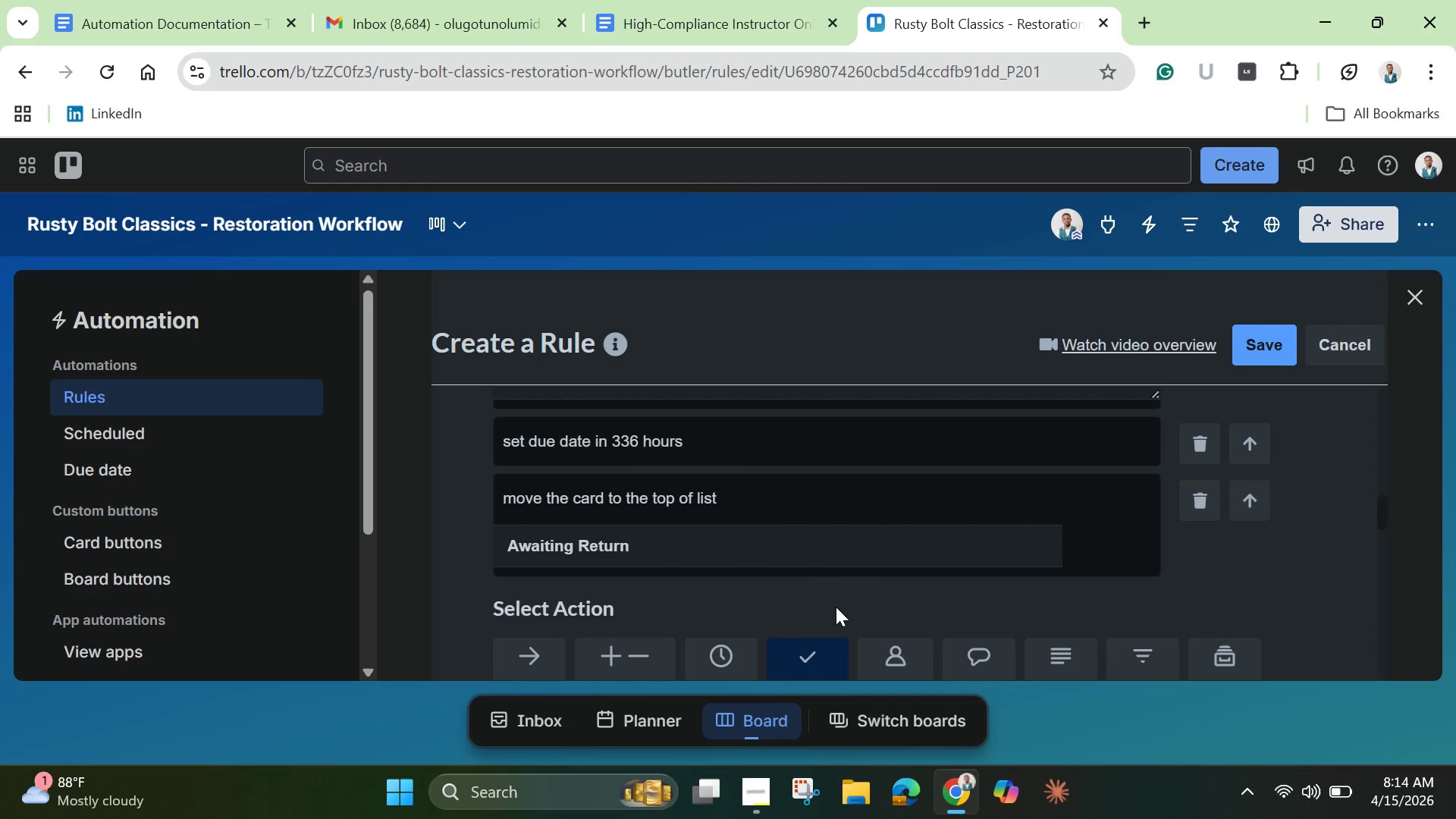 
scroll: coordinate [833, 592], scroll_direction: down, amount: 5.0
 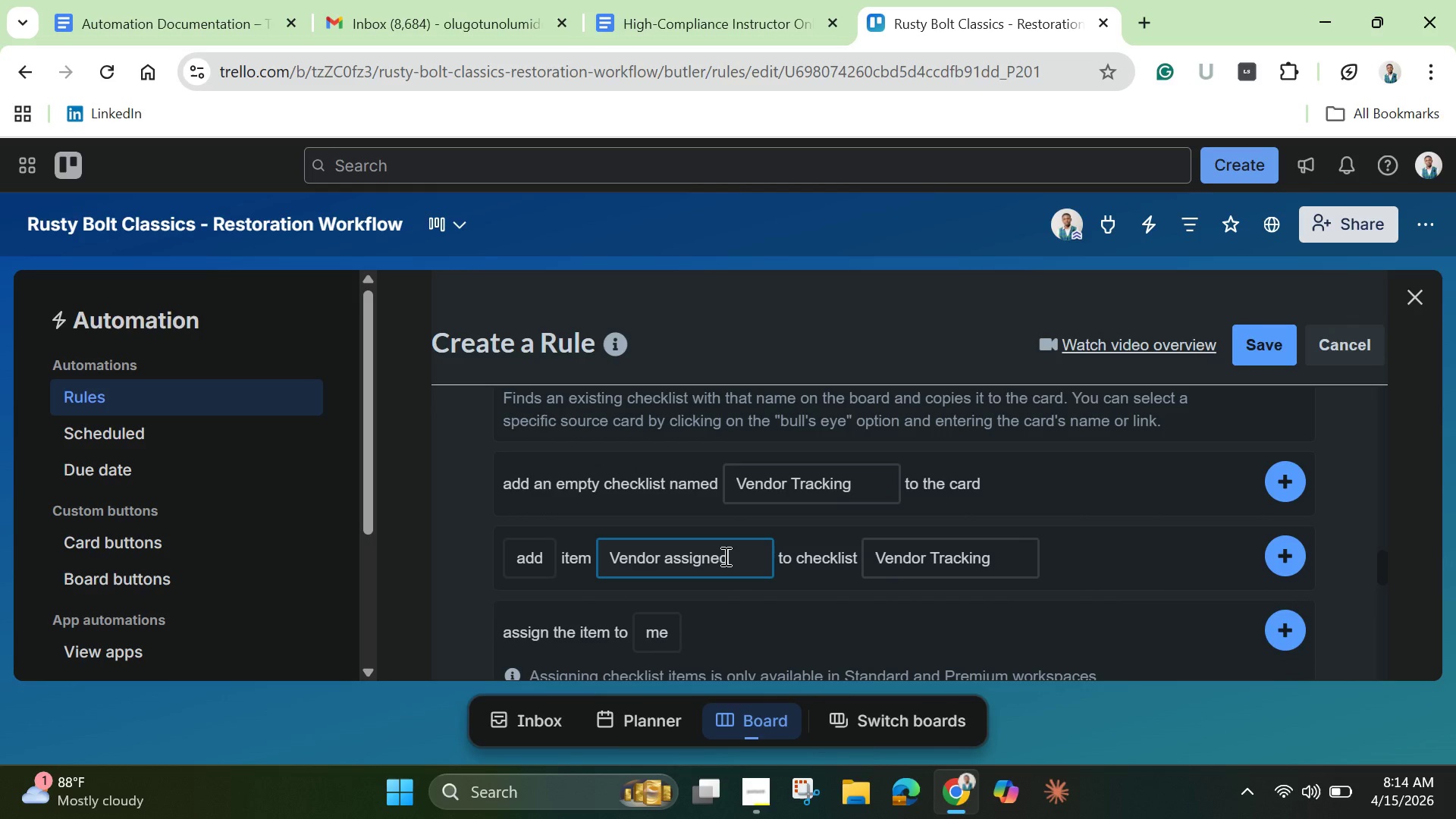 
double_click([724, 556])
 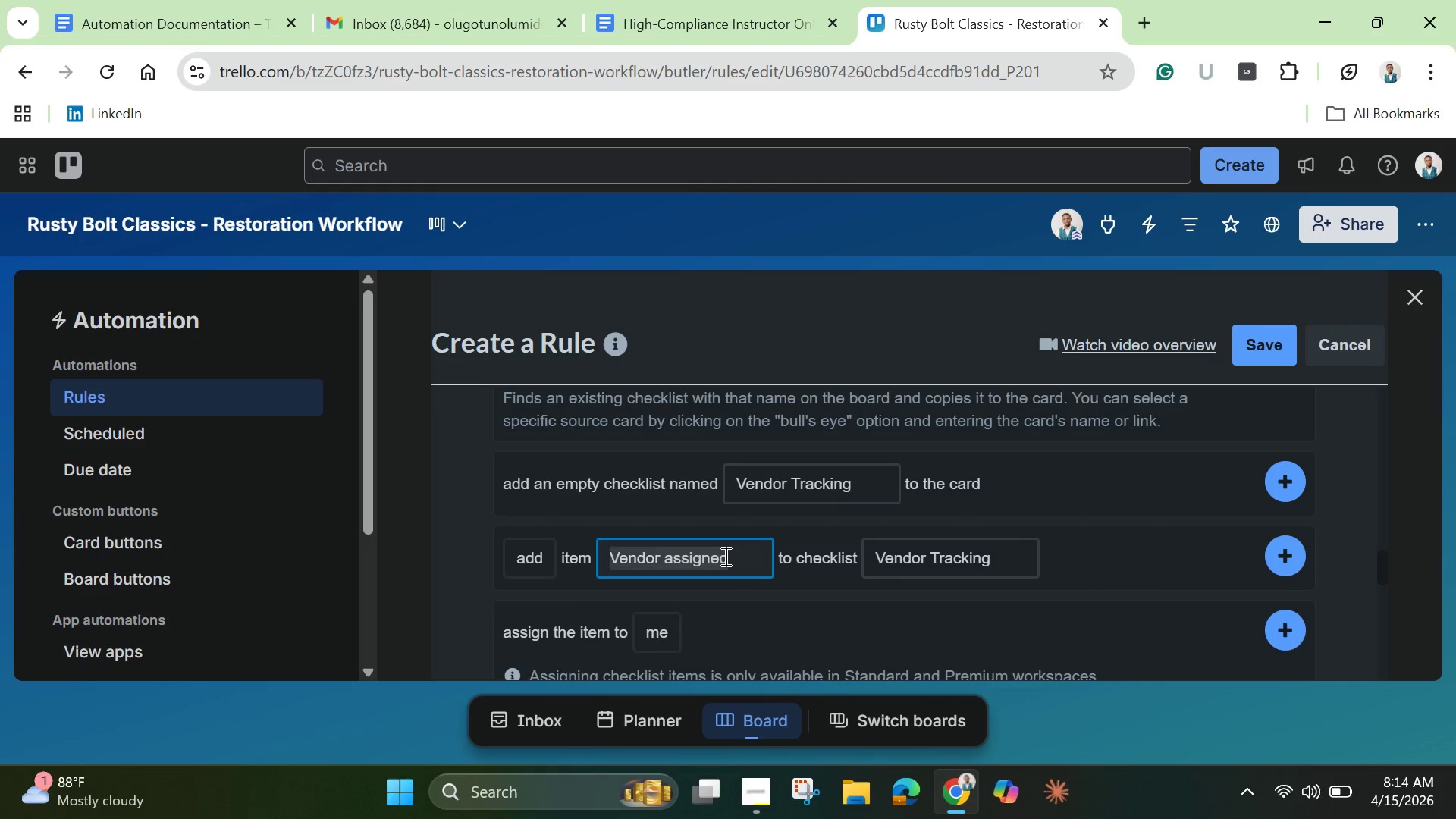 
triple_click([724, 556])
 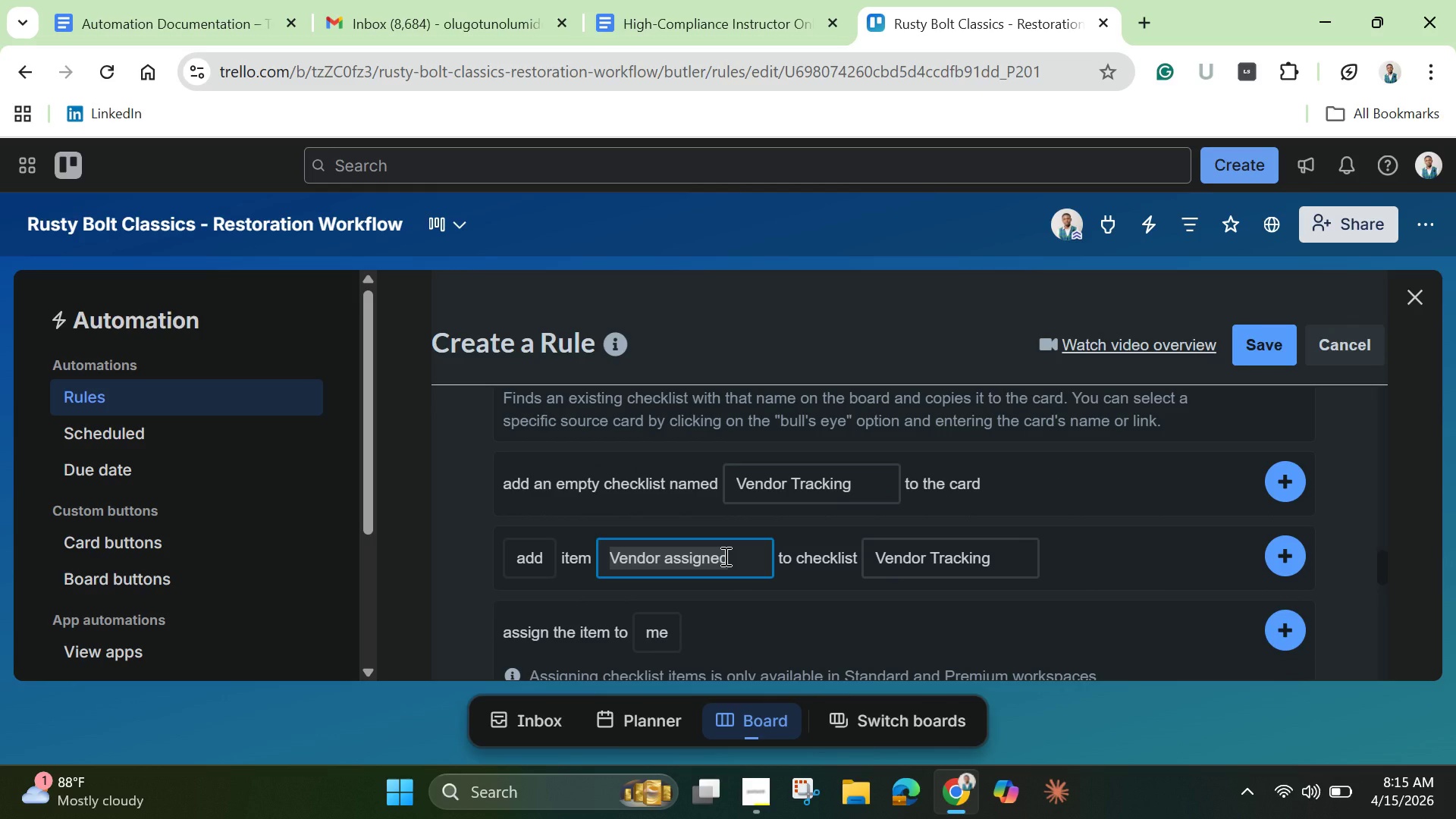 
key(Backspace)
type(Cost confirmedc)
key(Backspace)
 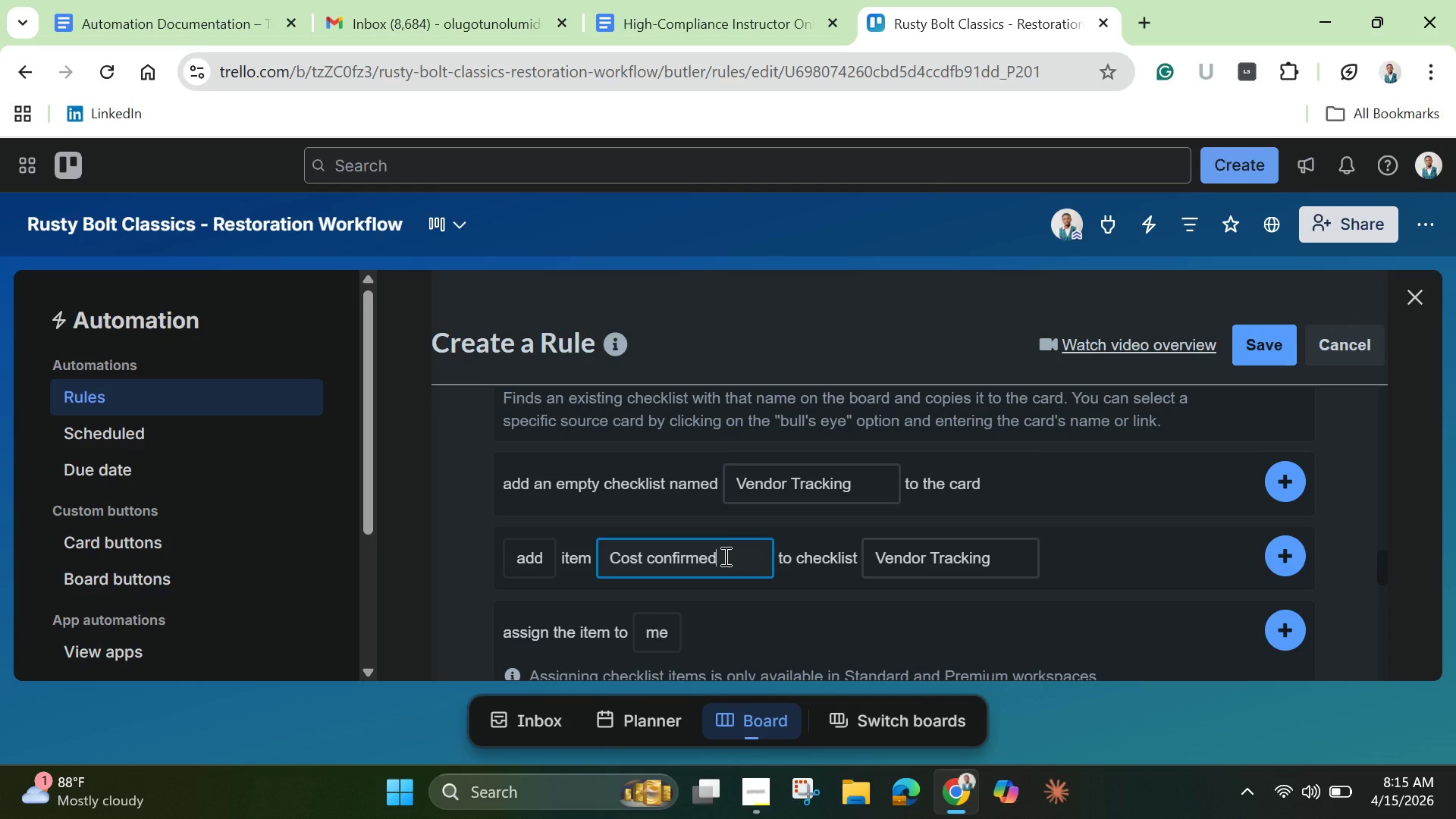 
key(Enter)
 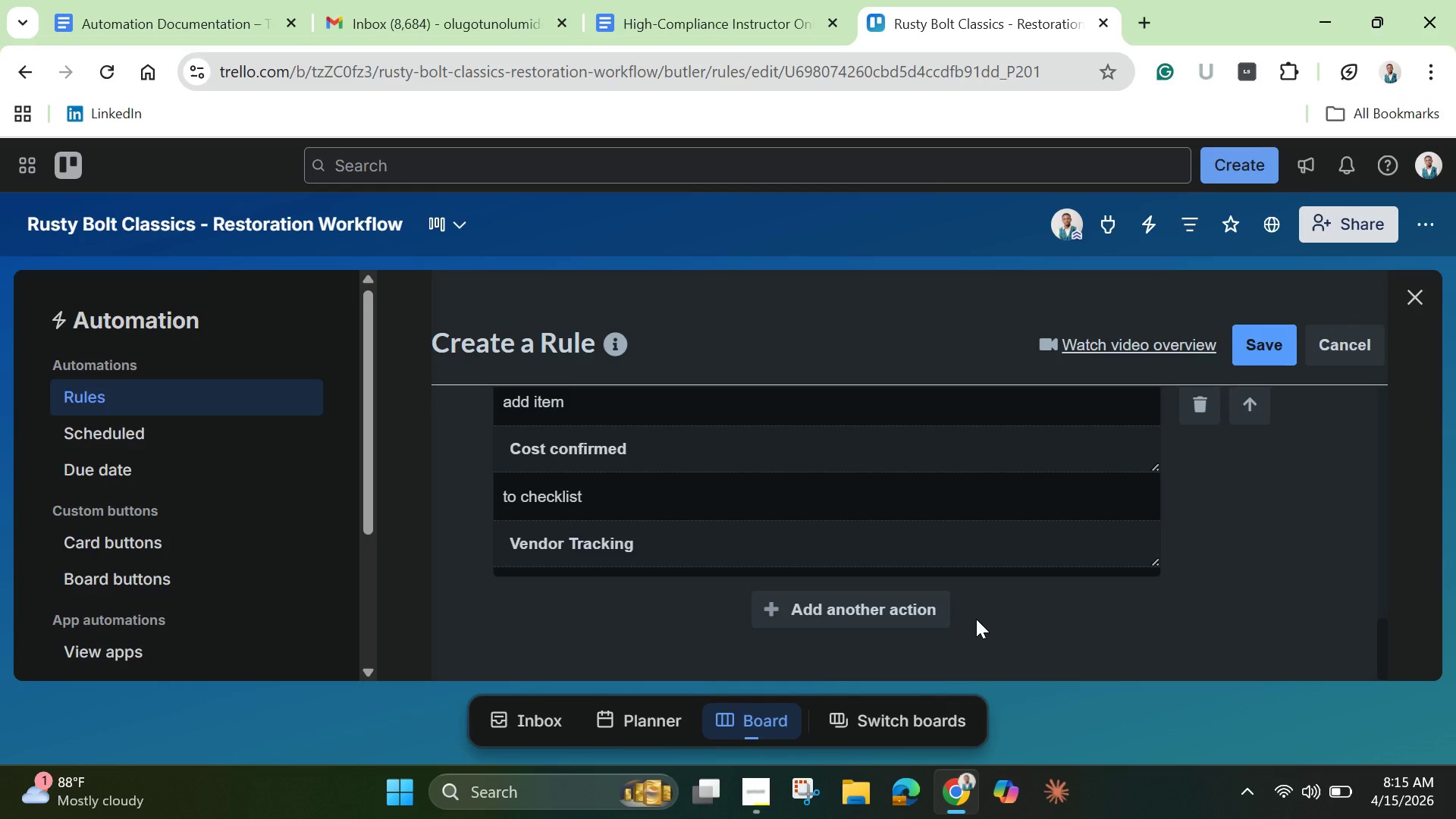 
wait(6.39)
 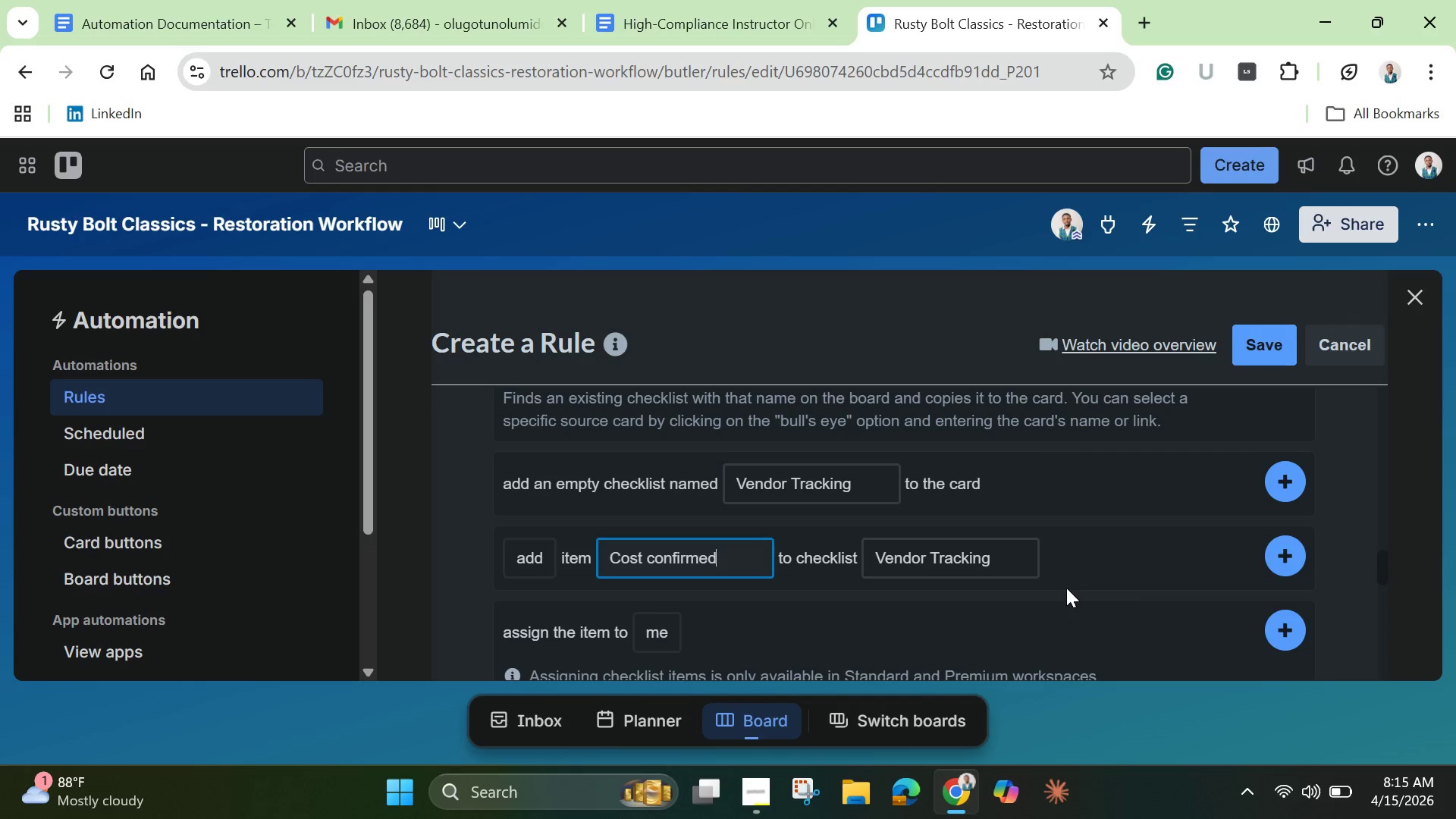 
left_click([841, 608])
 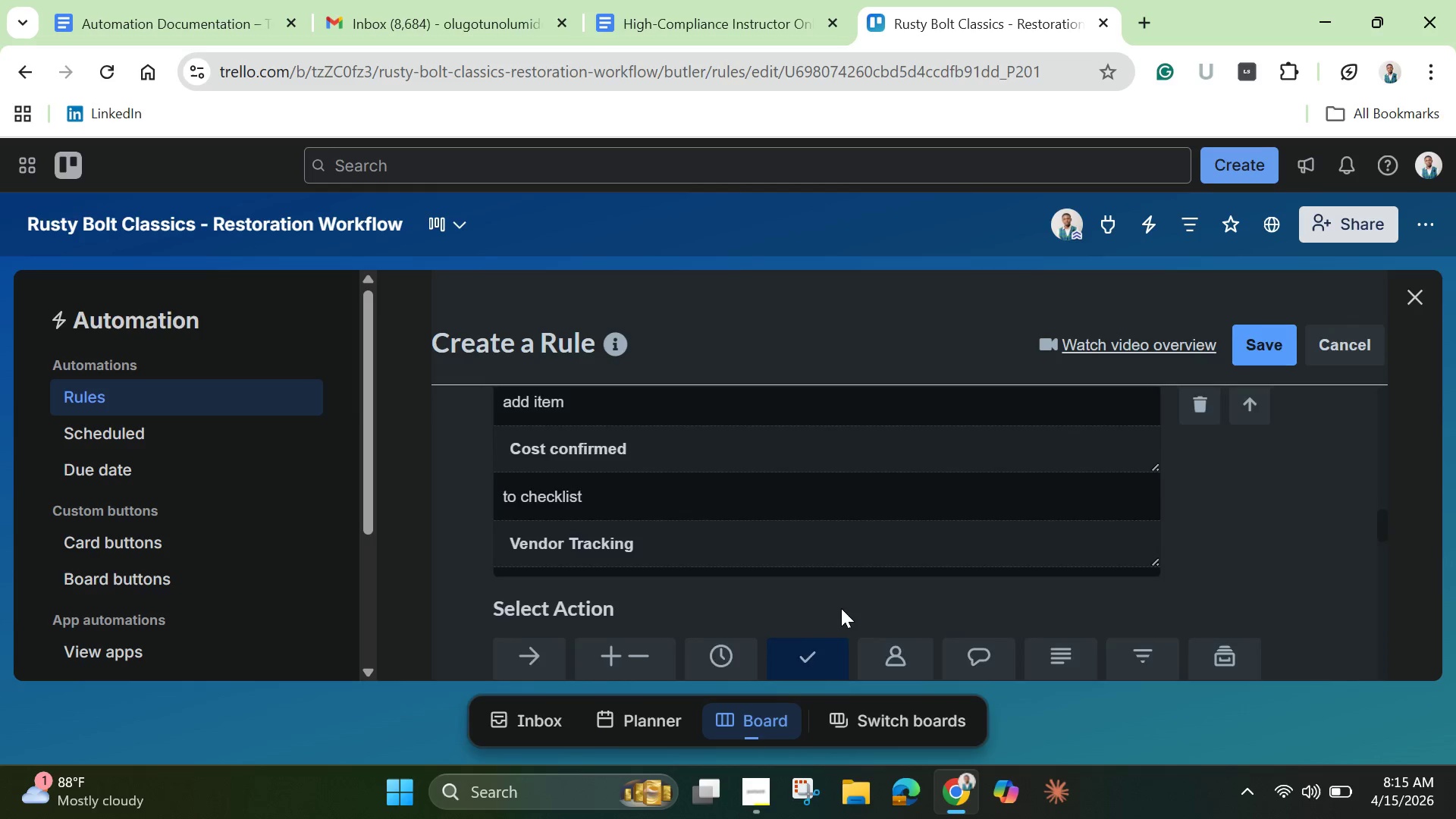 
scroll: coordinate [841, 608], scroll_direction: down, amount: 4.0
 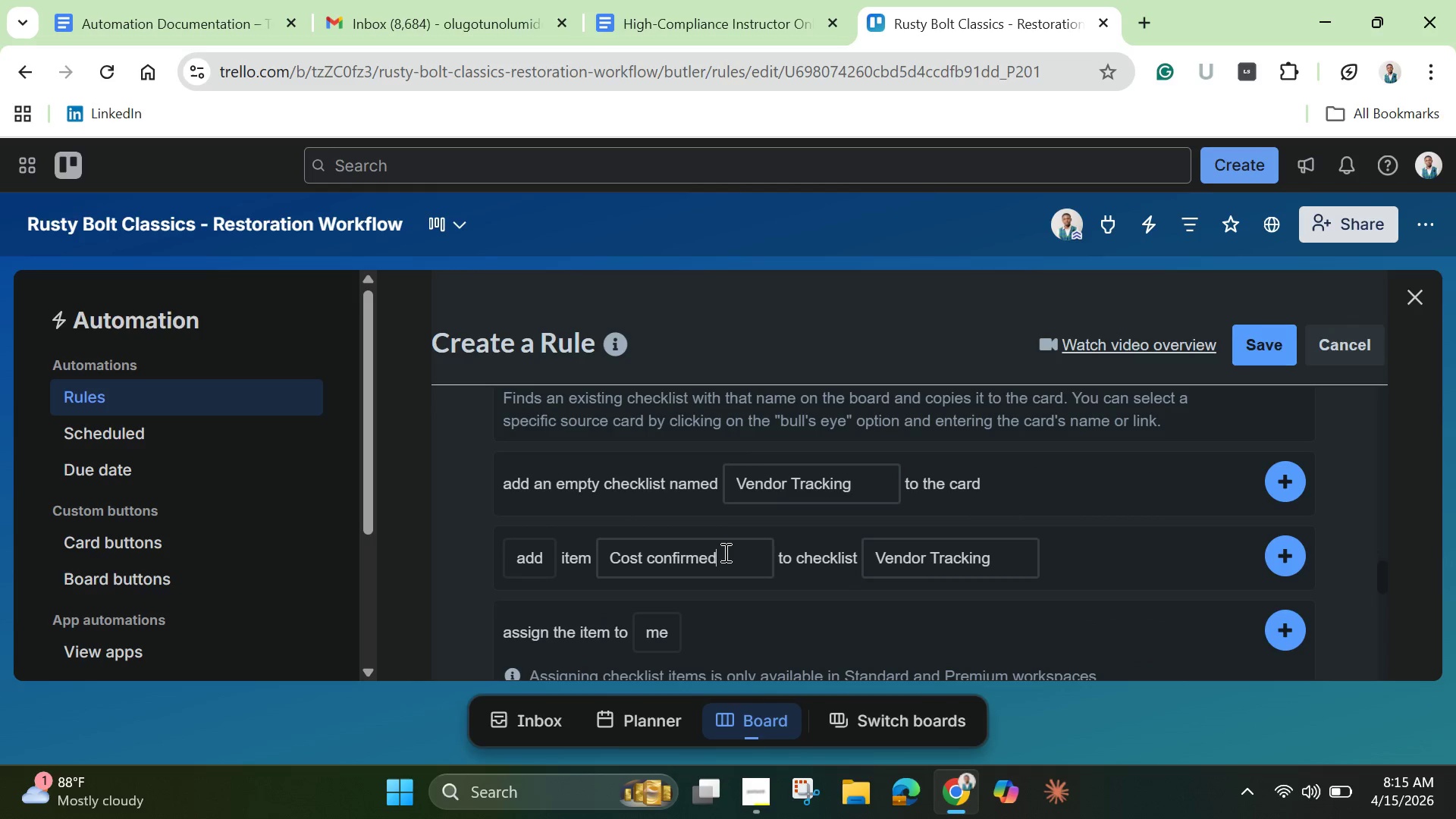 
double_click([723, 559])
 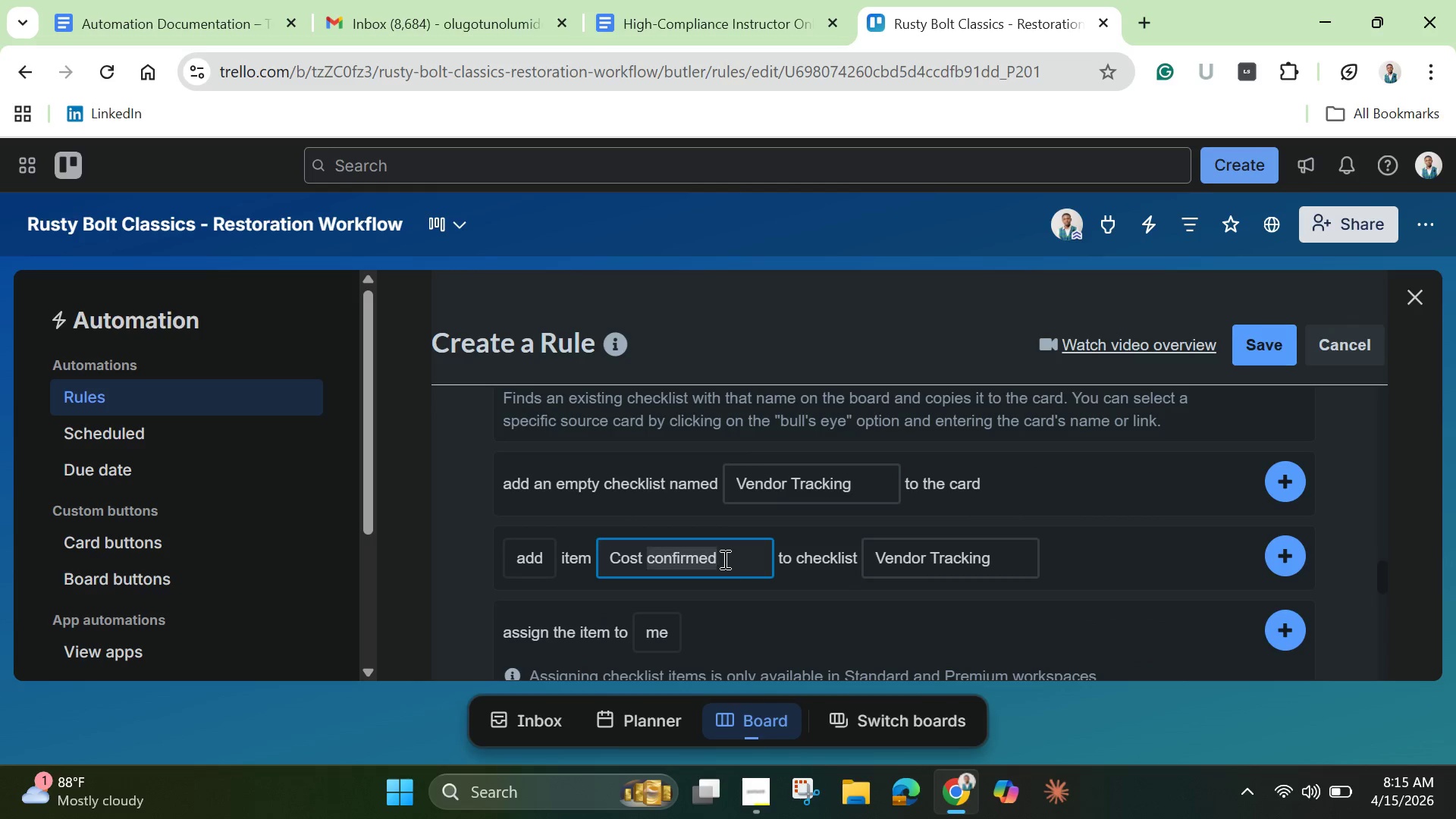 
triple_click([723, 559])
 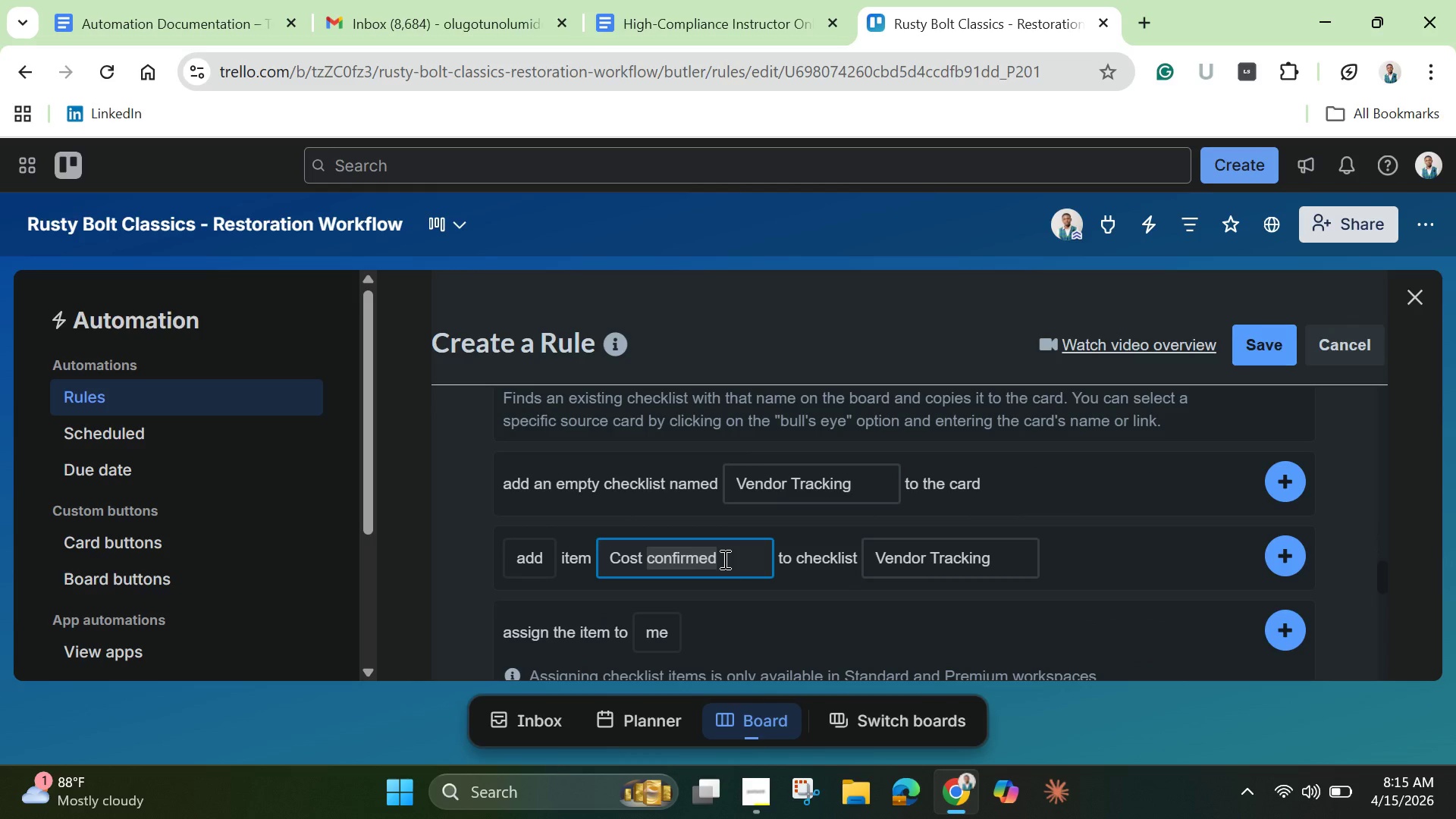 
hold_key(key=Backspace, duration=1.5)
 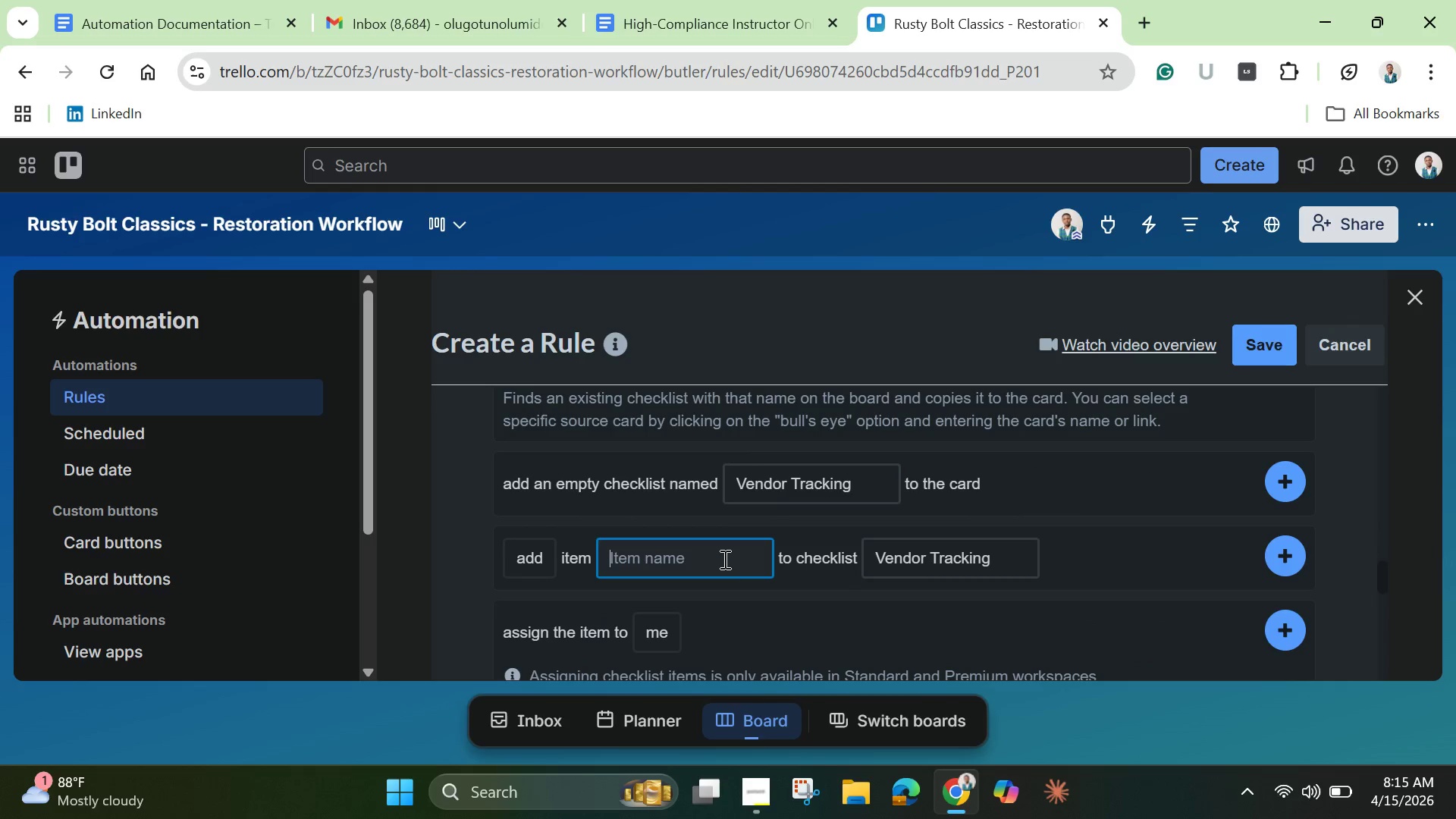 
hold_key(key=Backspace, duration=0.34)
 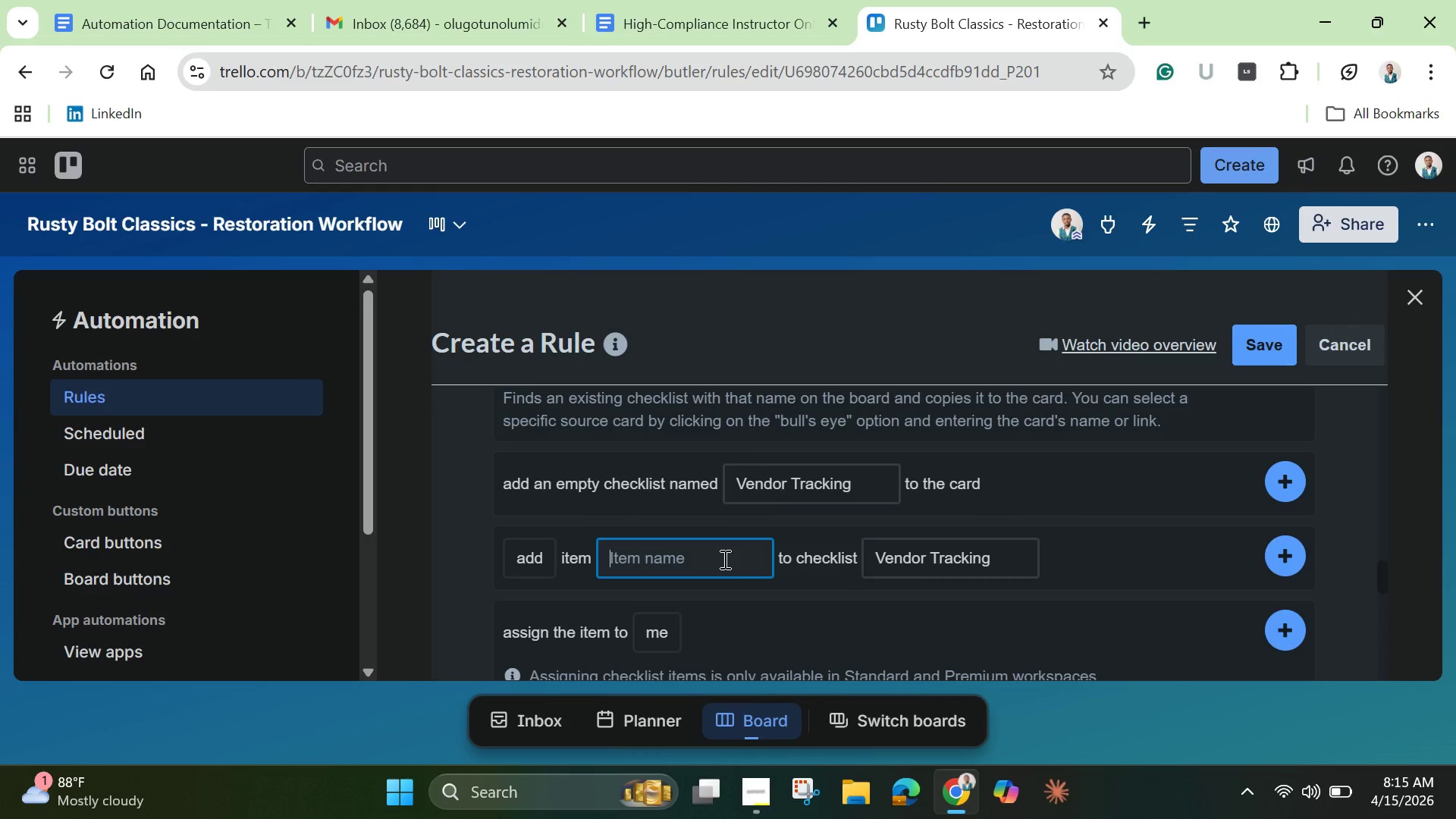 
type(Return date logged)
 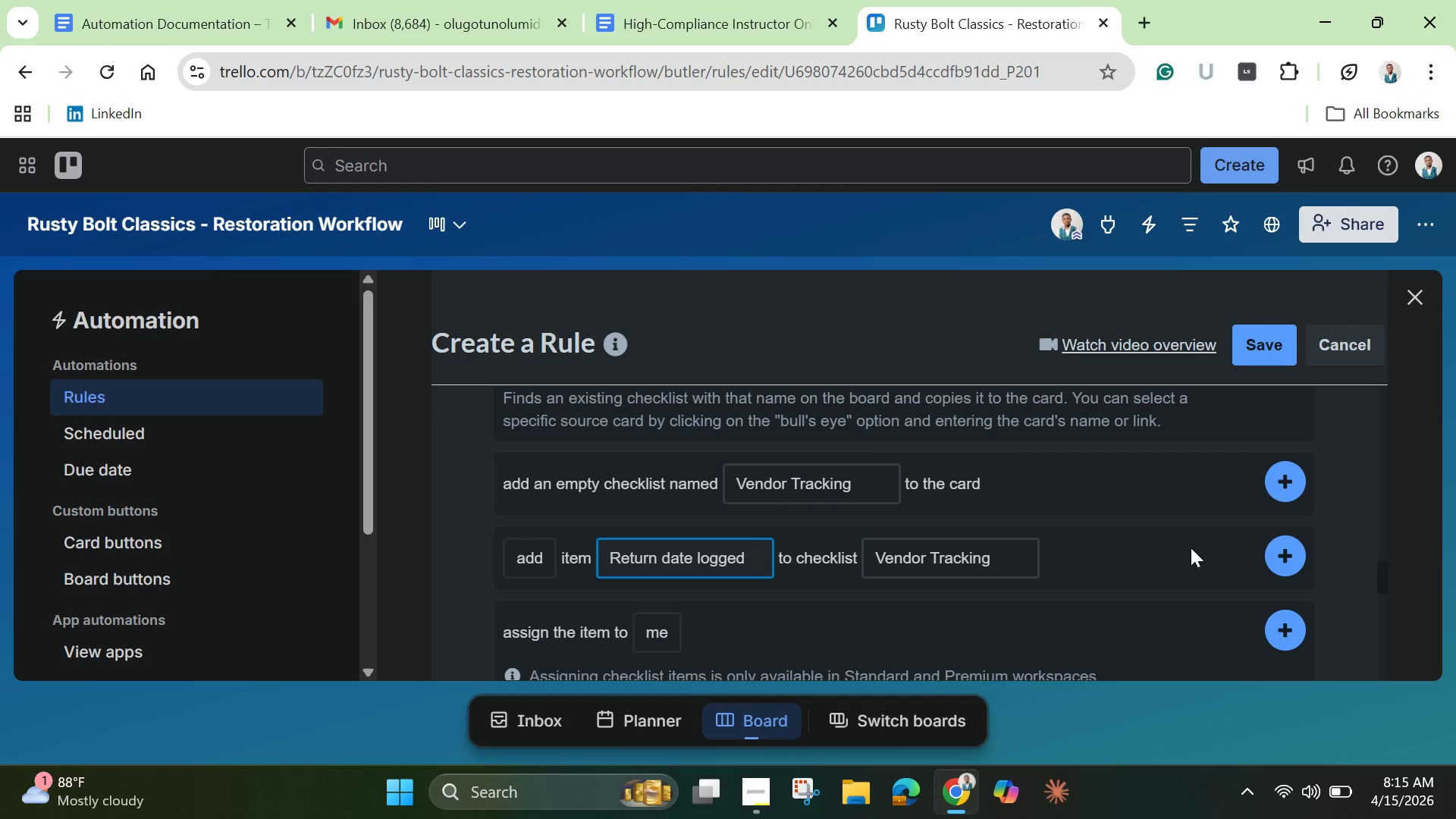 
left_click([1289, 554])
 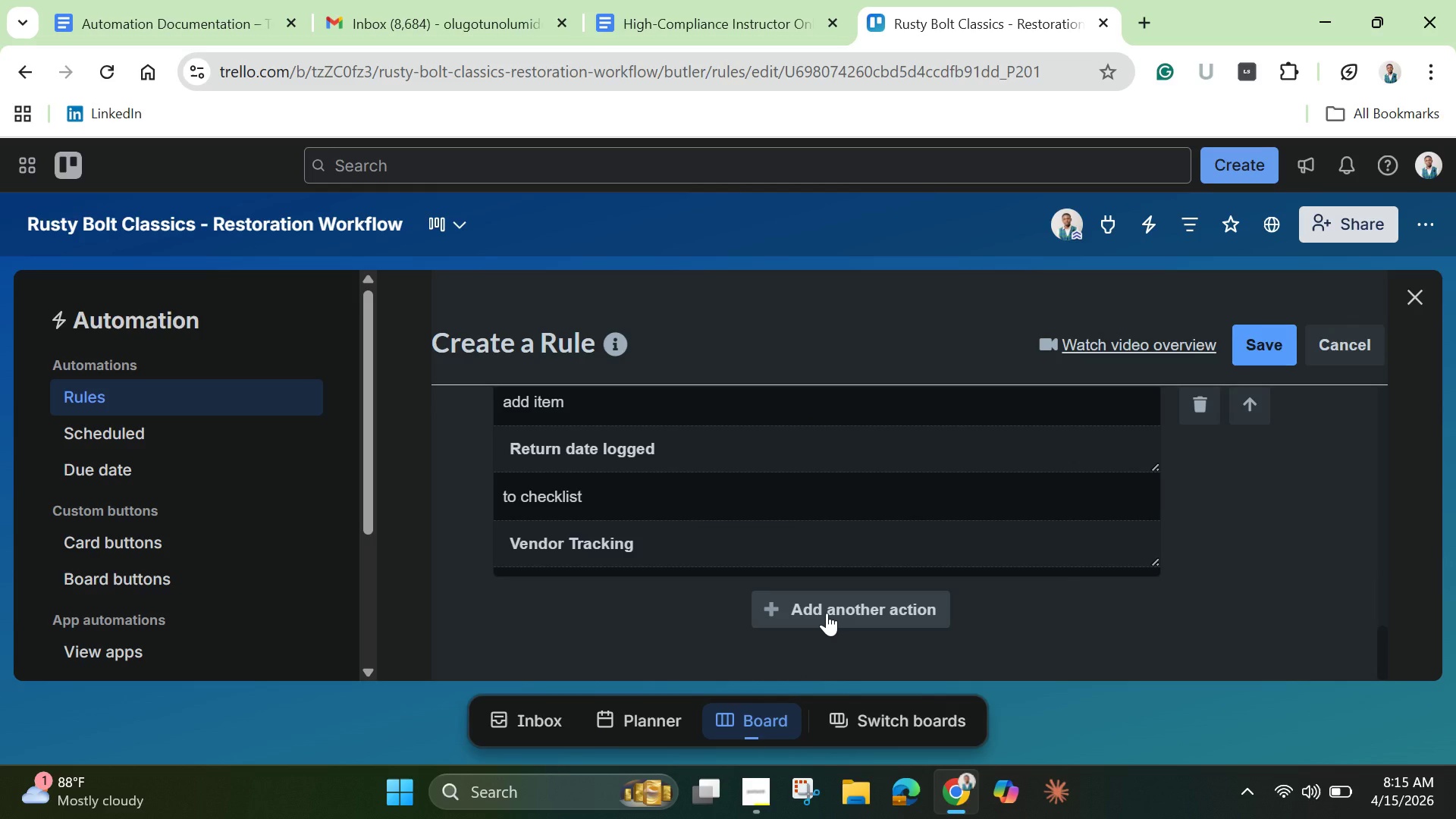 
left_click([827, 613])
 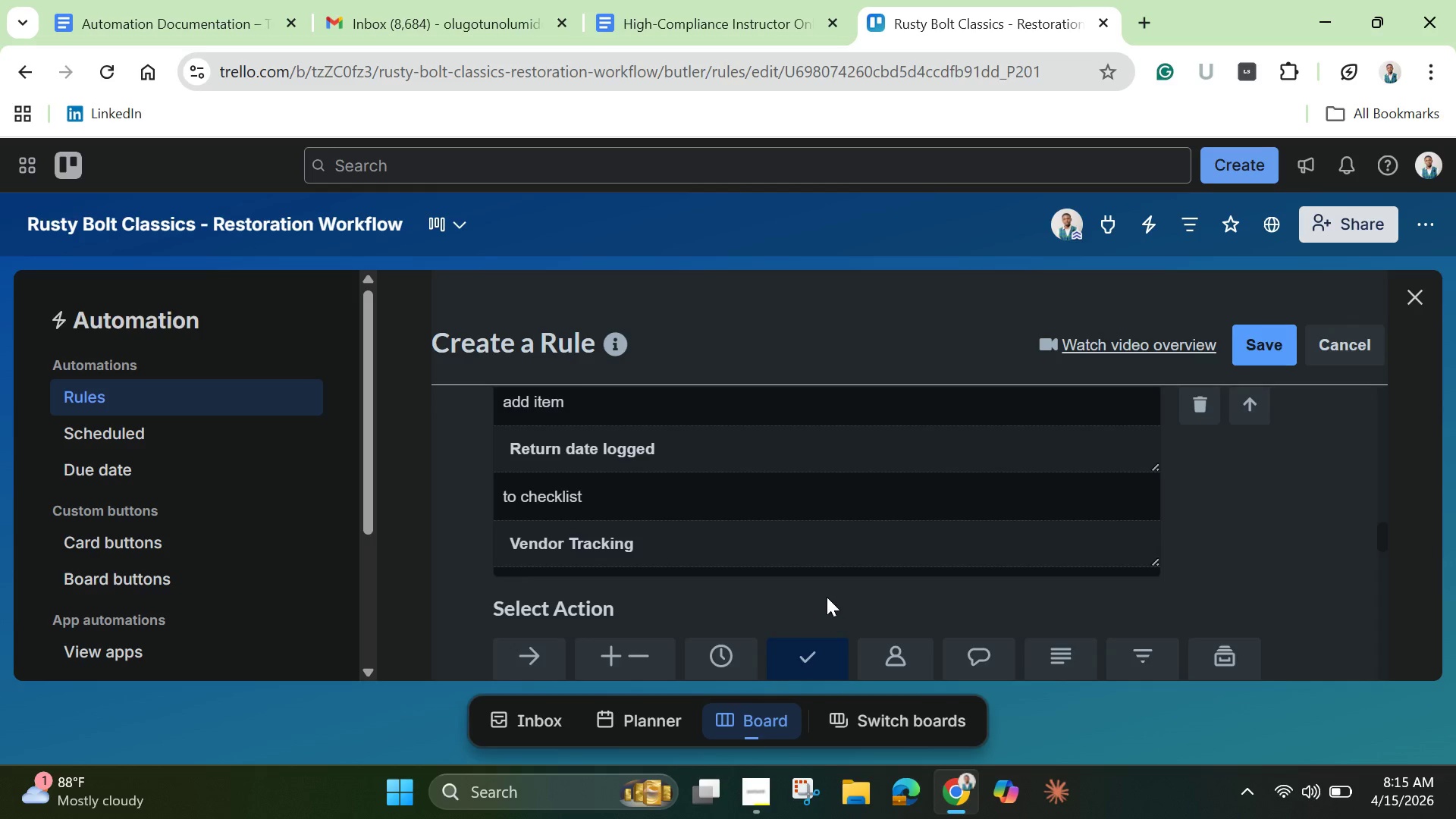 
scroll: coordinate [780, 612], scroll_direction: down, amount: 4.0
 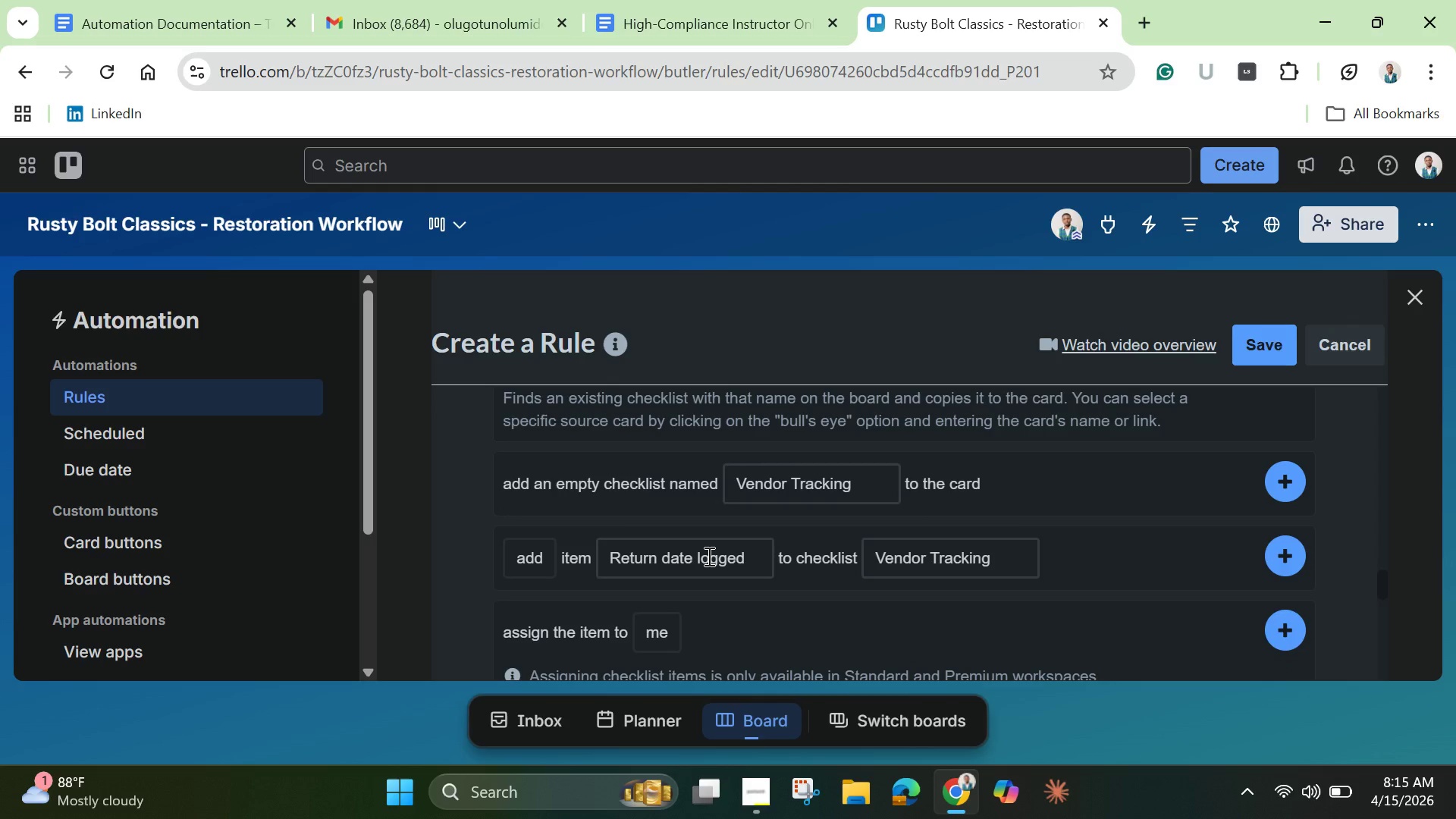 
double_click([708, 556])
 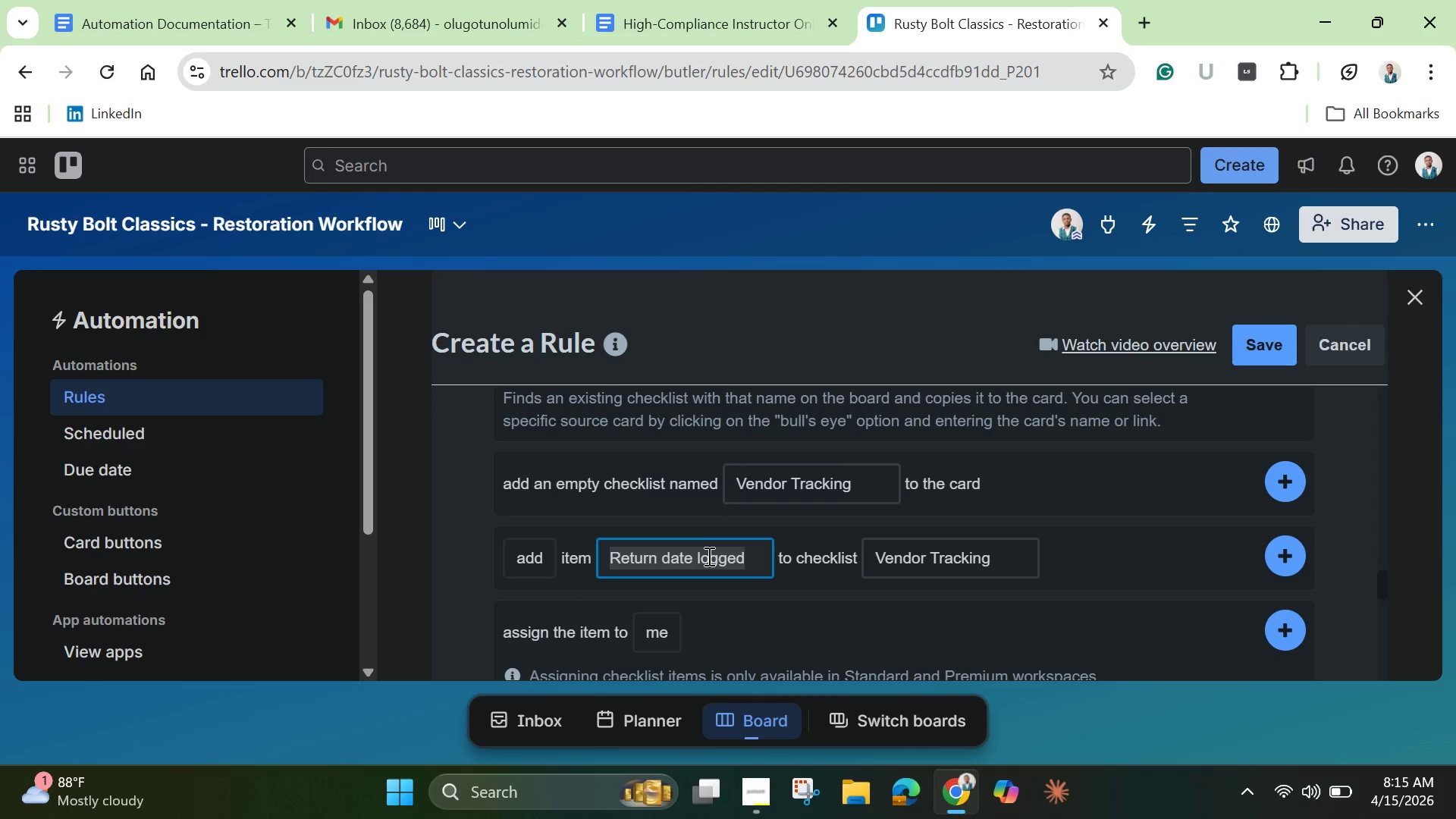 
triple_click([708, 556])
 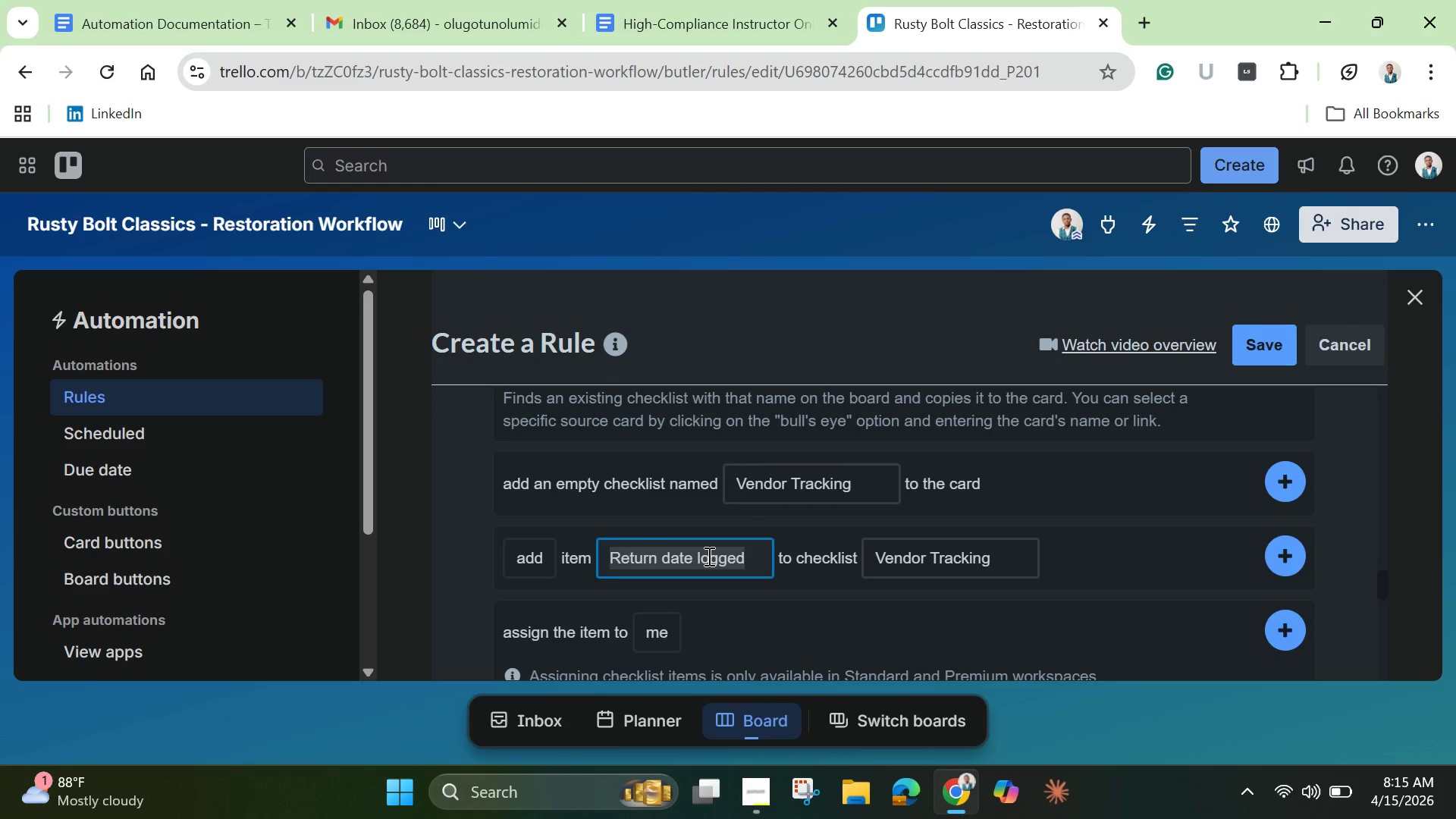 
key(Backspace)
type(Condition )
 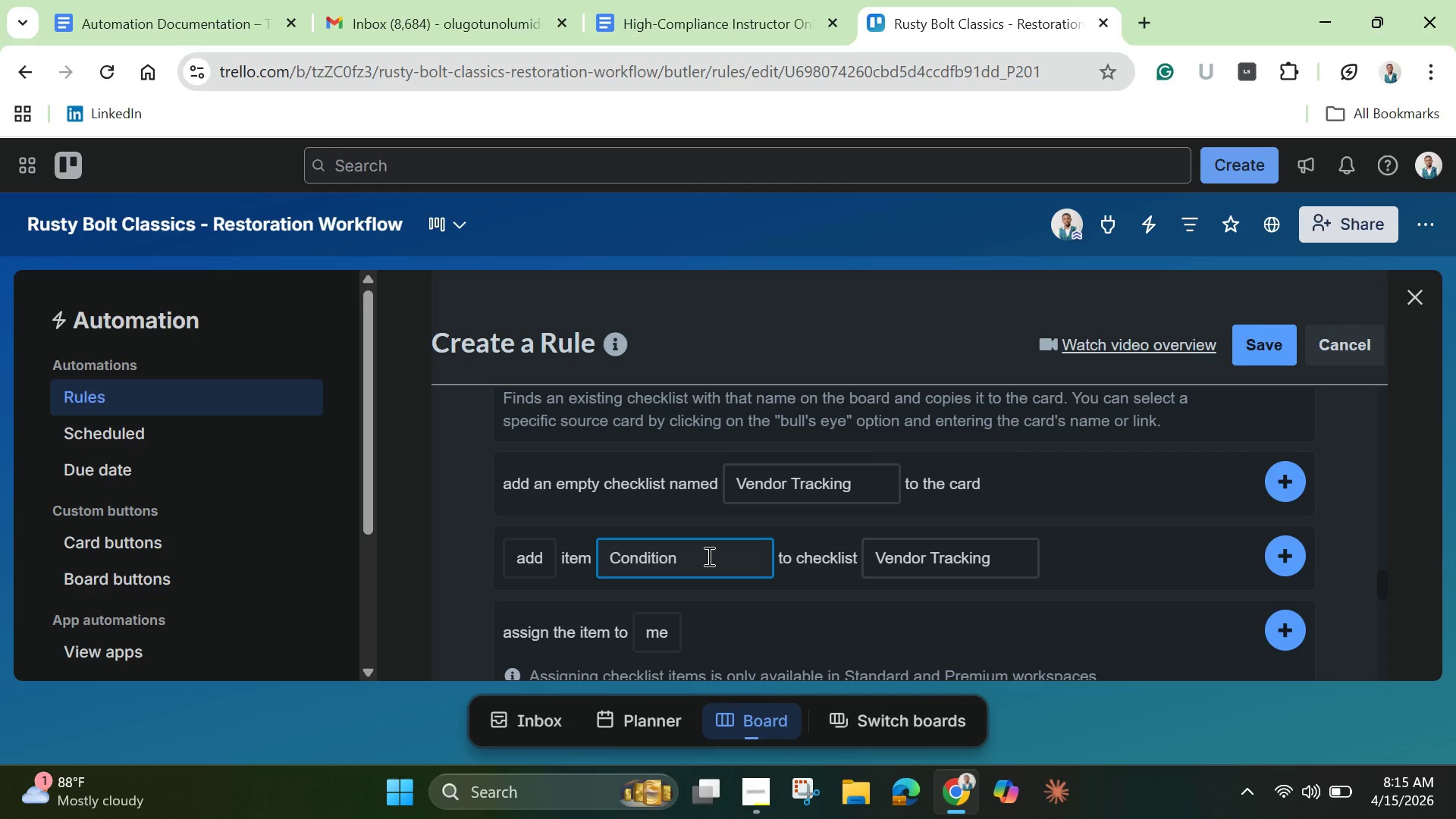 
hold_key(key=ShiftLeft, duration=1.5)
 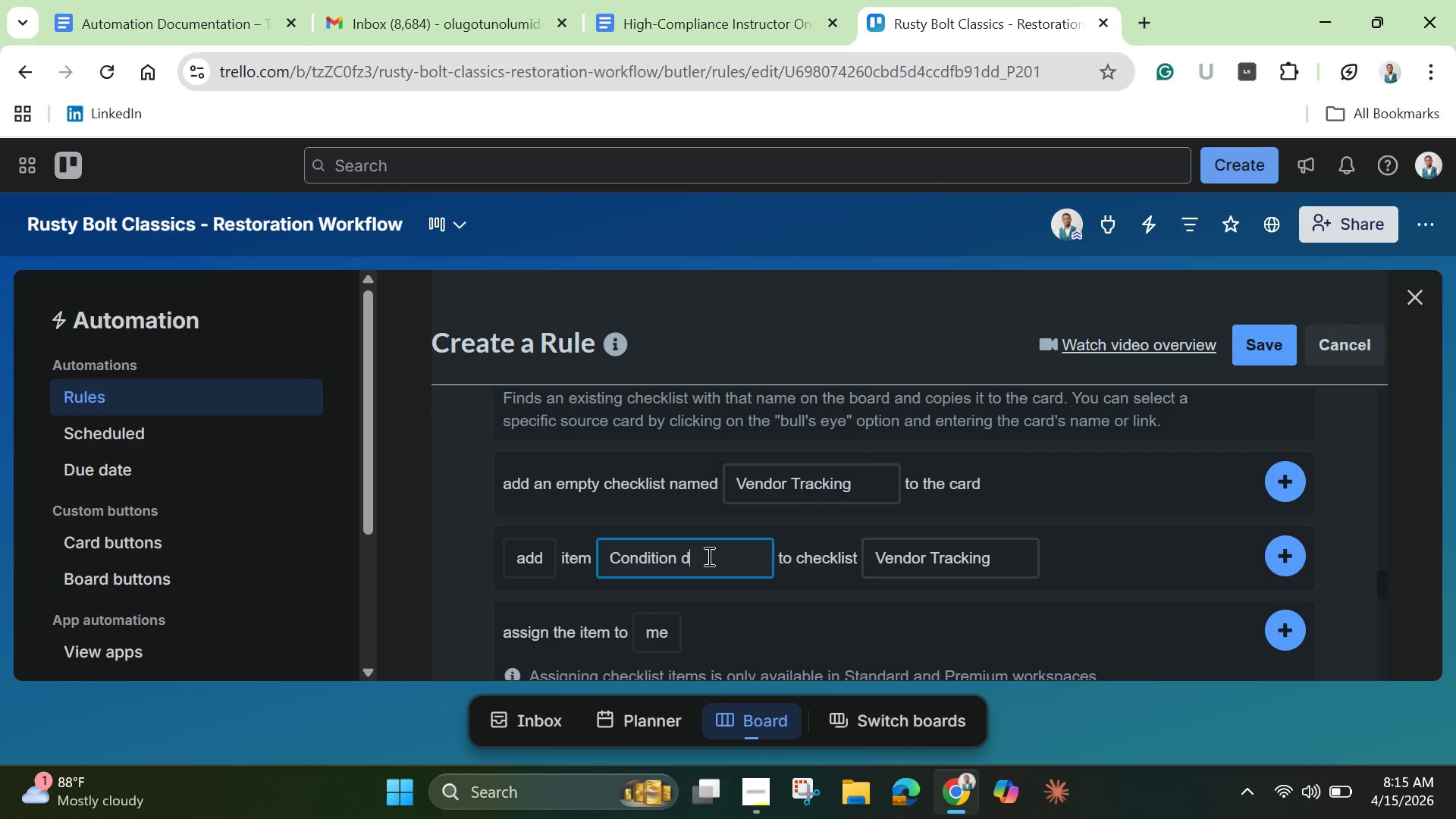 
type(documented)
 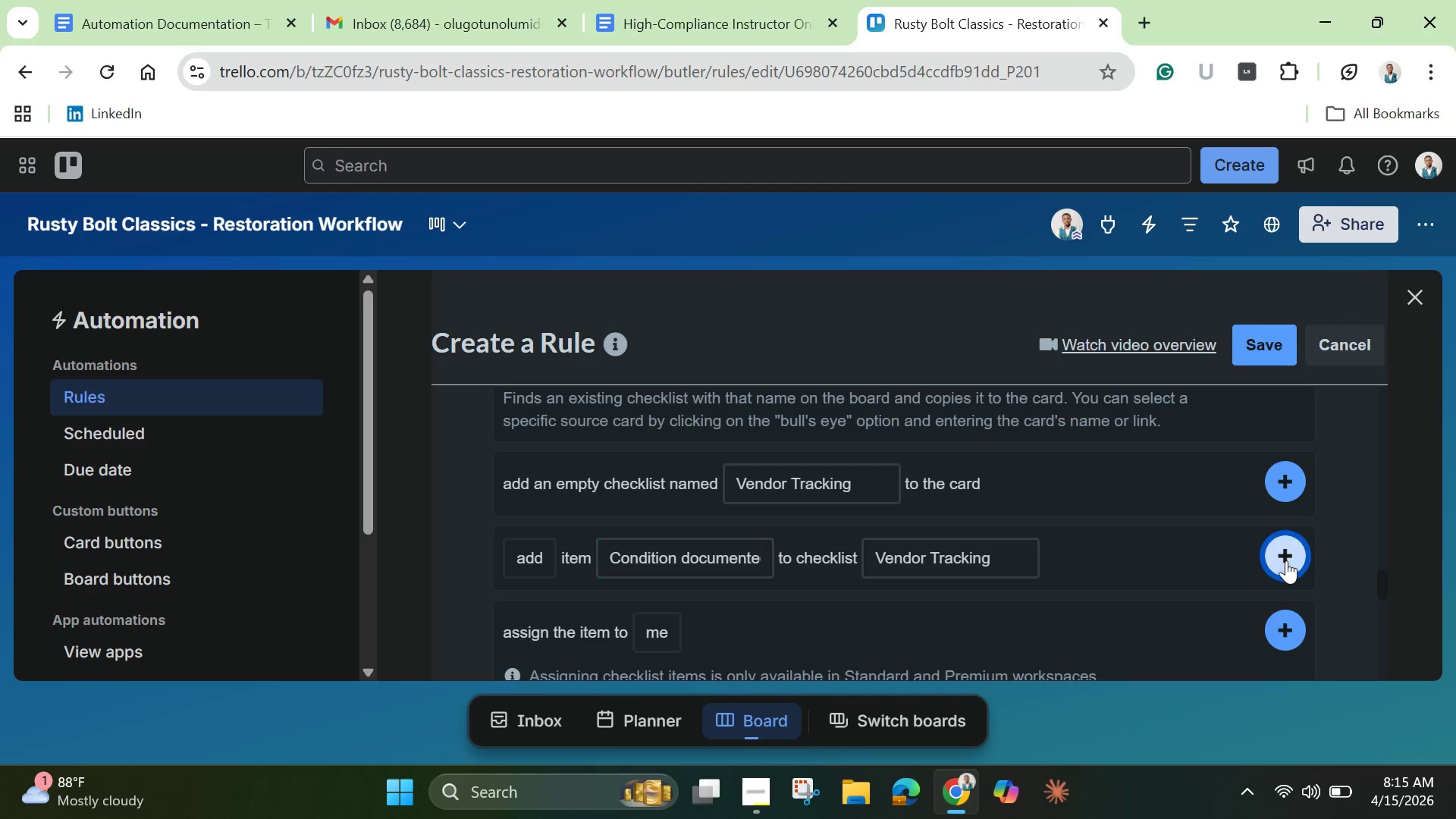 
wait(5.25)
 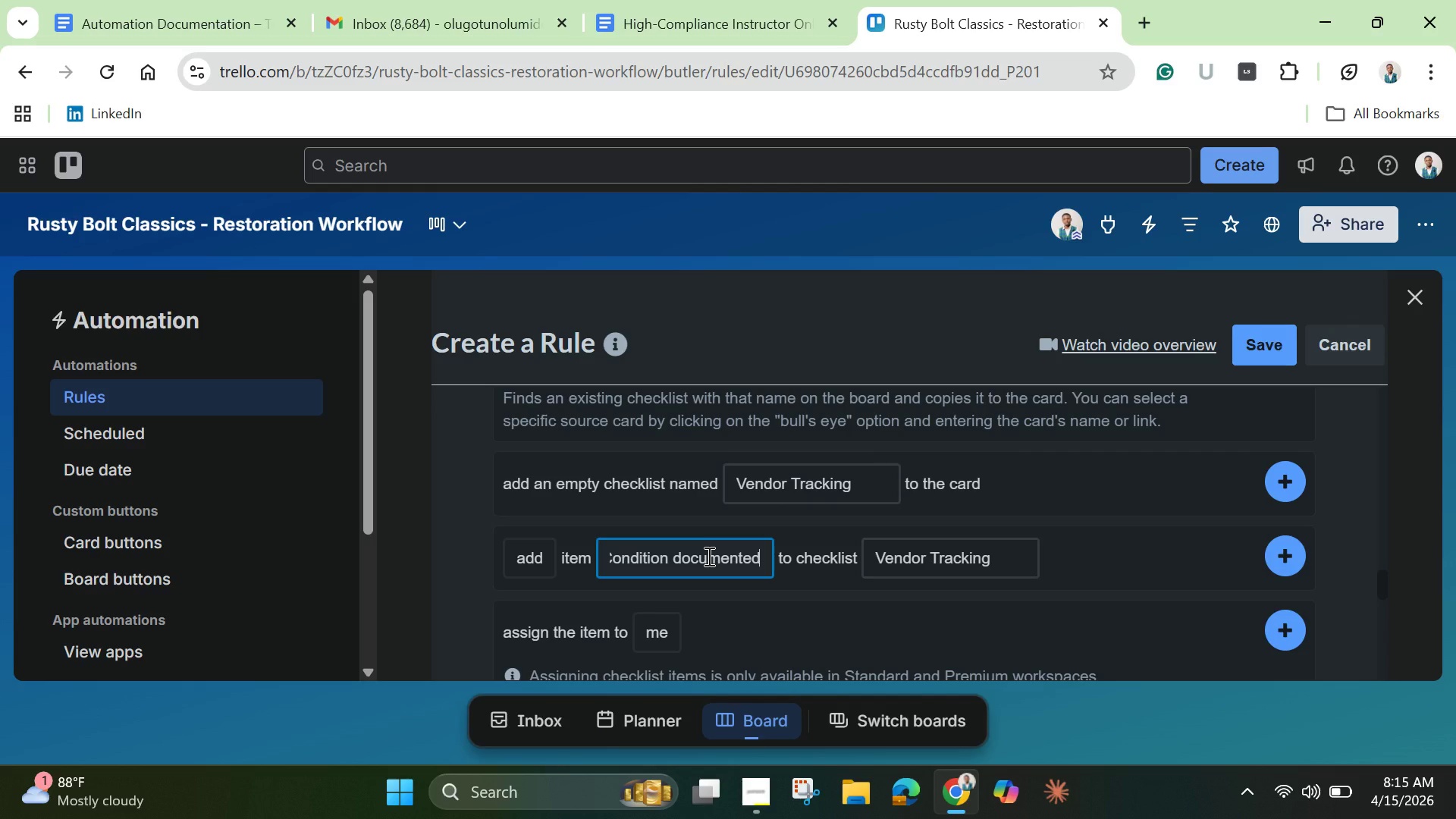 
scroll: coordinate [1286, 544], scroll_direction: up, amount: 4.0
 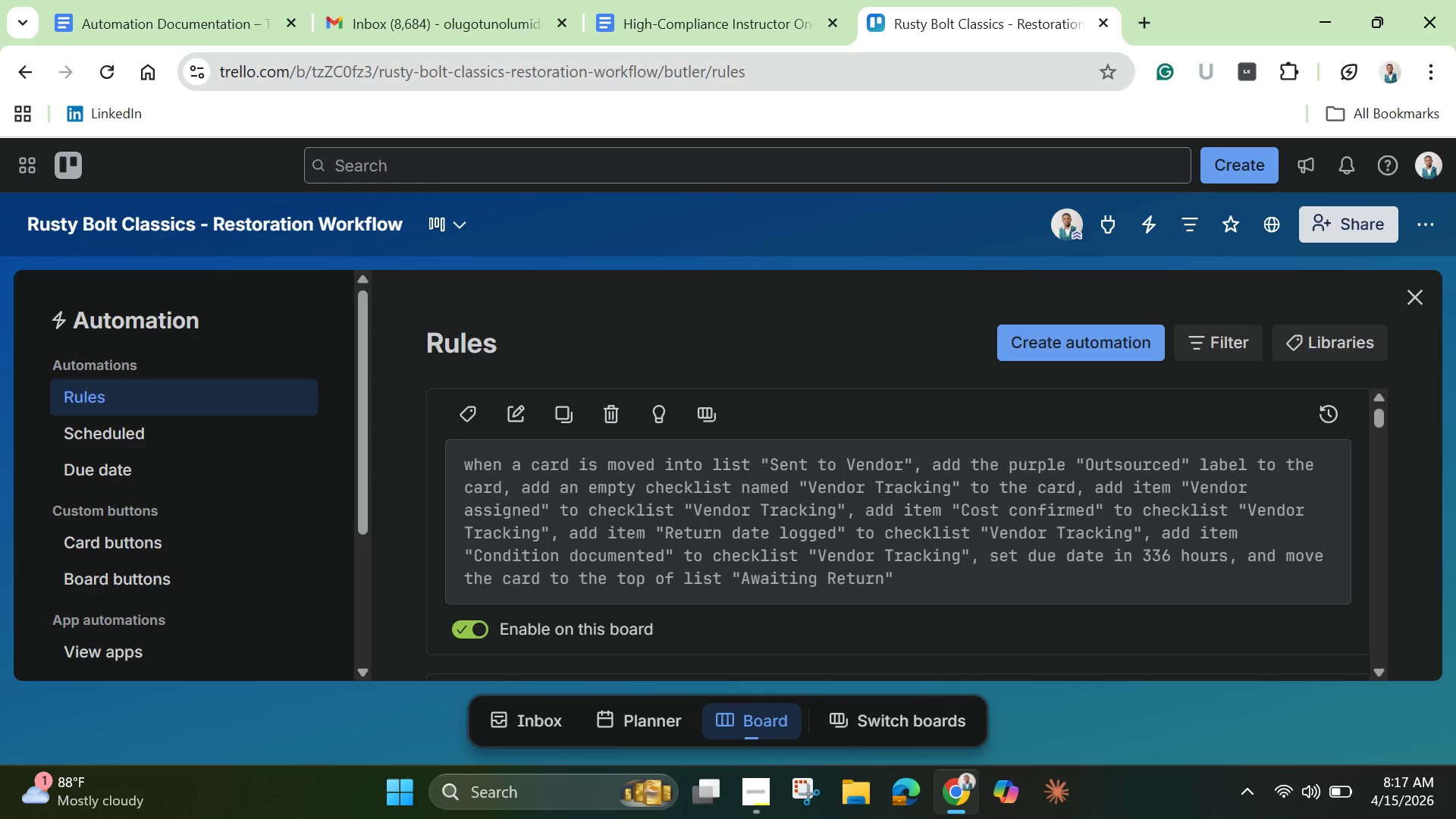 
wait(90.11)
 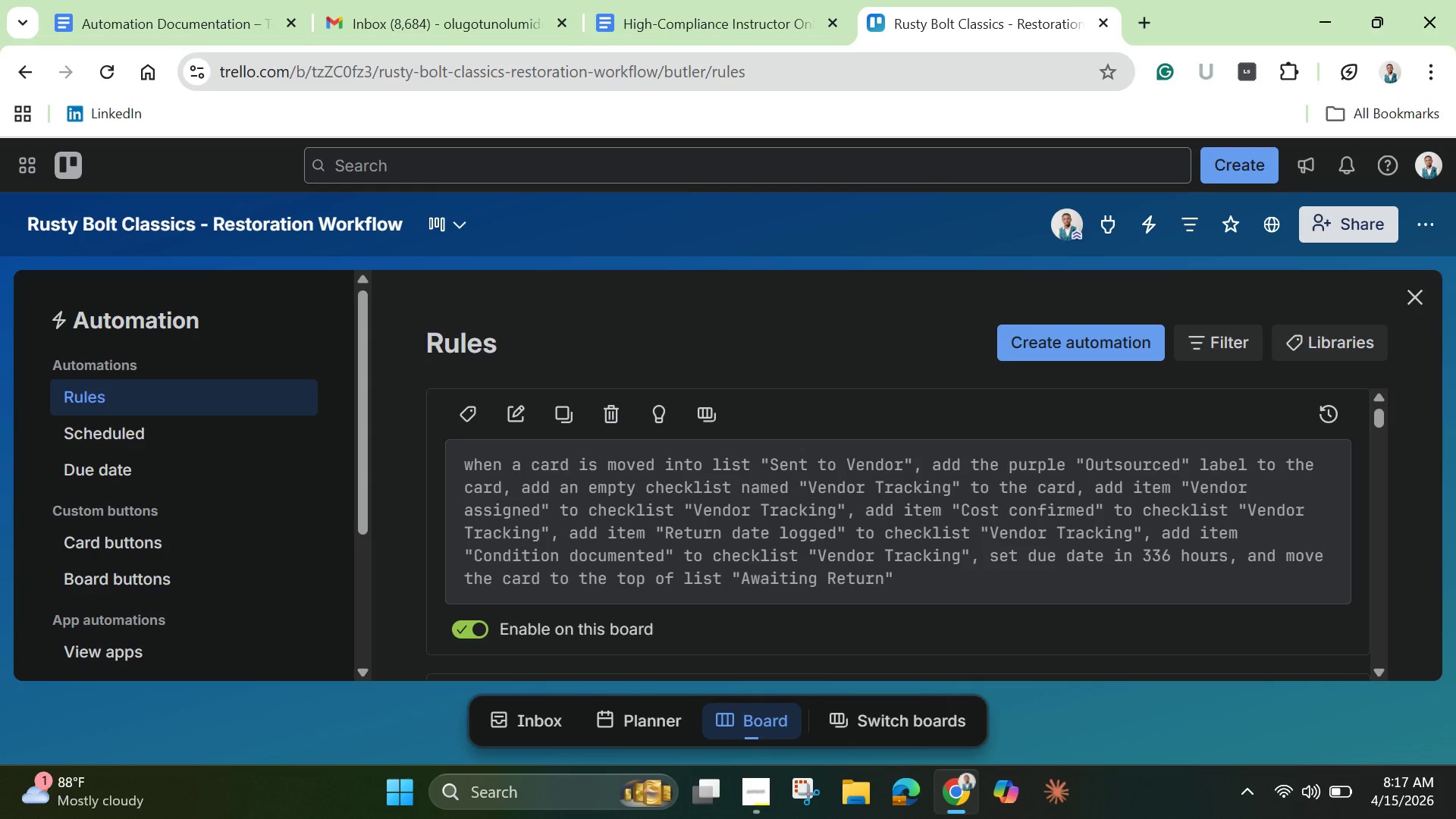 
left_click([1414, 299])
 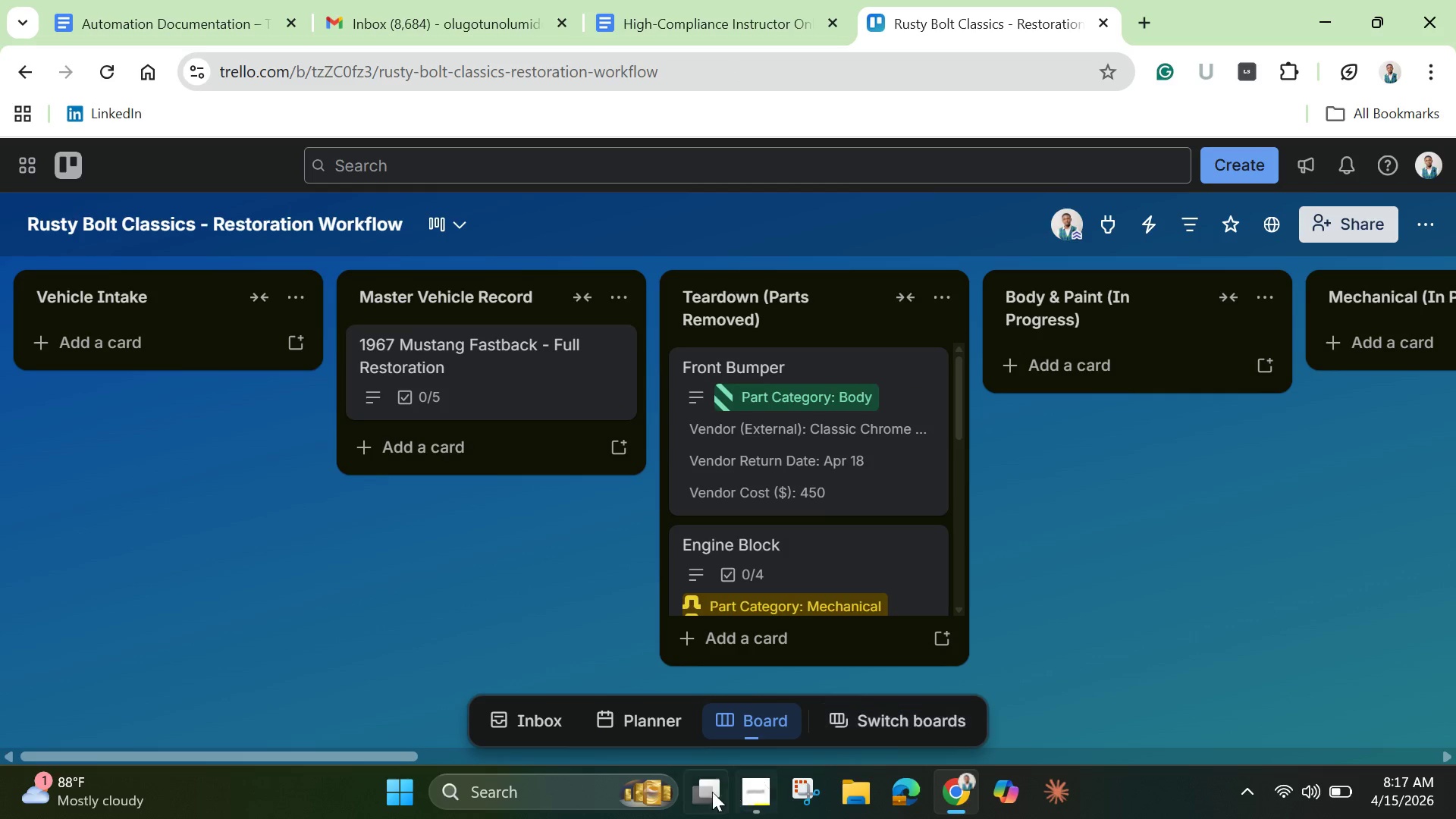 
left_click_drag(start_coordinate=[395, 752], to_coordinate=[1119, 714])
 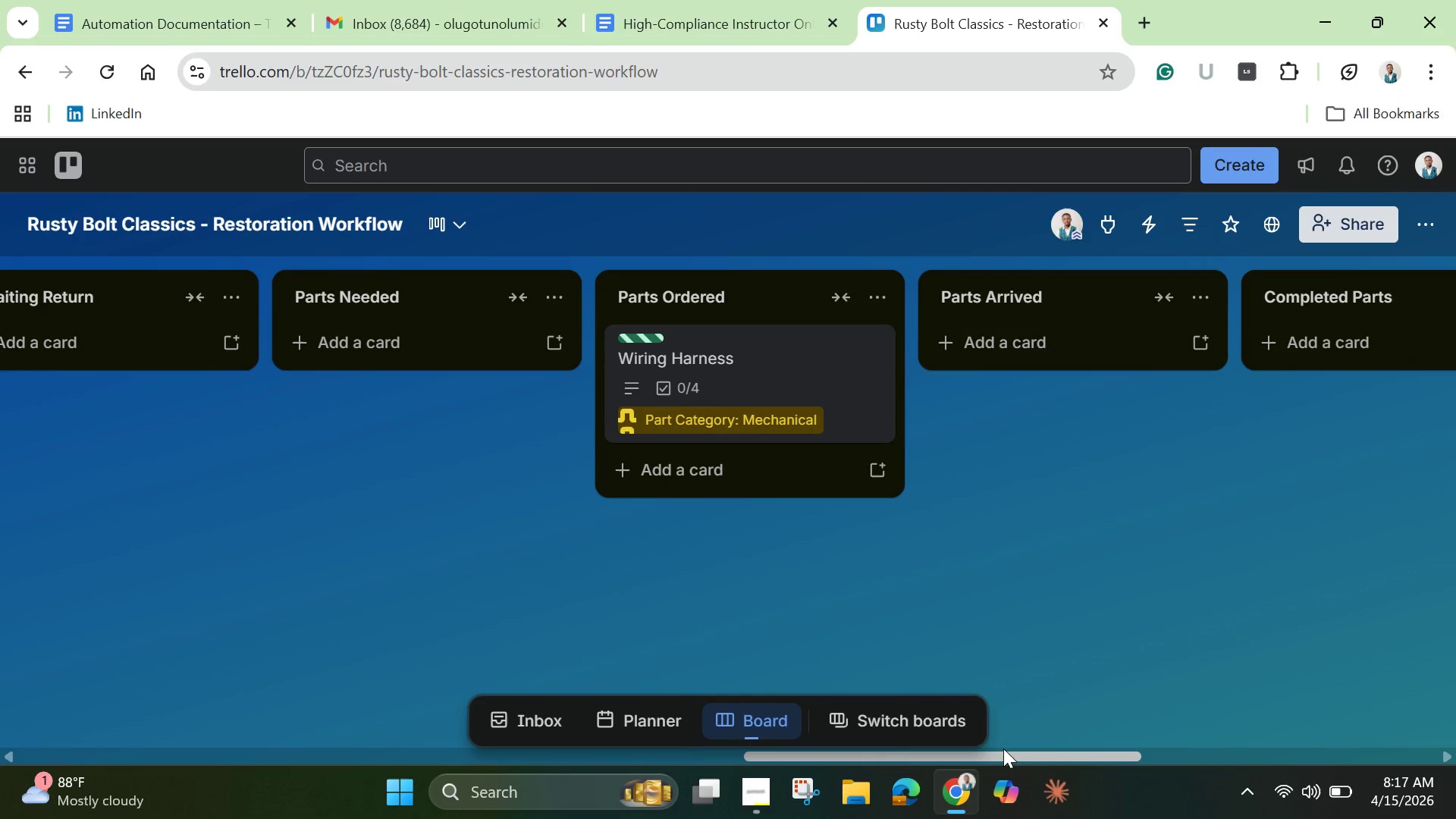 
left_click_drag(start_coordinate=[1003, 750], to_coordinate=[802, 768])
 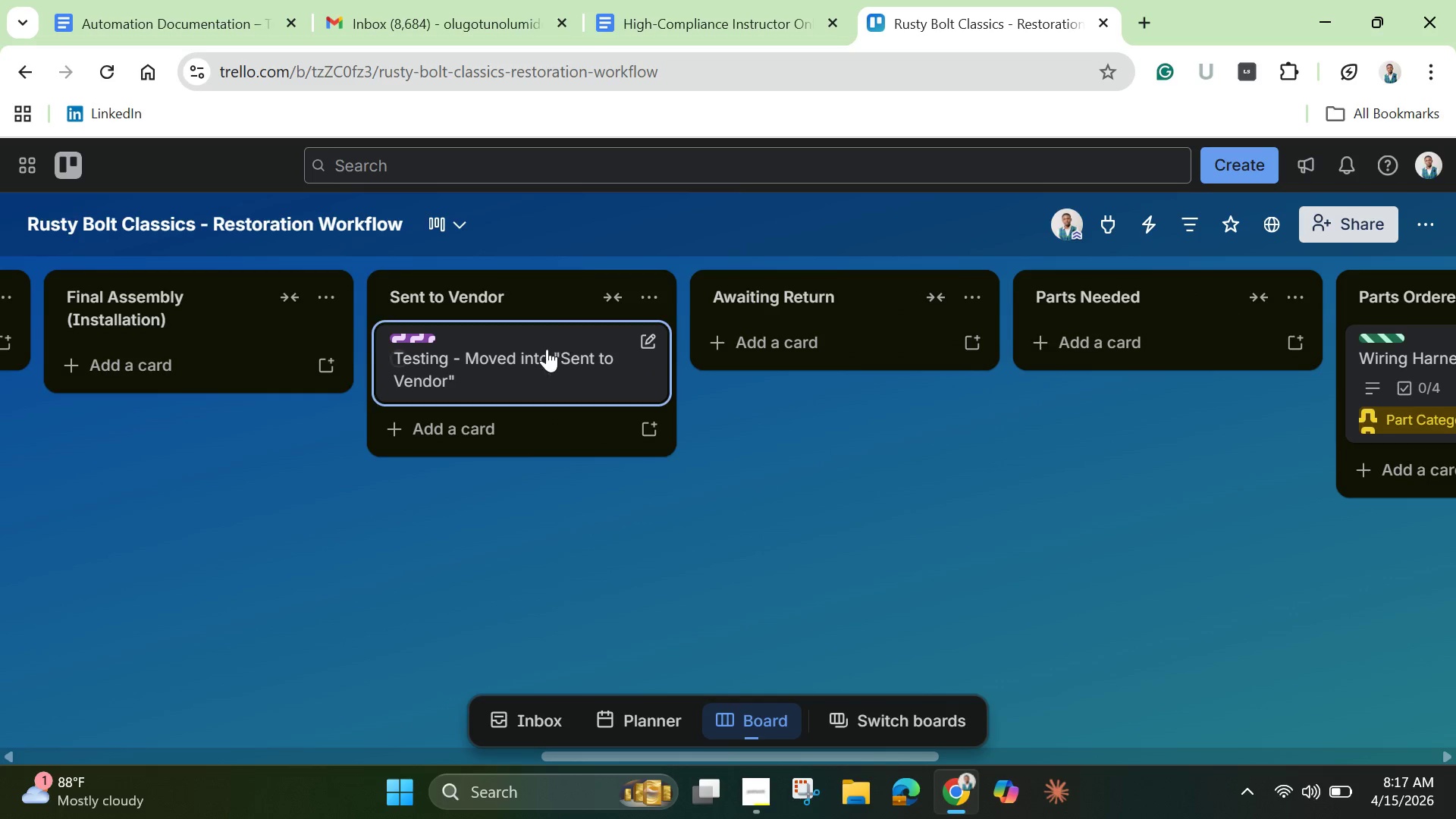 
left_click([547, 349])
 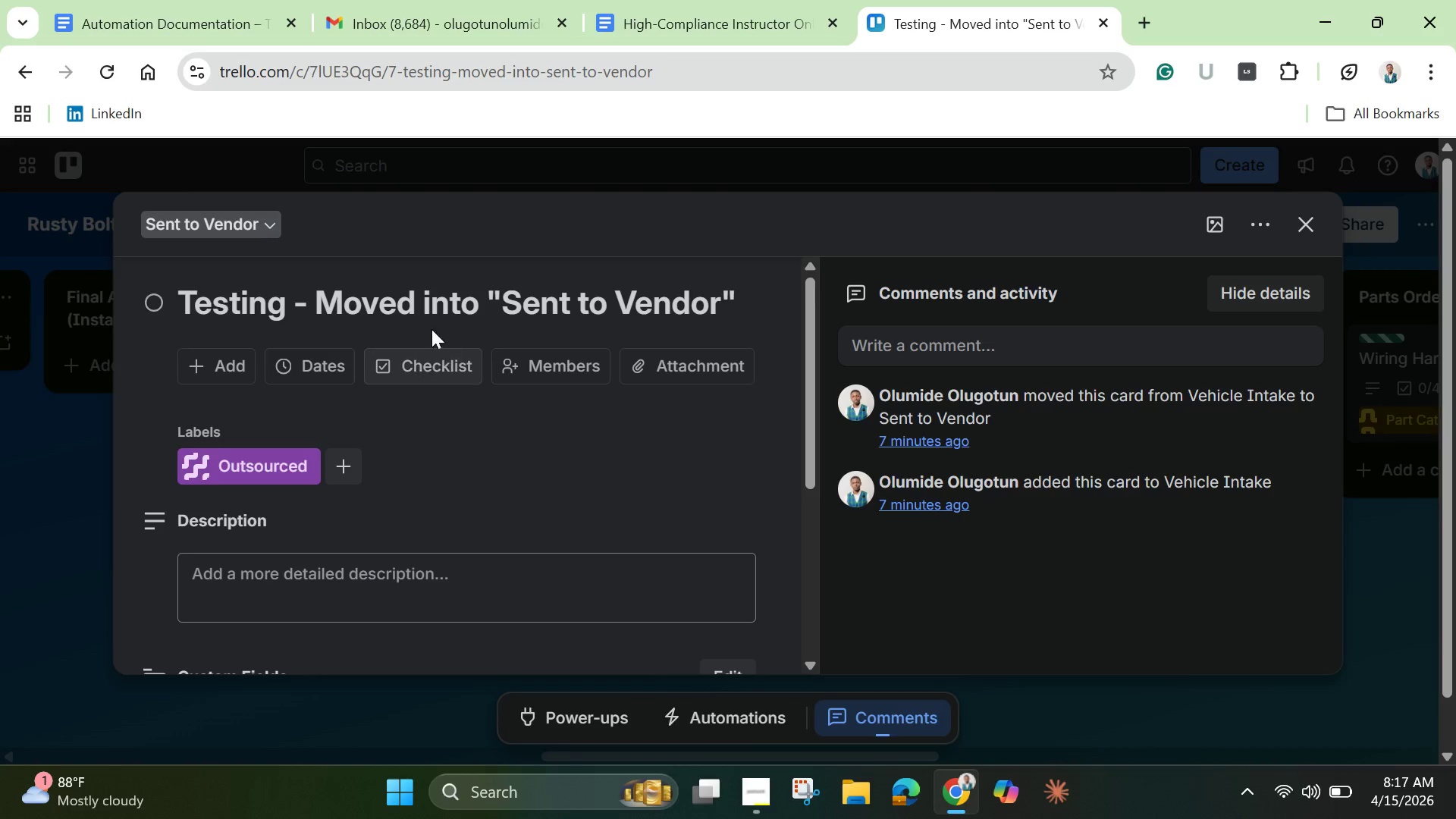 
left_click([420, 306])
 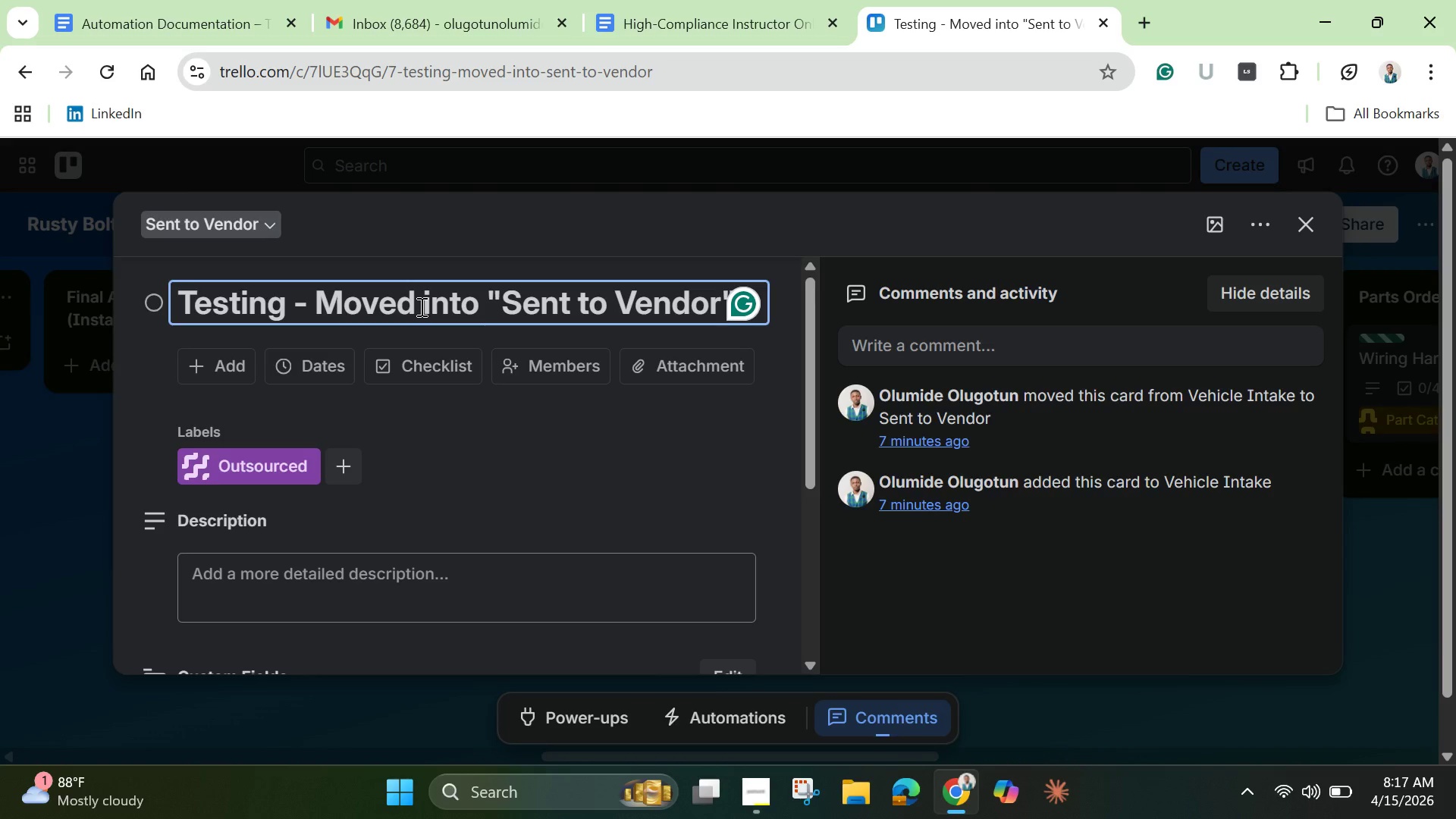 
double_click([420, 306])
 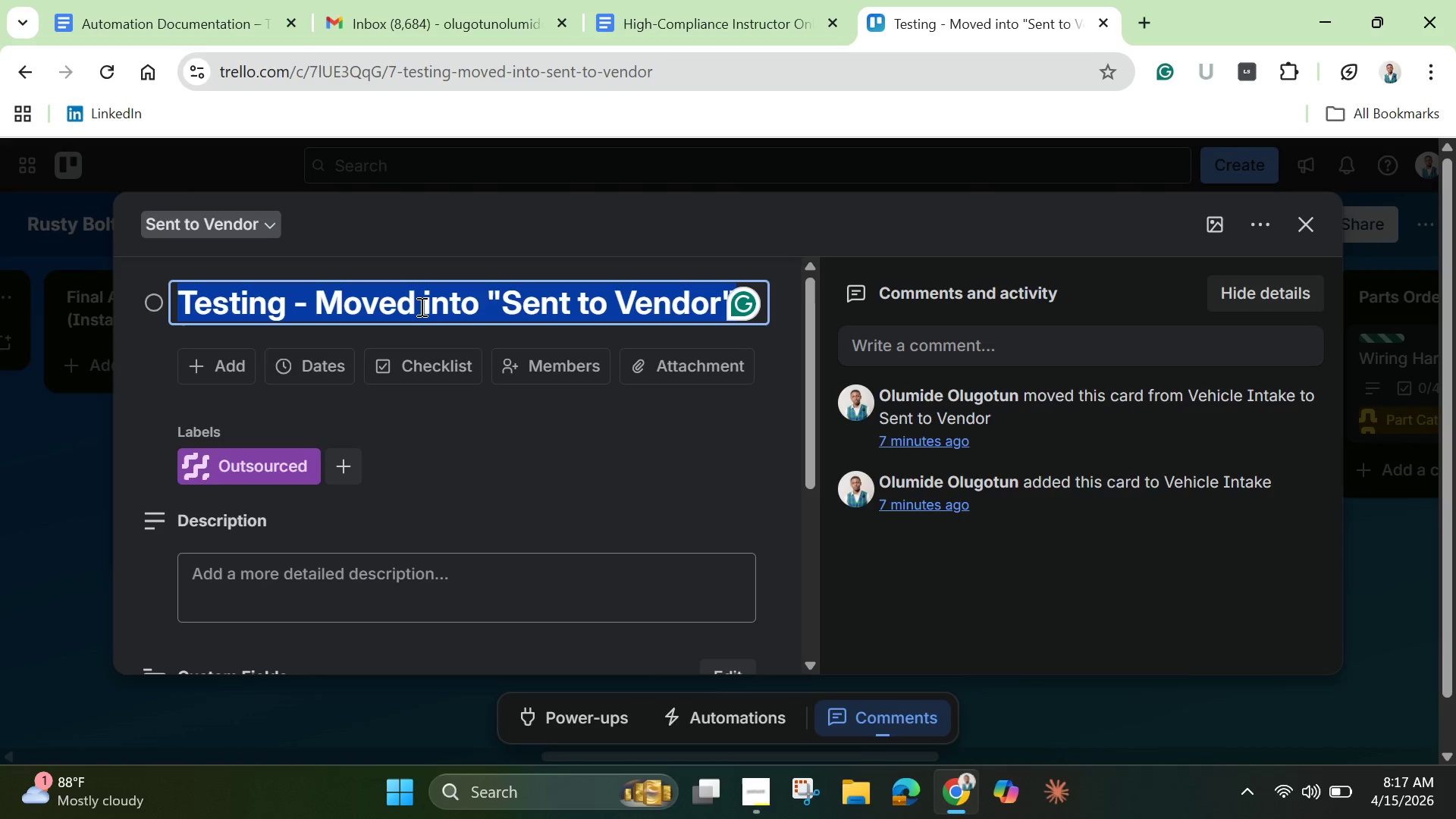 
triple_click([420, 306])
 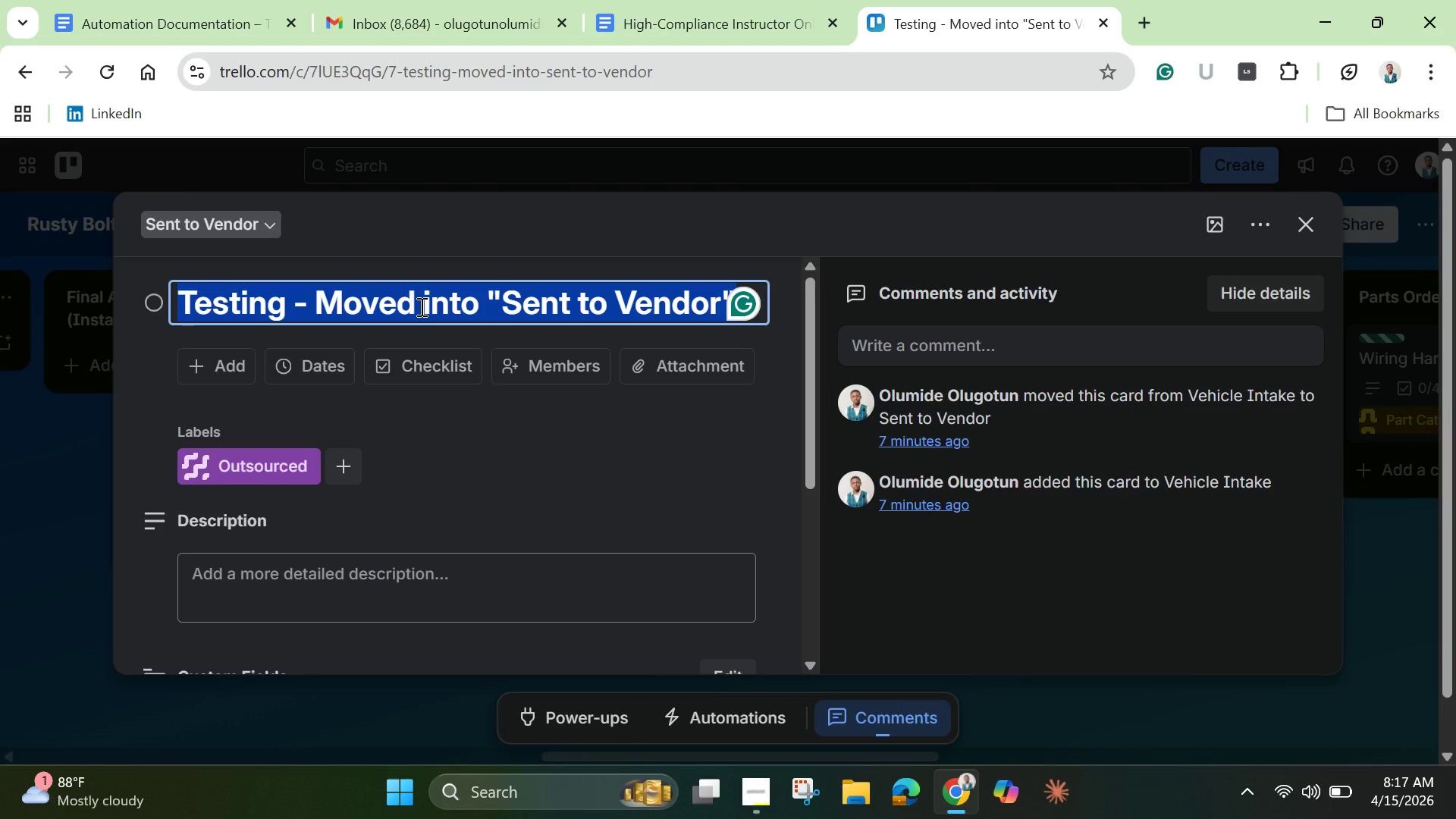 
right_click([420, 306])
 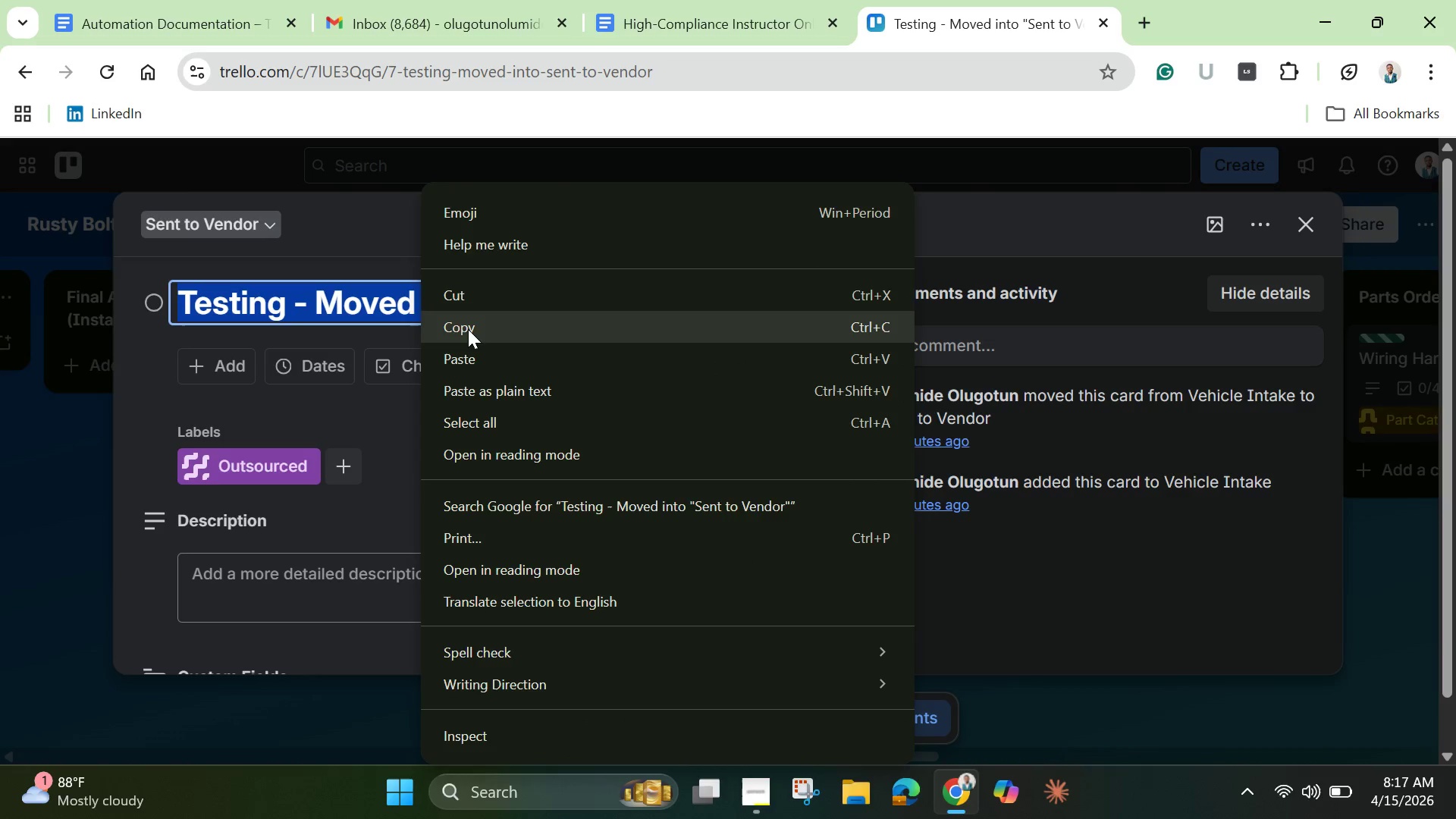 
left_click([468, 326])
 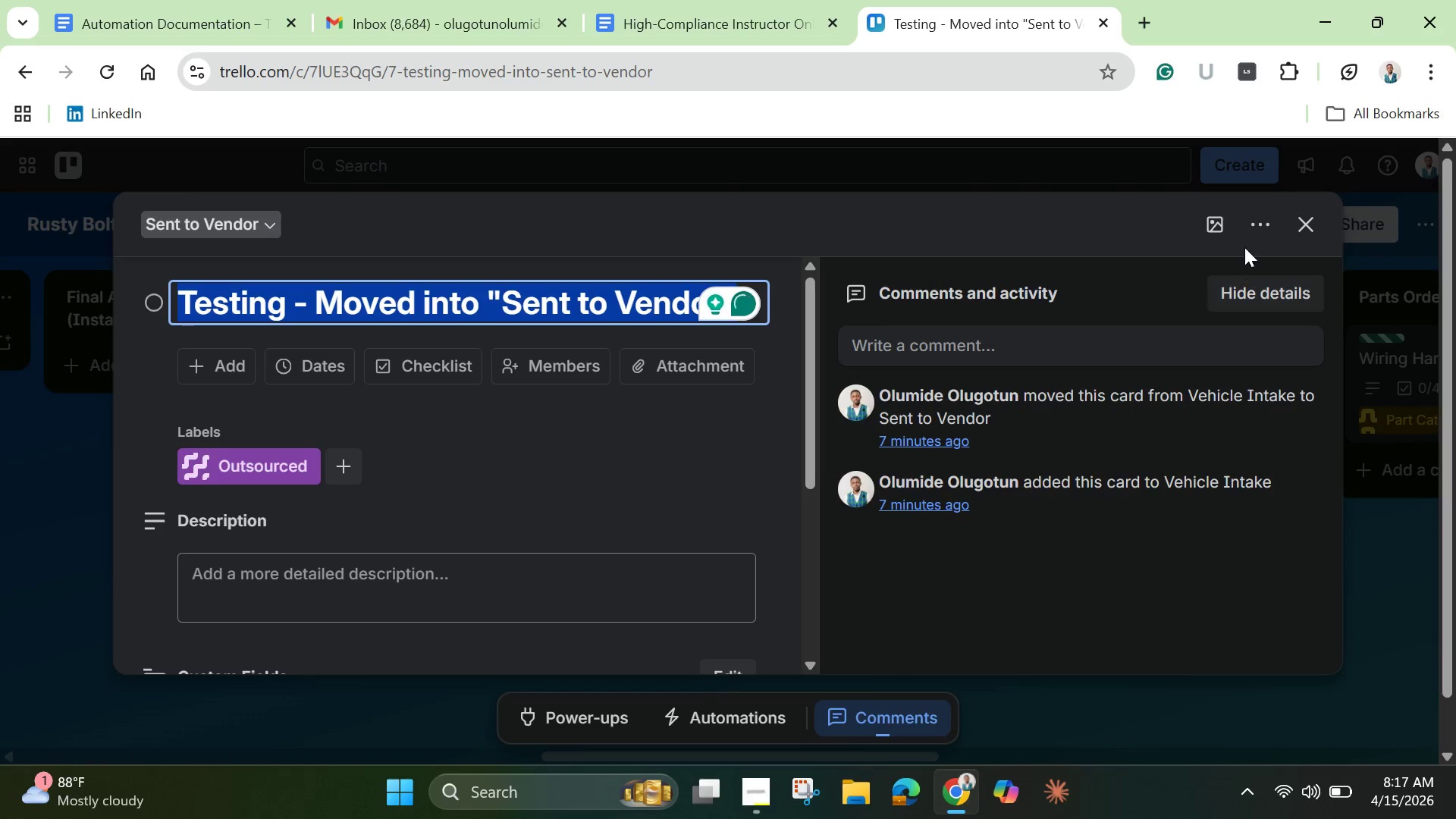 
left_click([1263, 237])
 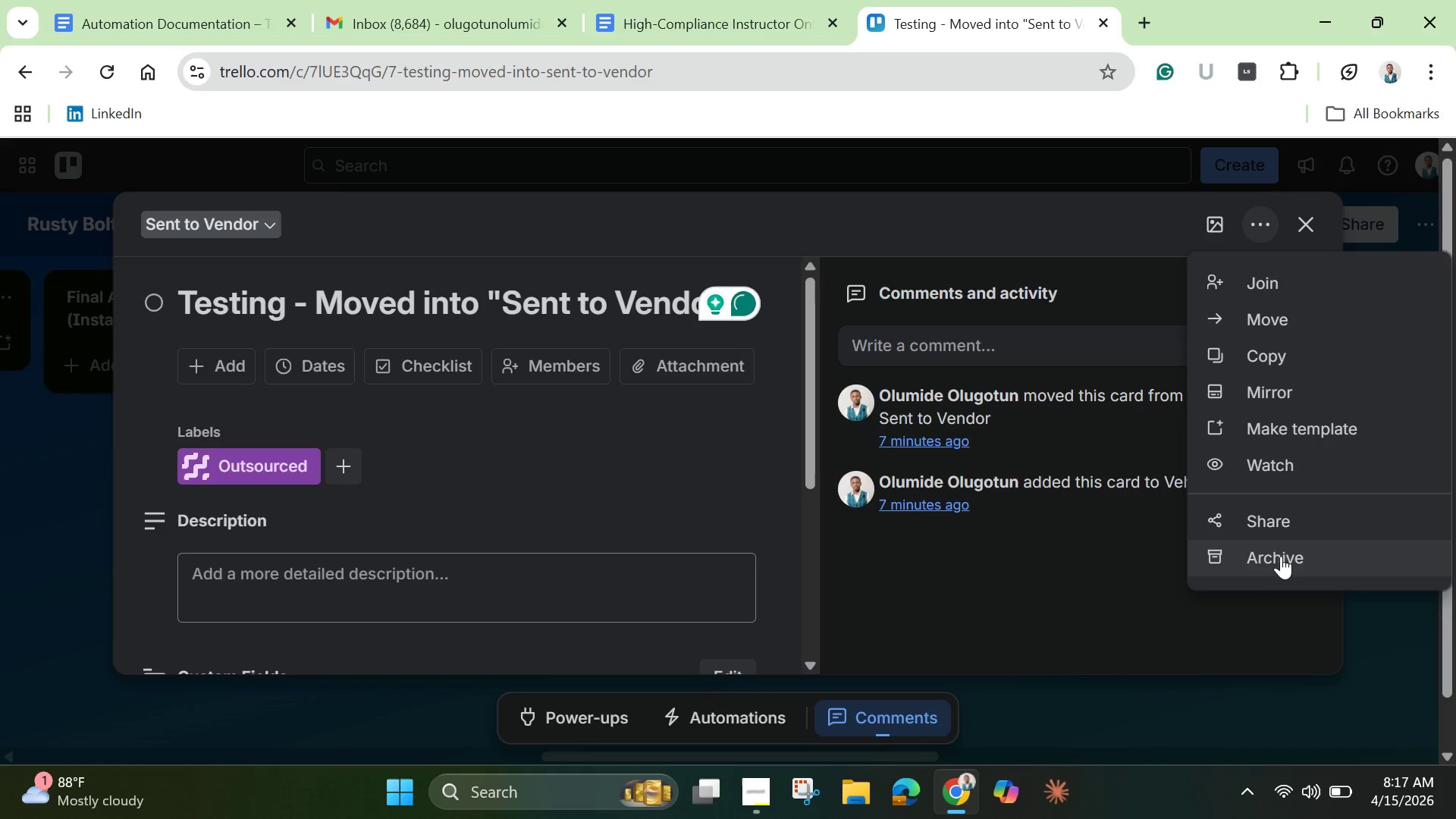 
left_click([1282, 557])
 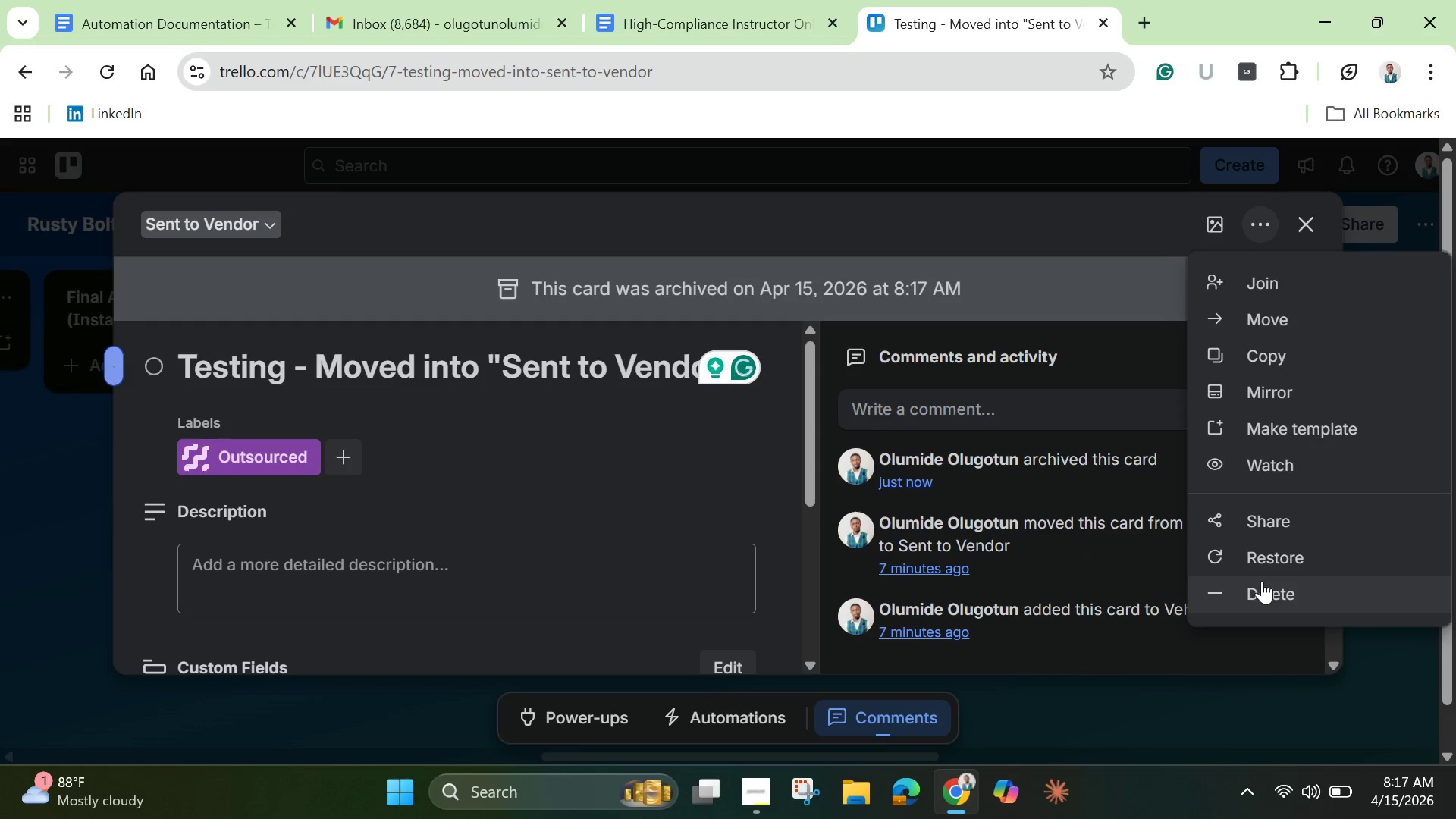 
left_click([1271, 595])
 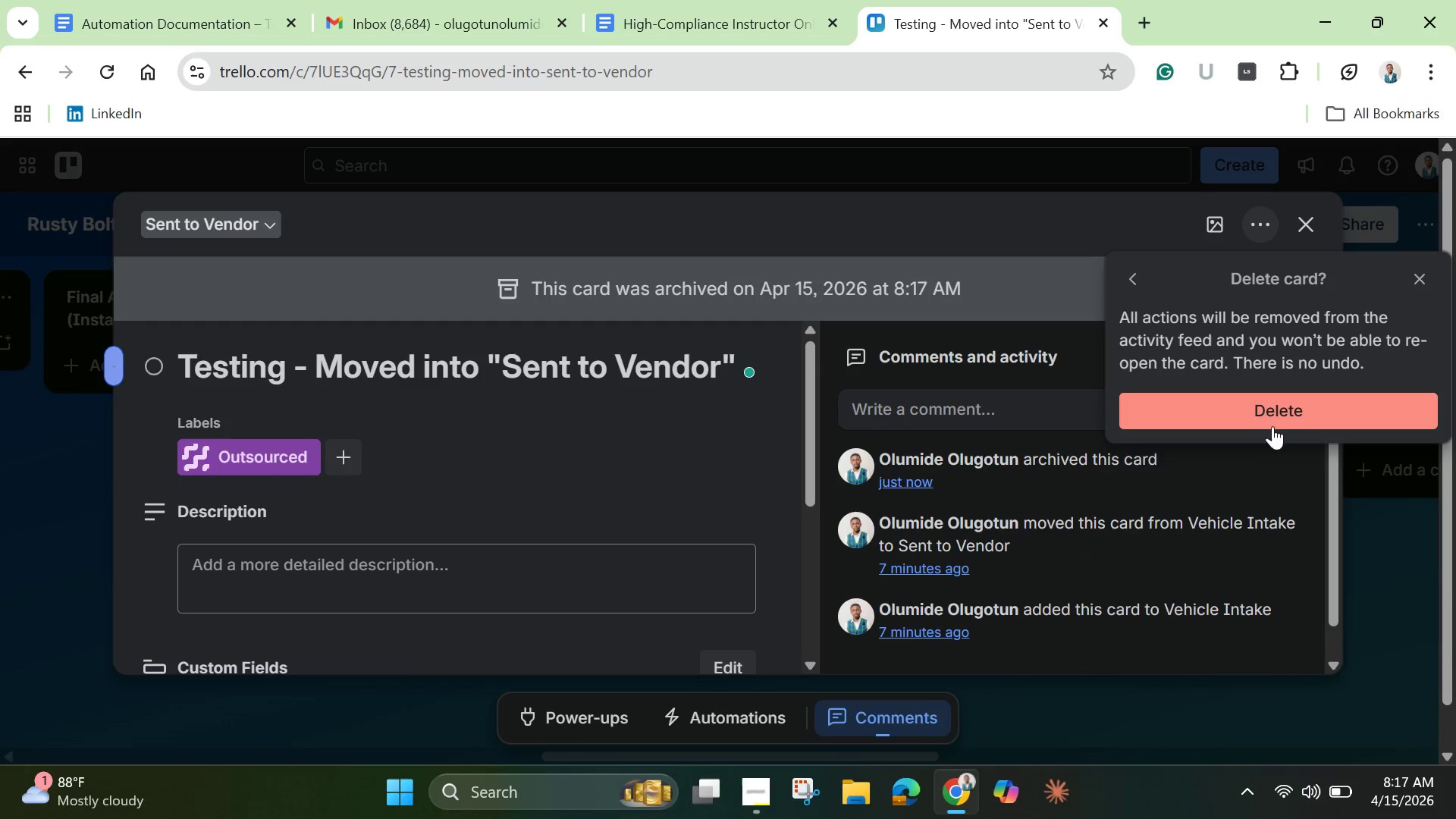 
left_click([1271, 408])
 